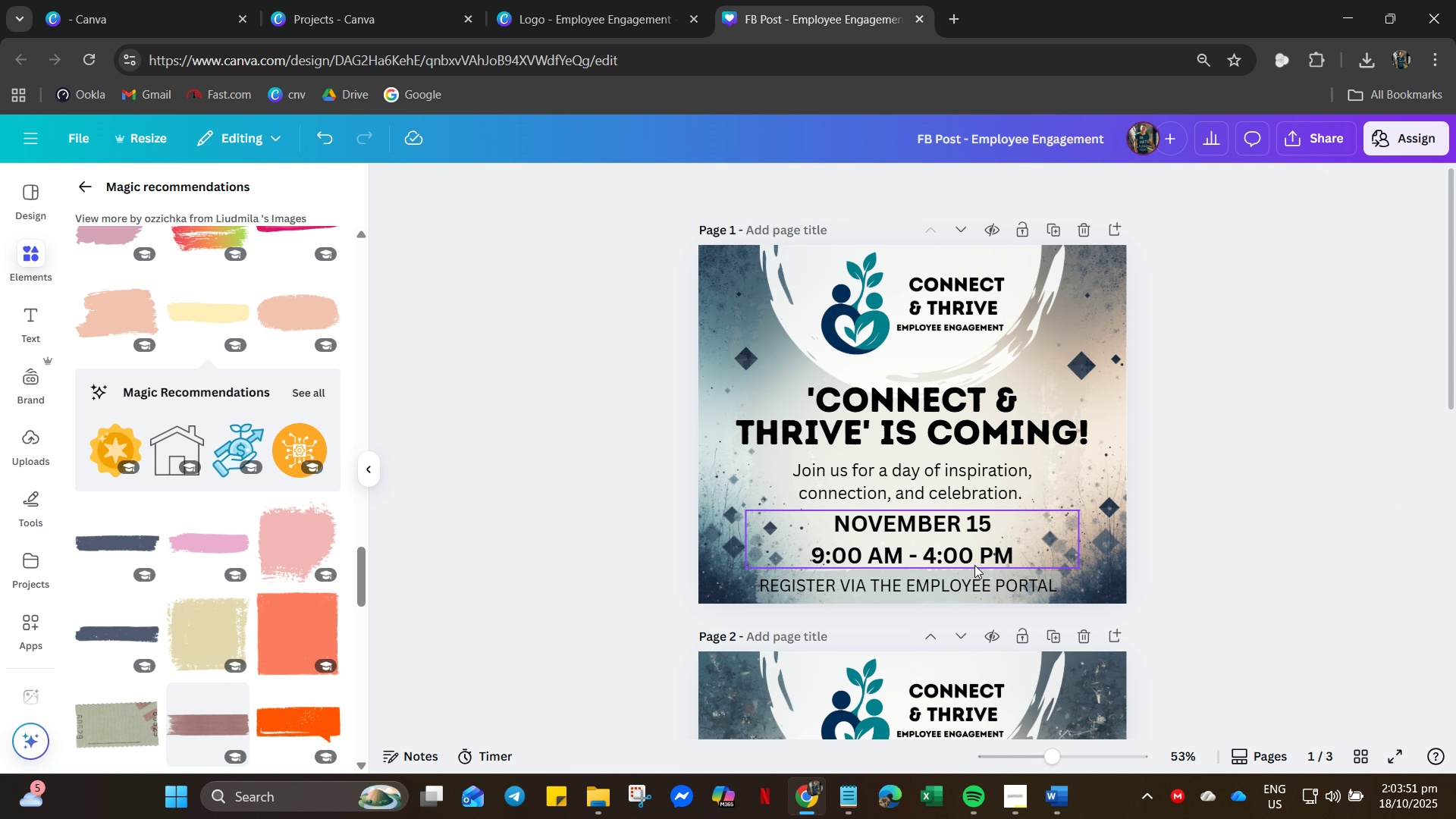 
double_click([974, 565])
 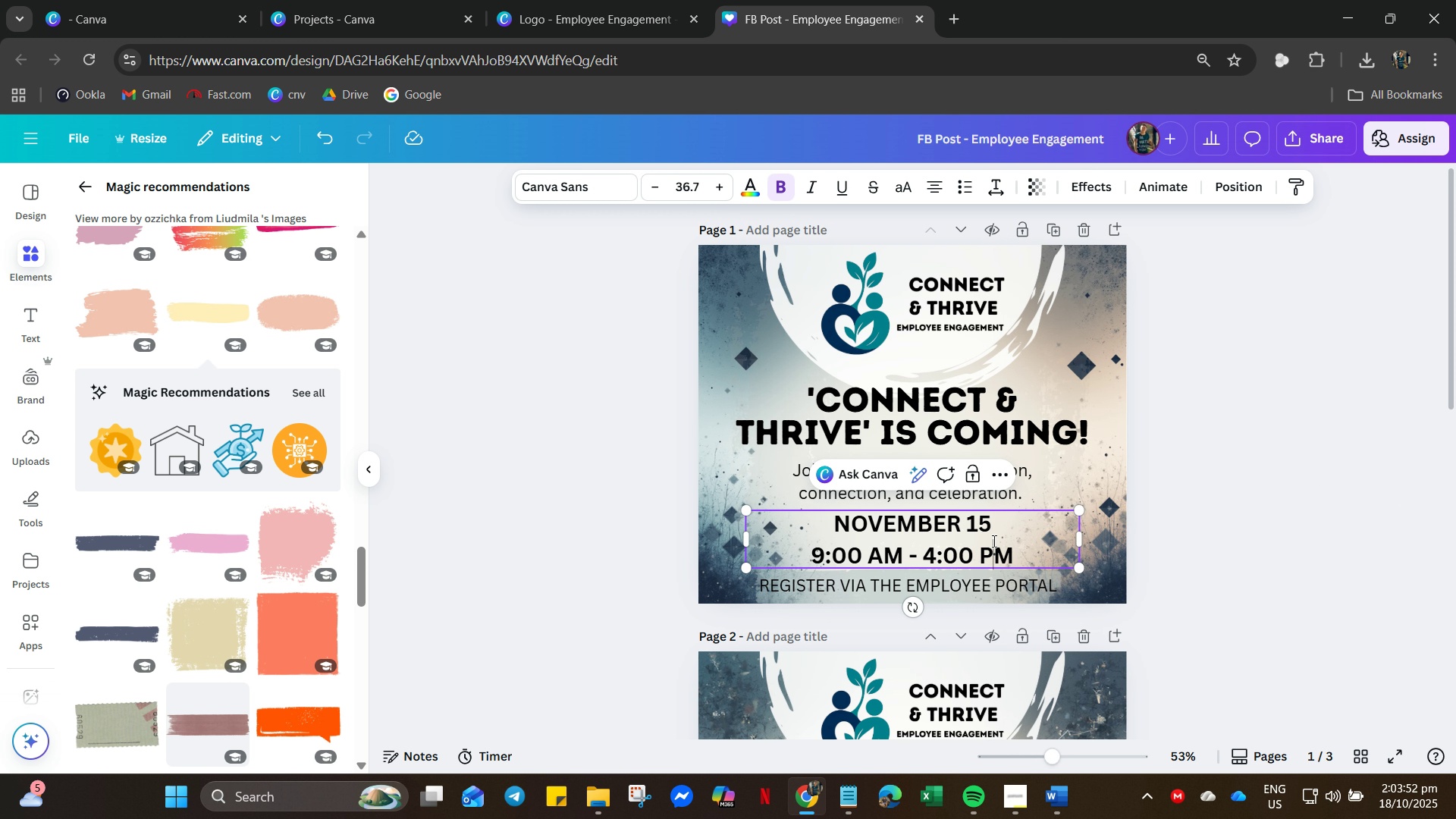 
triple_click([993, 541])
 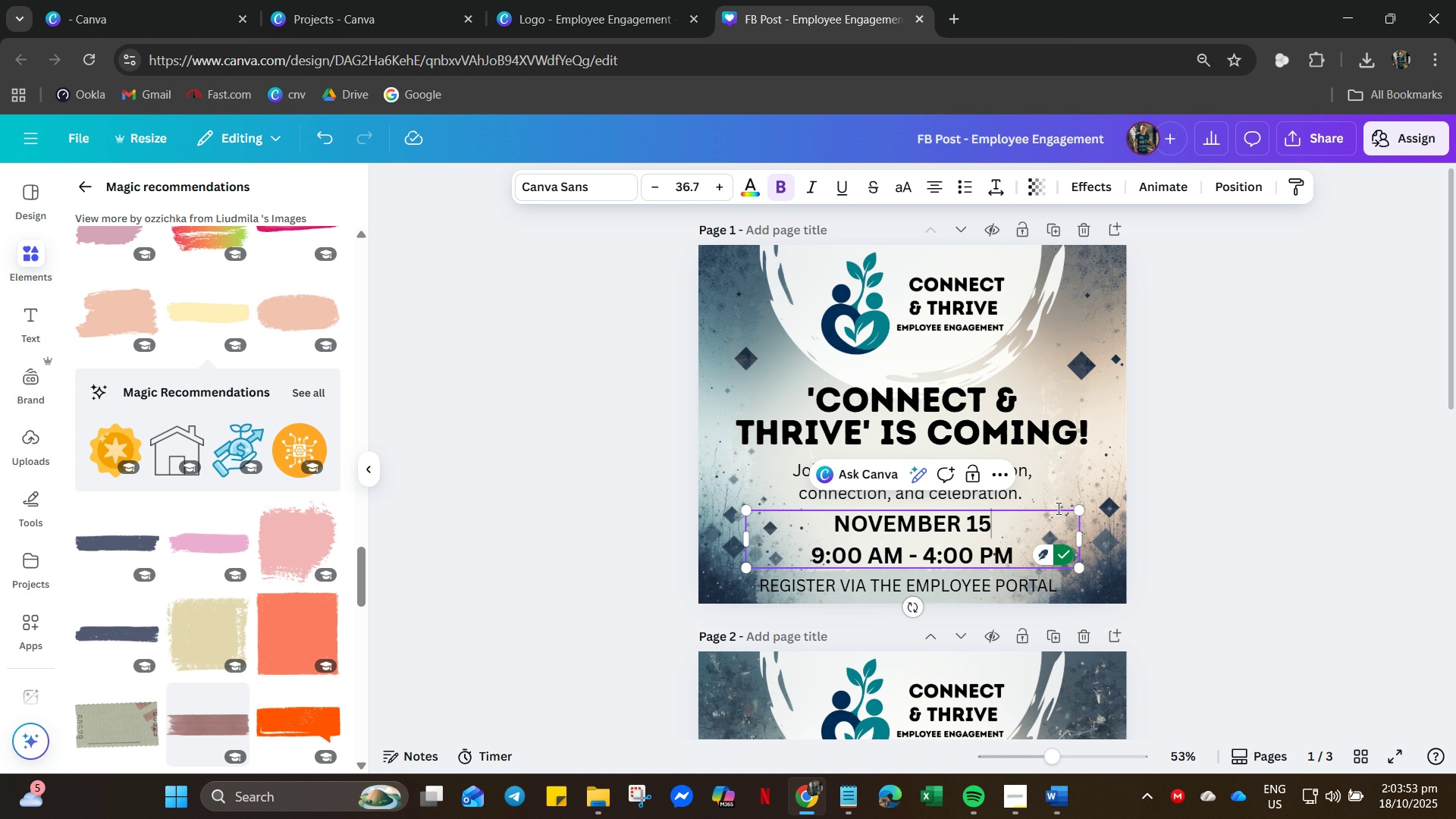 
left_click([1057, 508])
 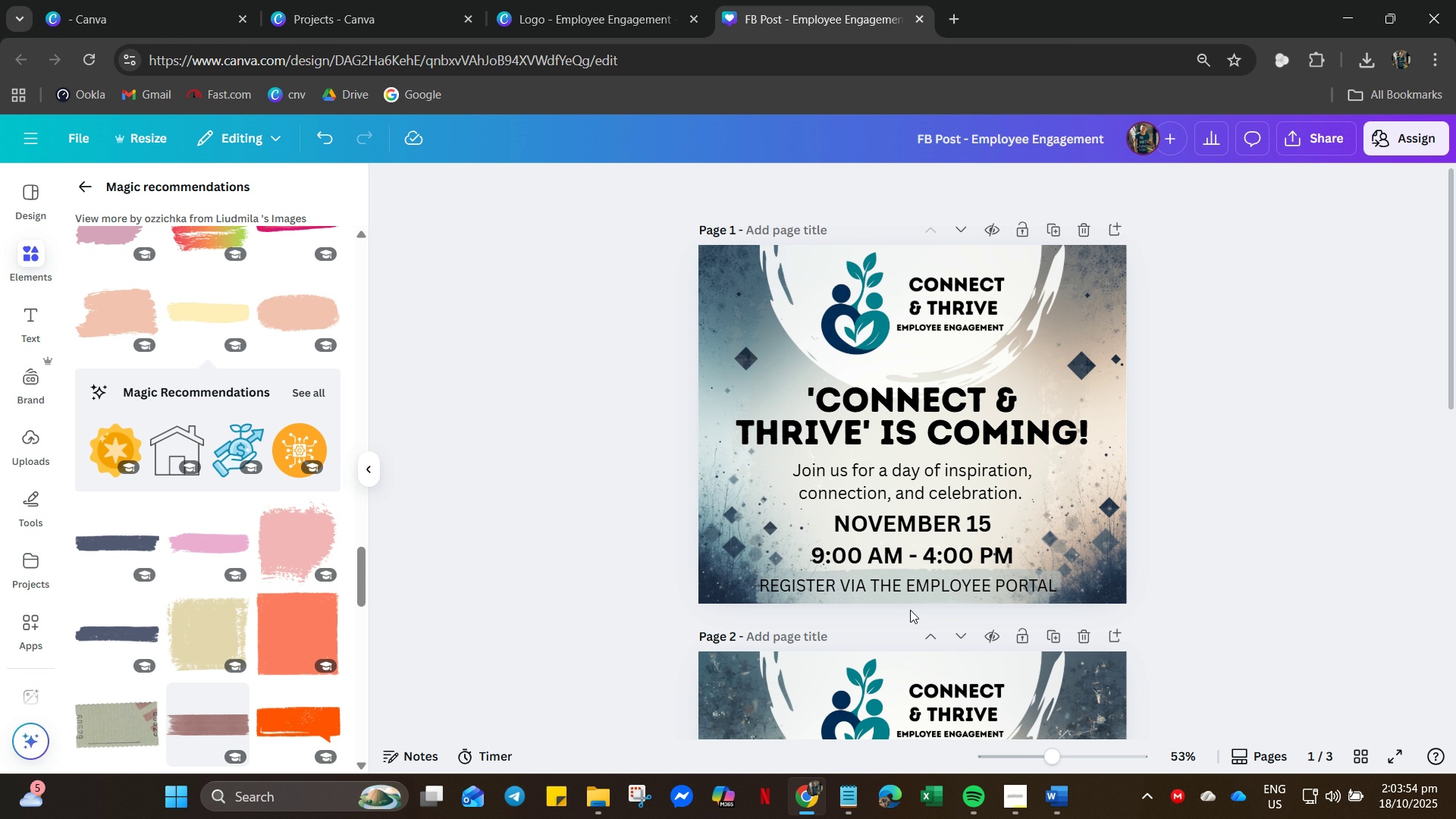 
double_click([911, 610])
 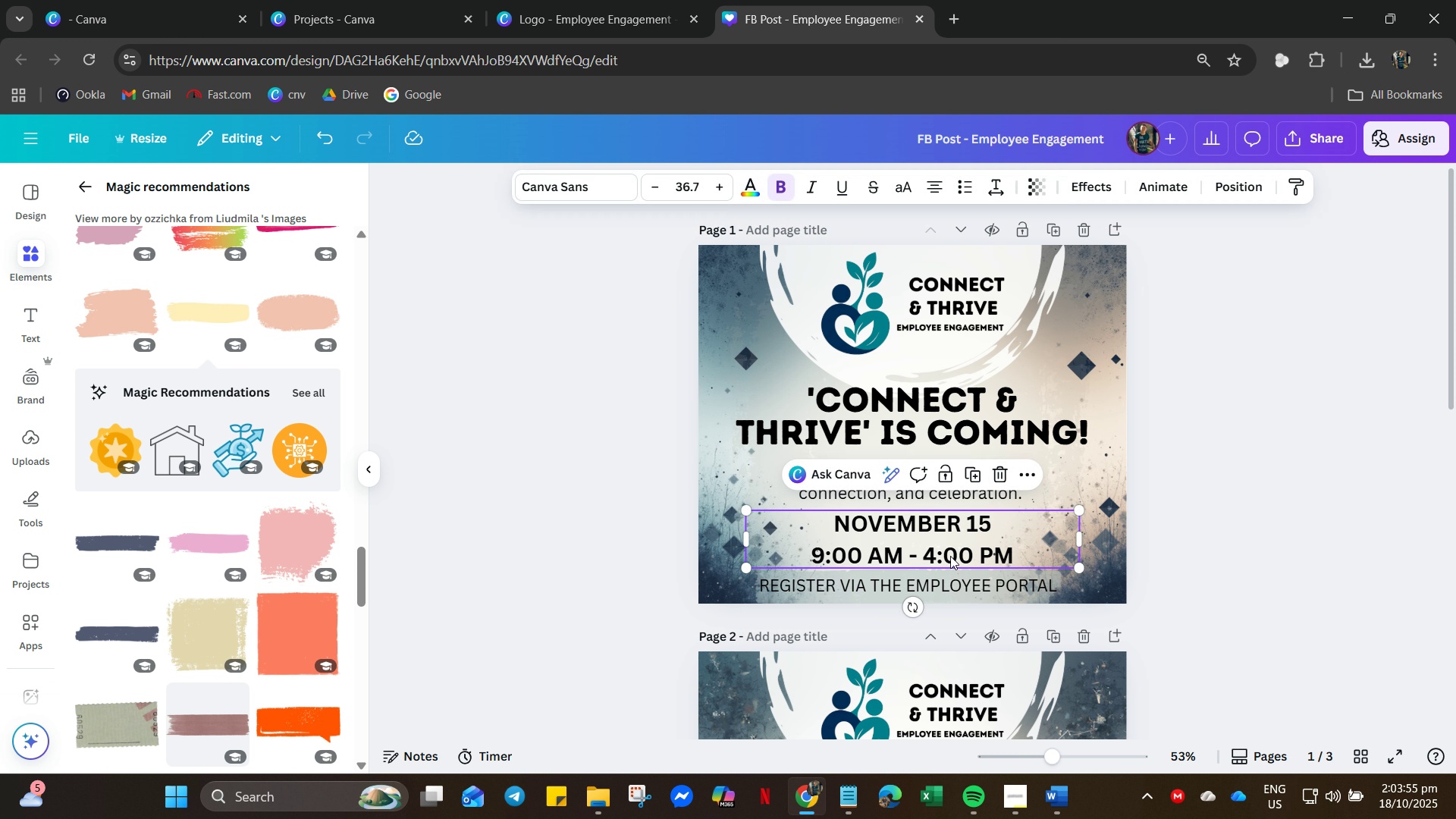 
left_click([950, 556])
 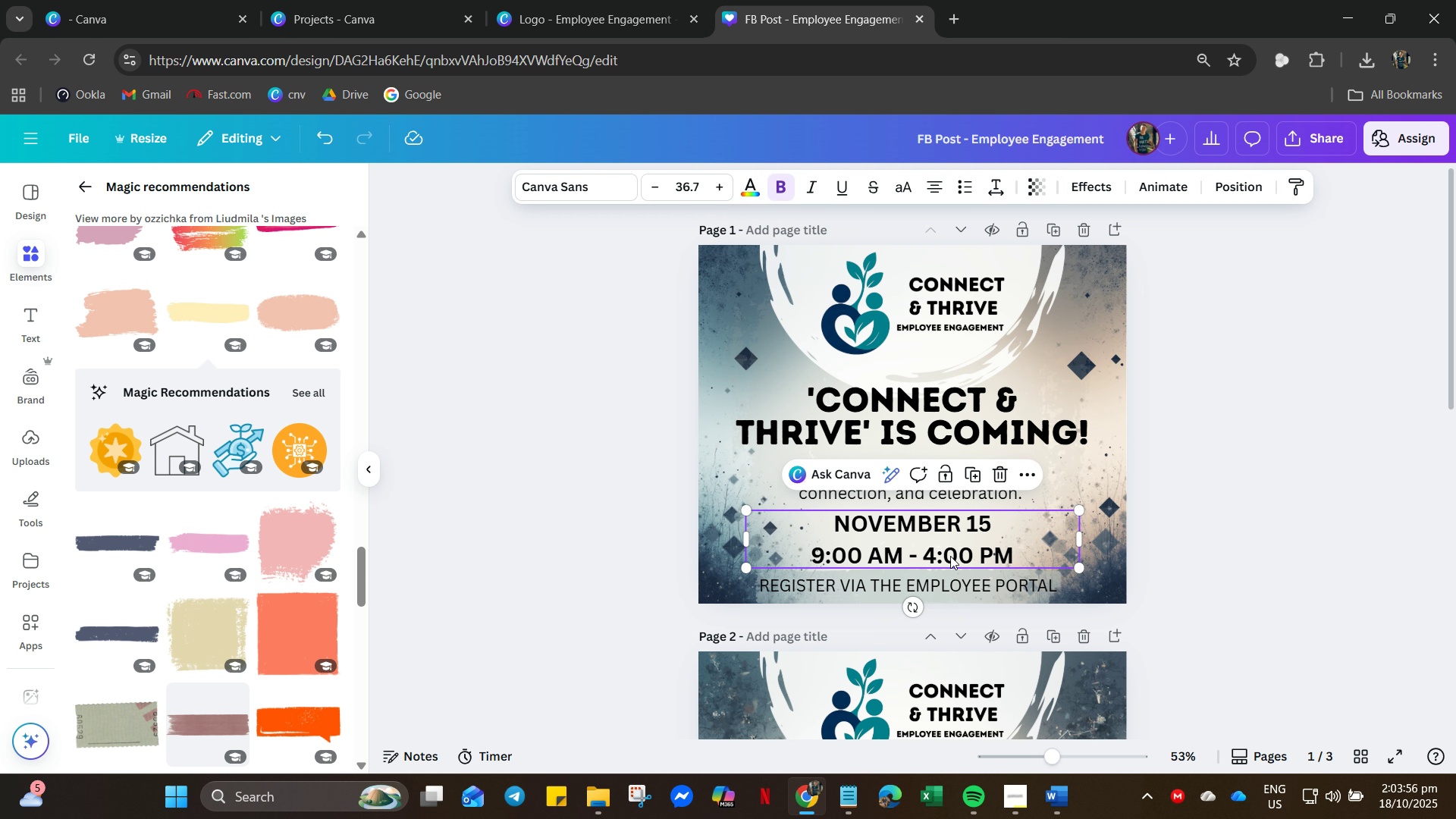 
key(Control+C)
 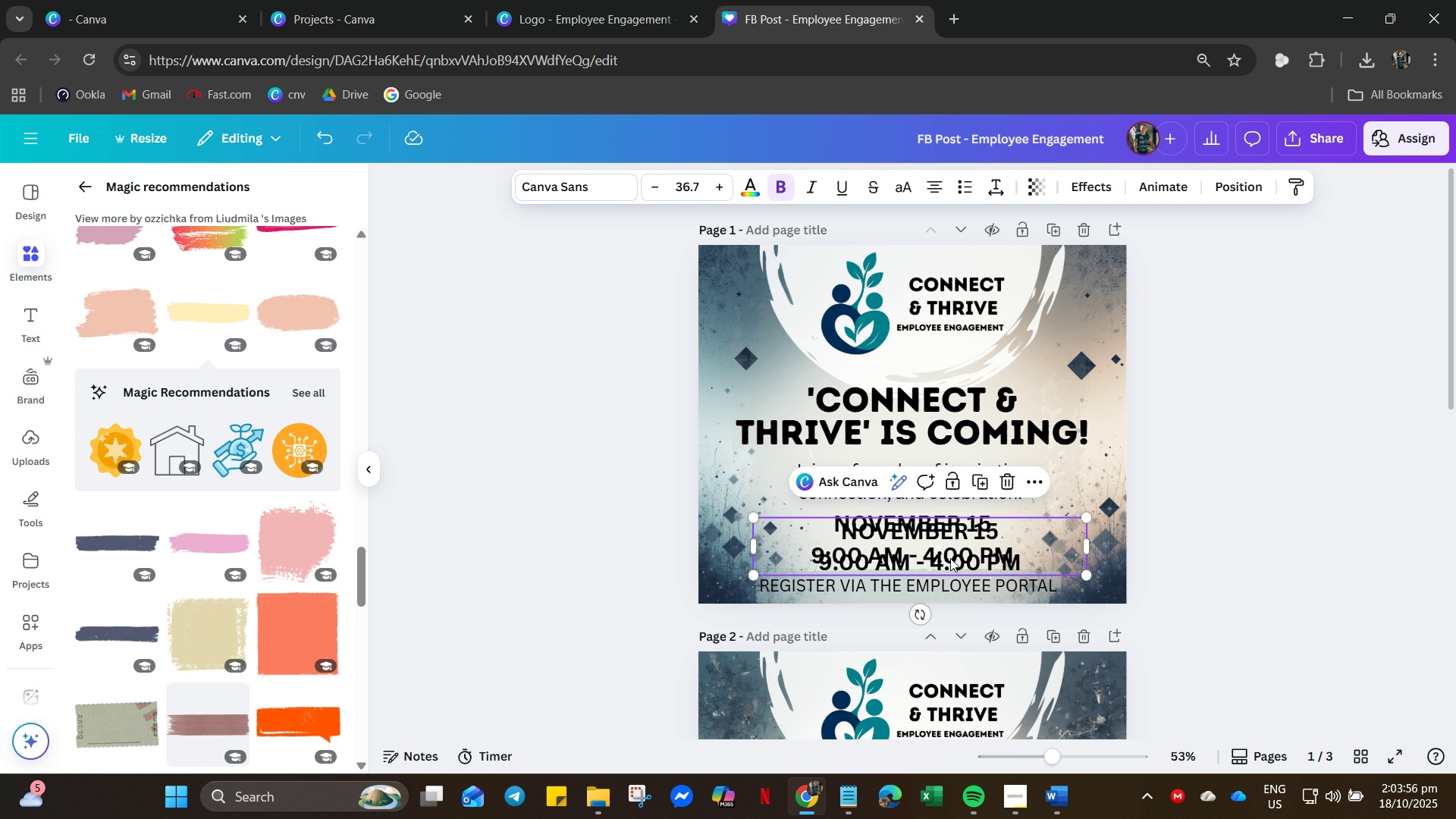 
key(Control+V)
 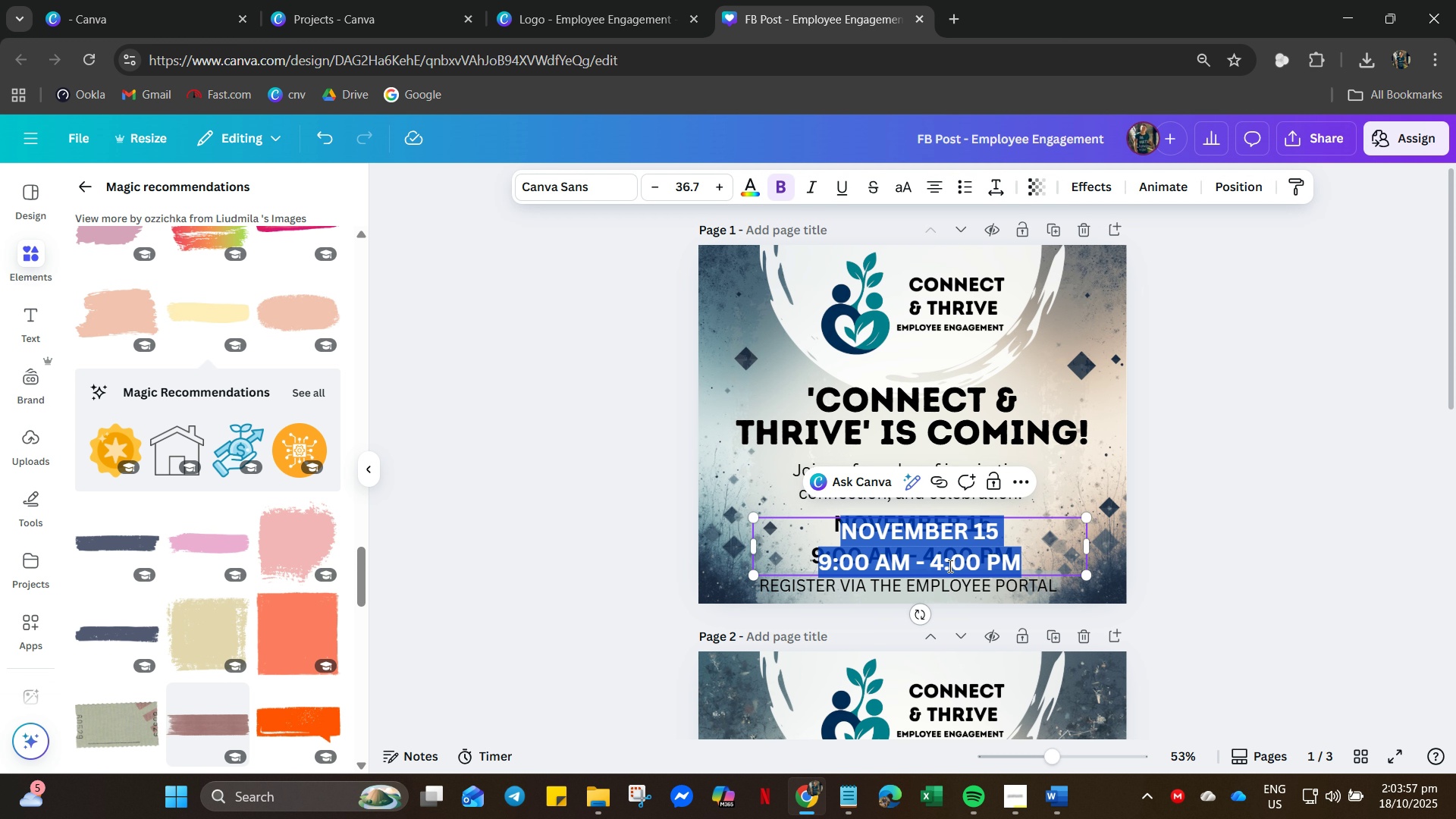 
double_click([949, 566])
 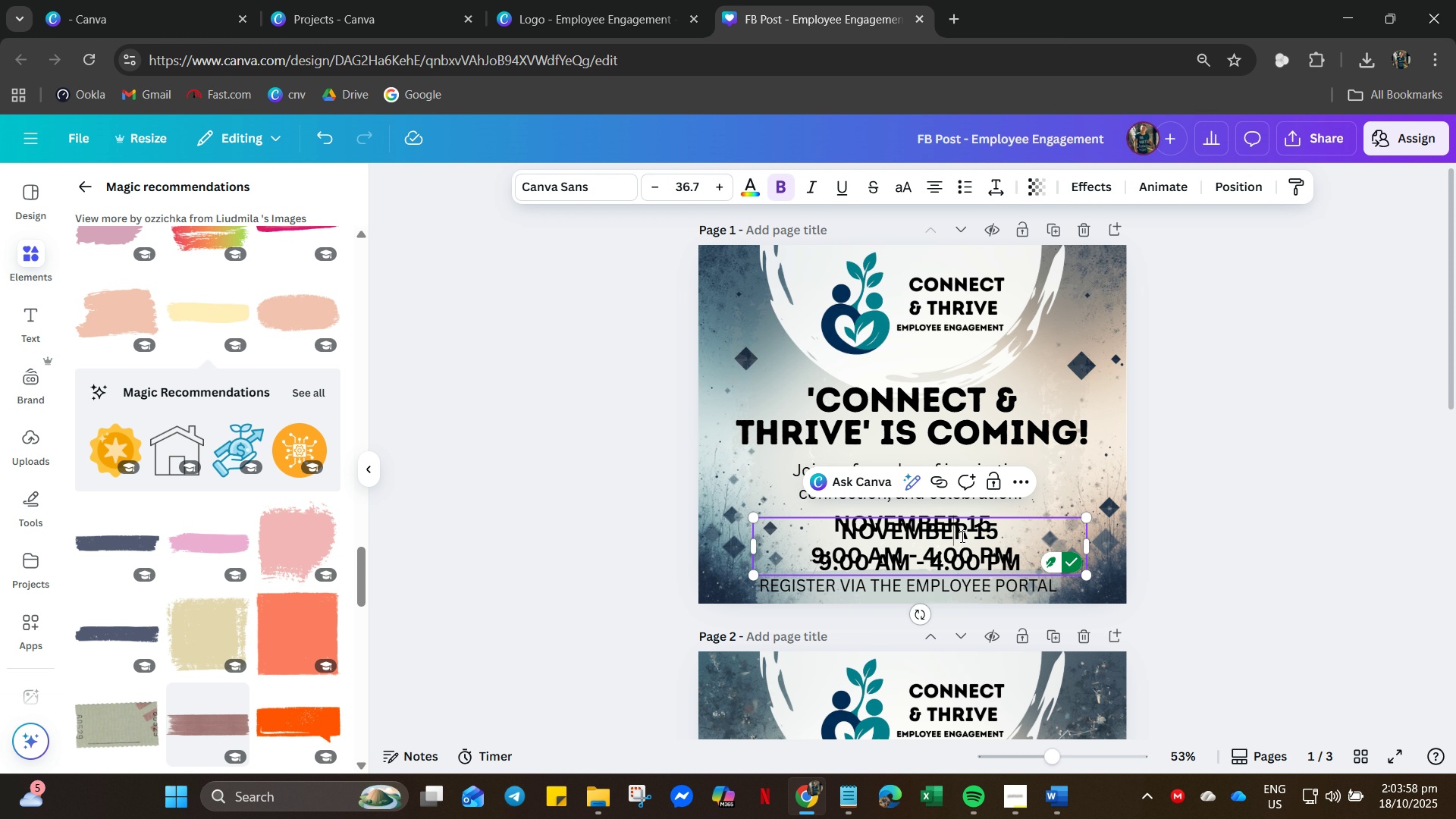 
left_click([961, 536])
 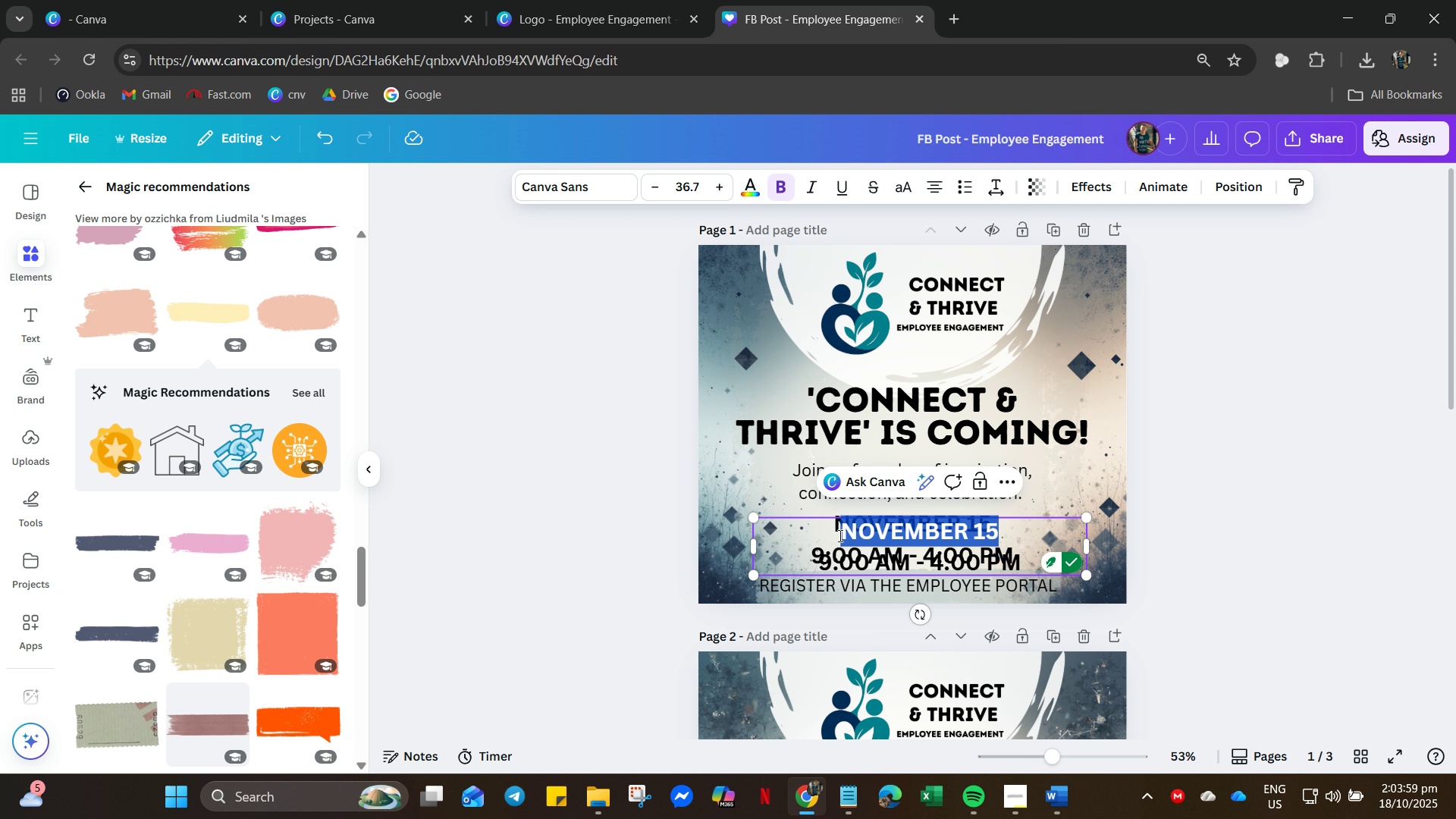 
key(Backspace)
 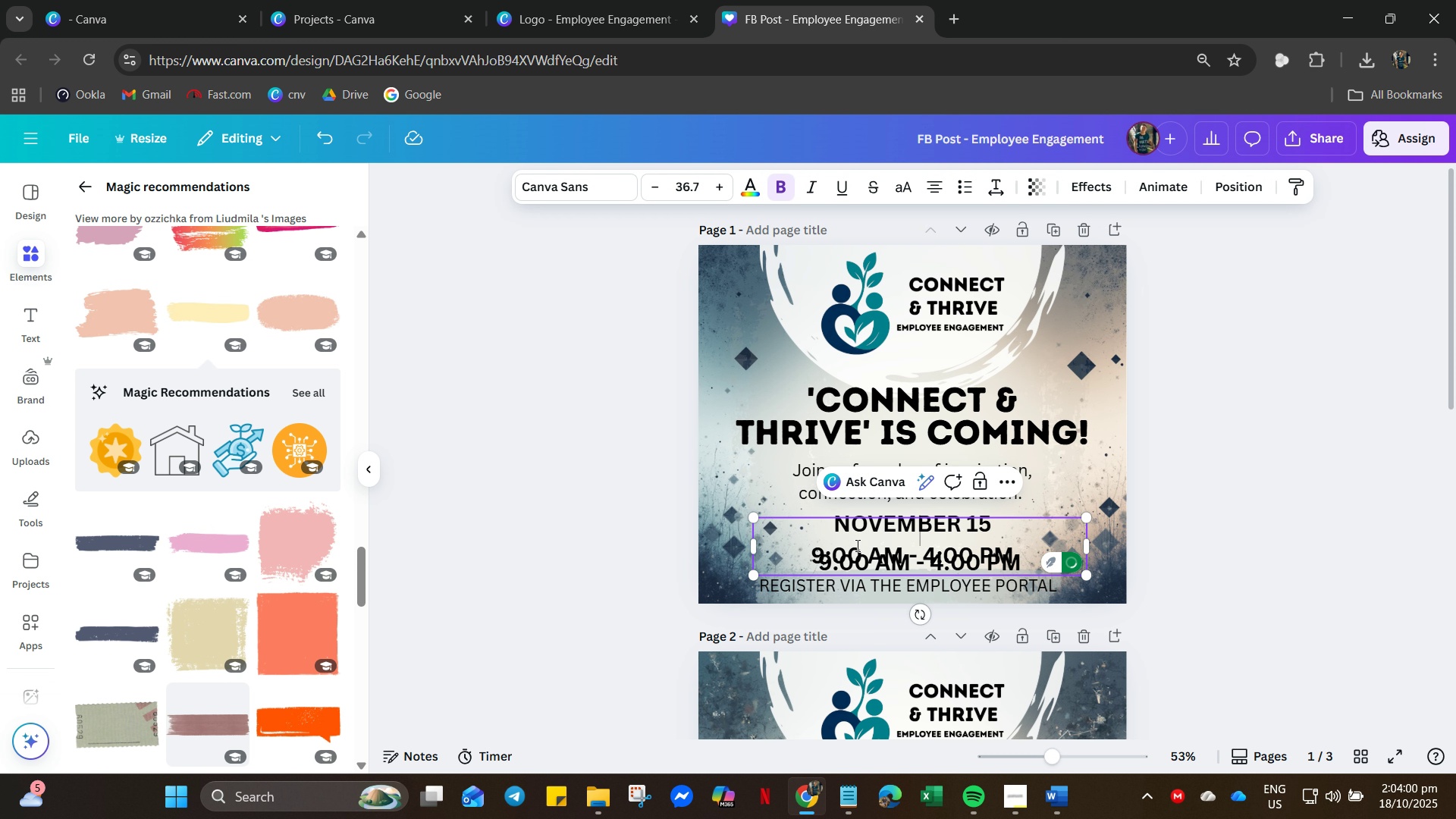 
key(Backspace)
 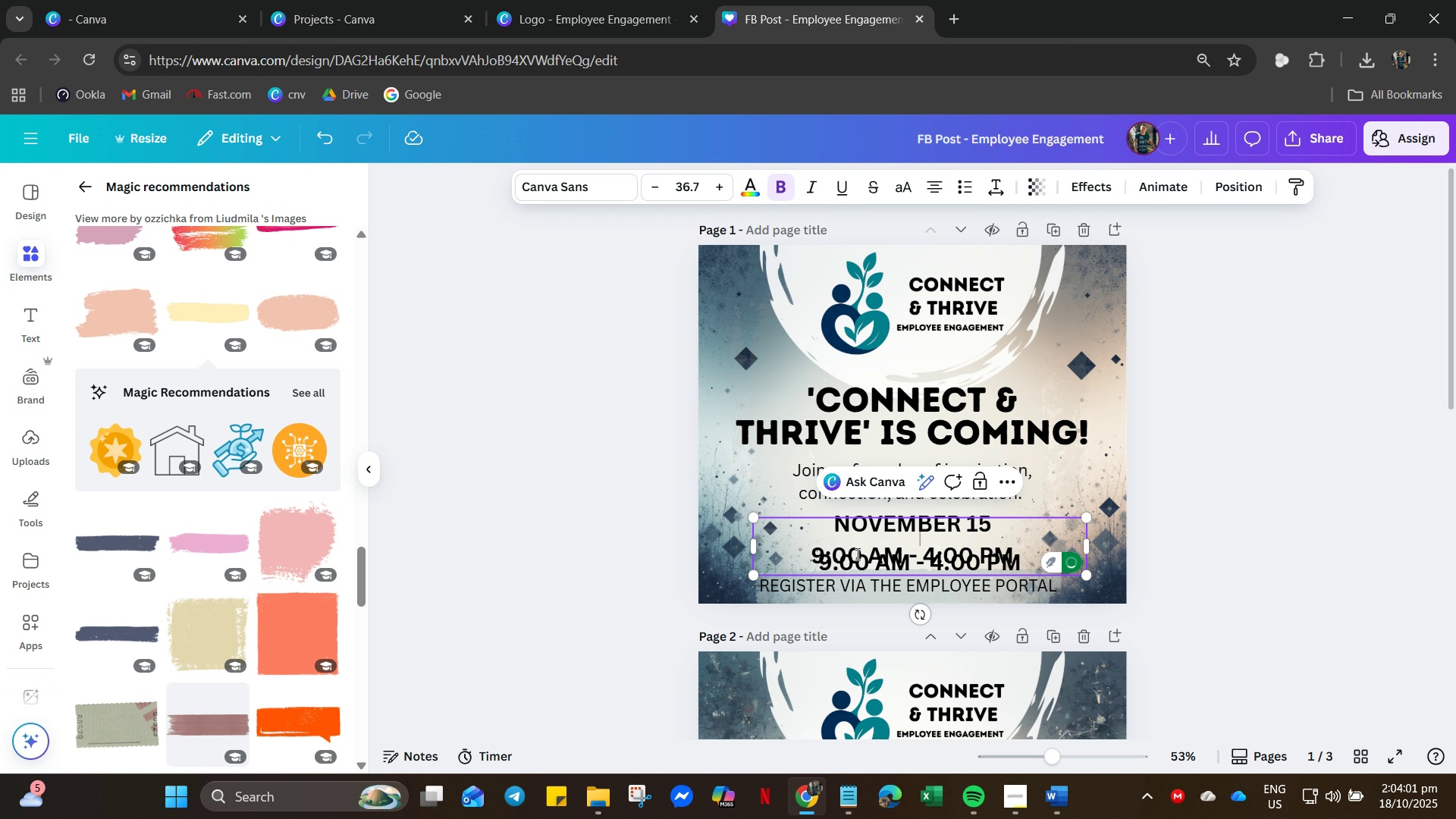 
key(ArrowRight)
 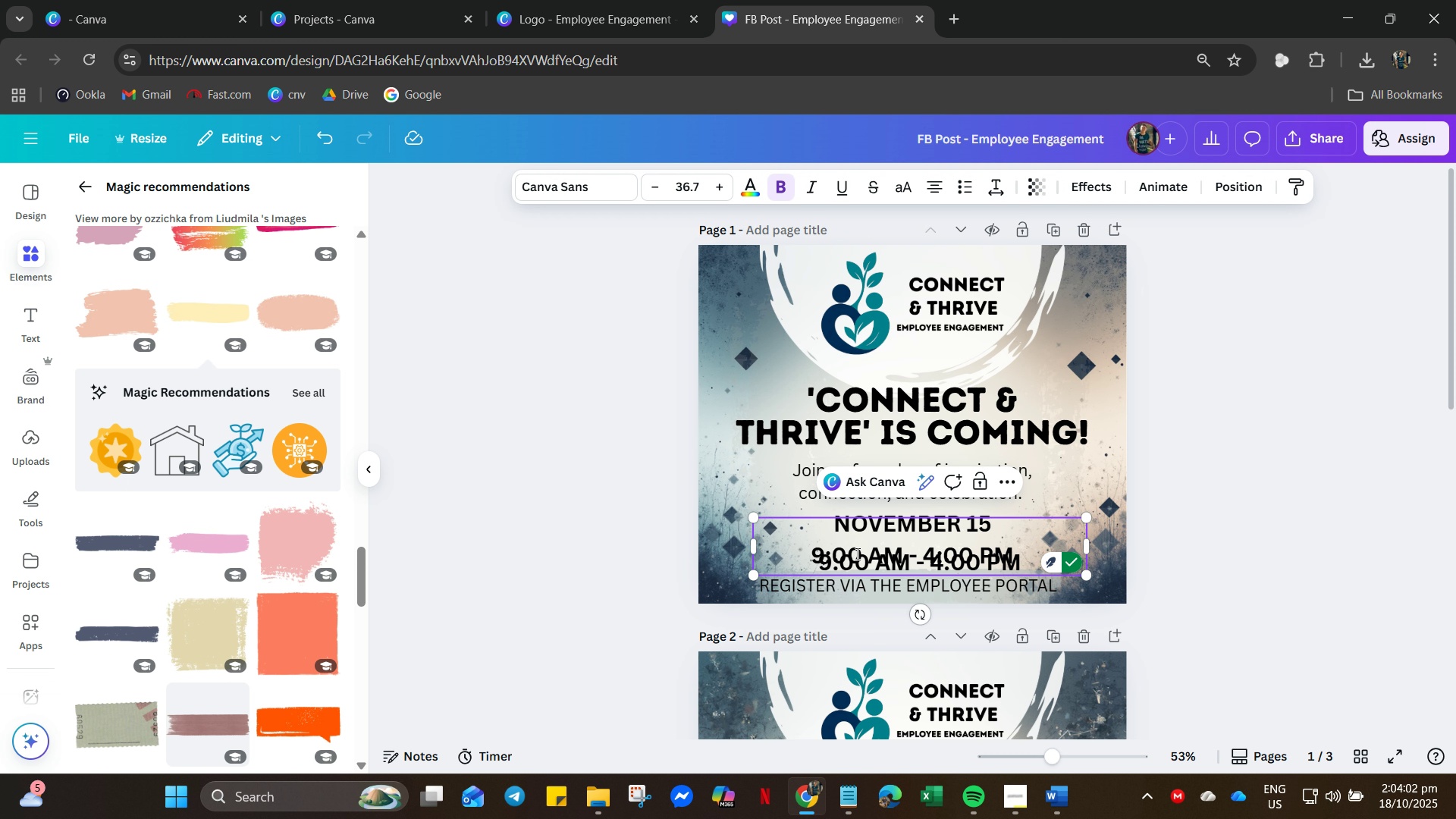 
key(Backspace)
 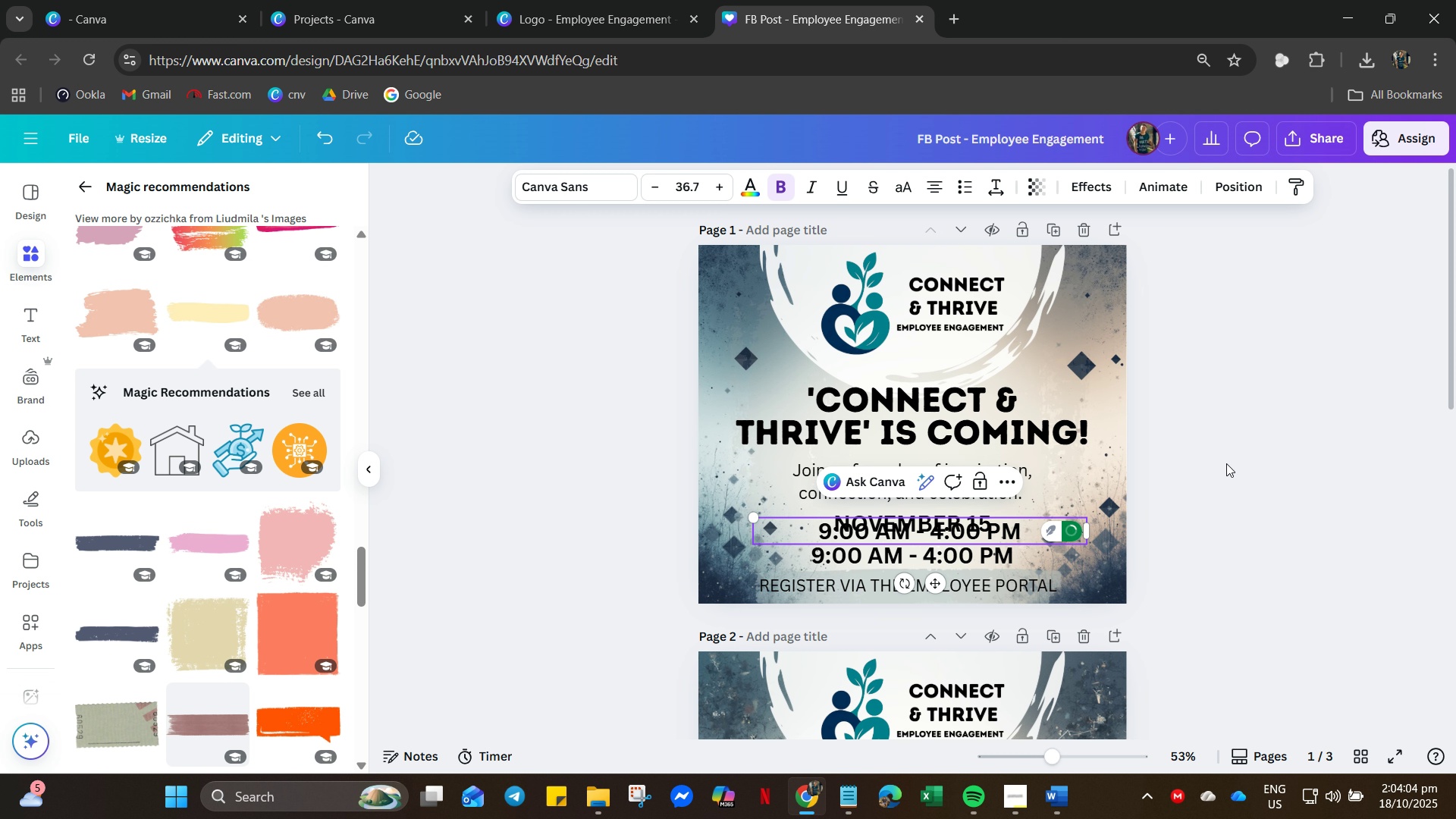 
left_click([1226, 463])
 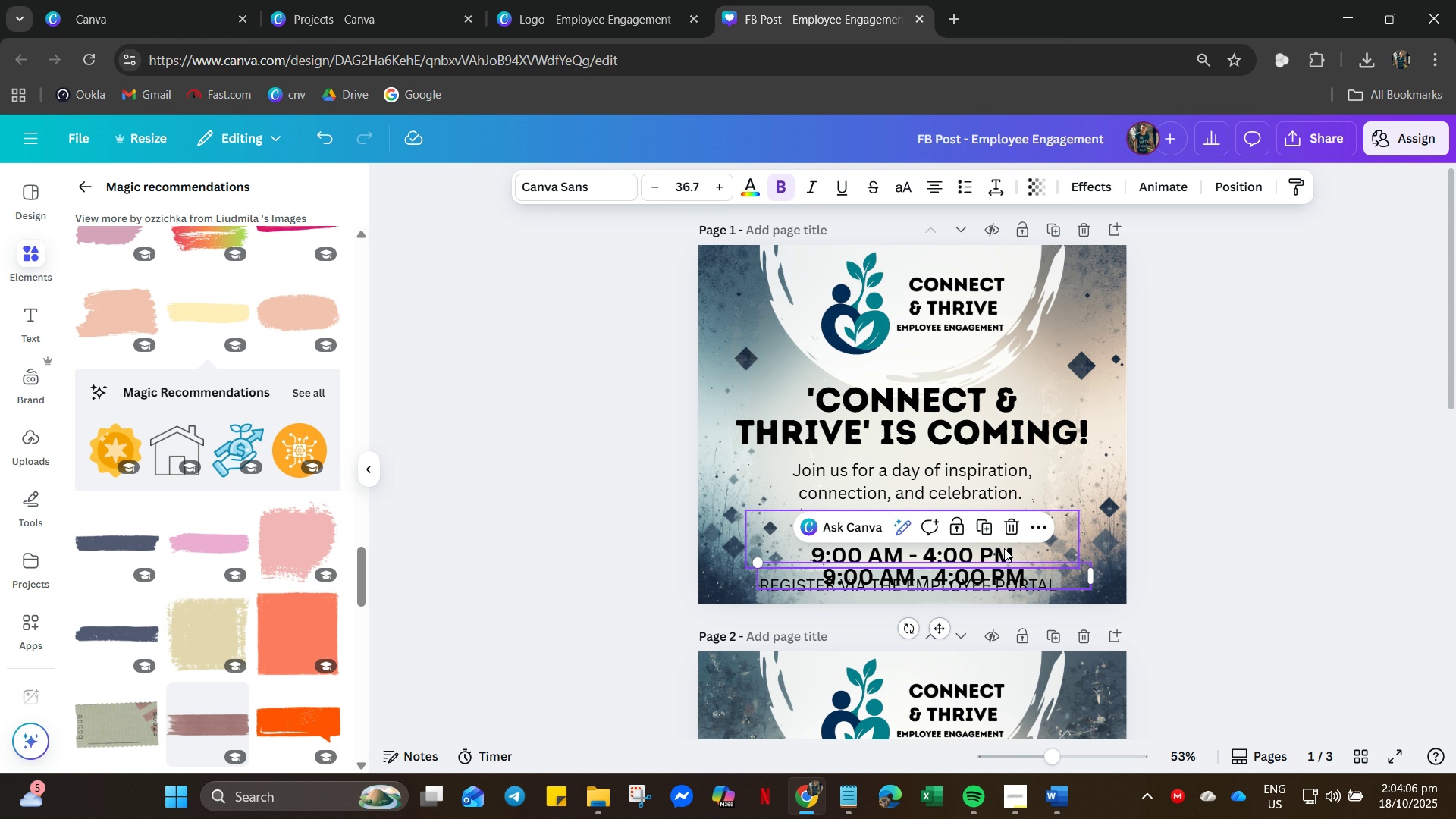 
left_click([965, 551])
 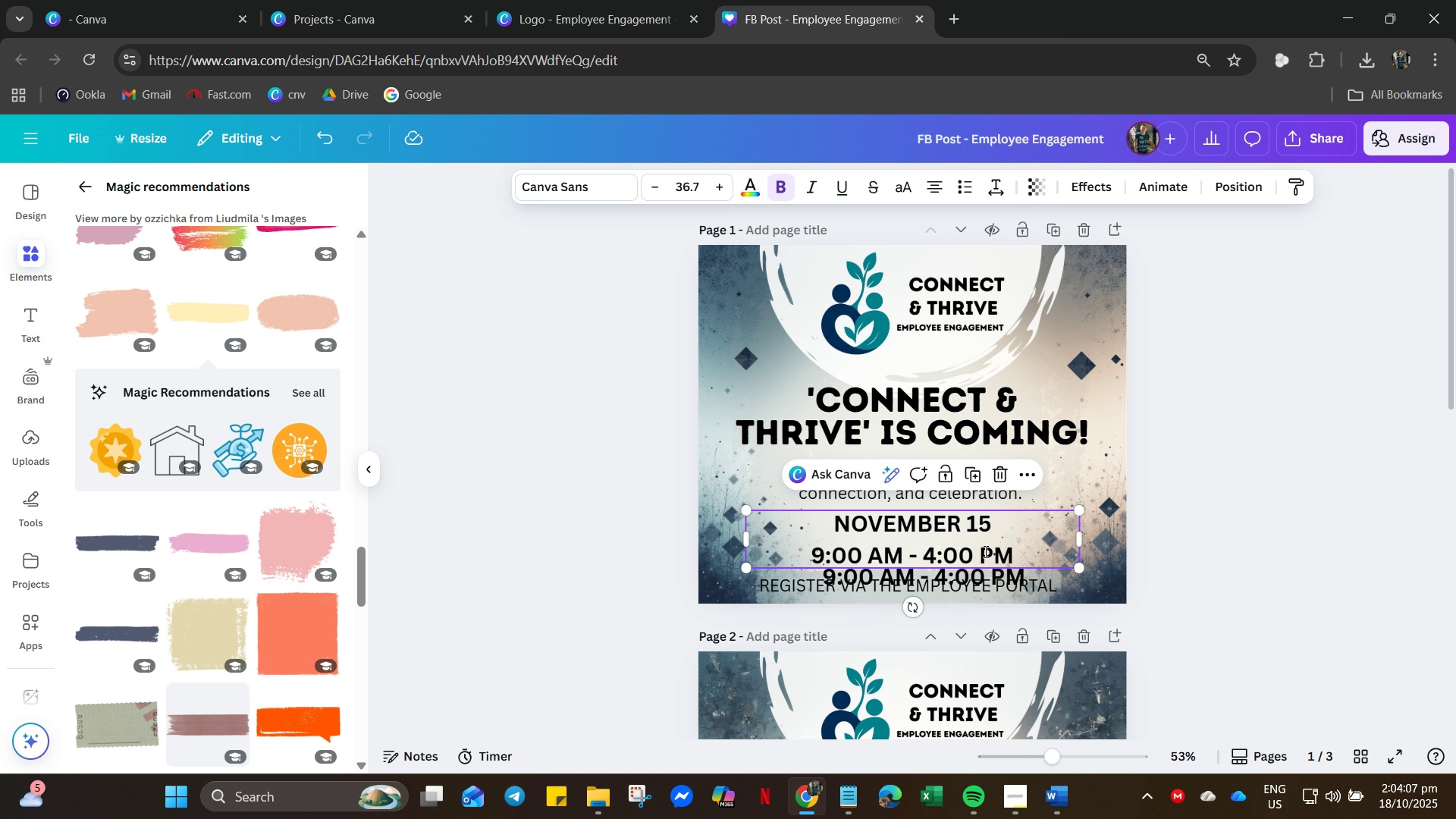 
double_click([984, 551])
 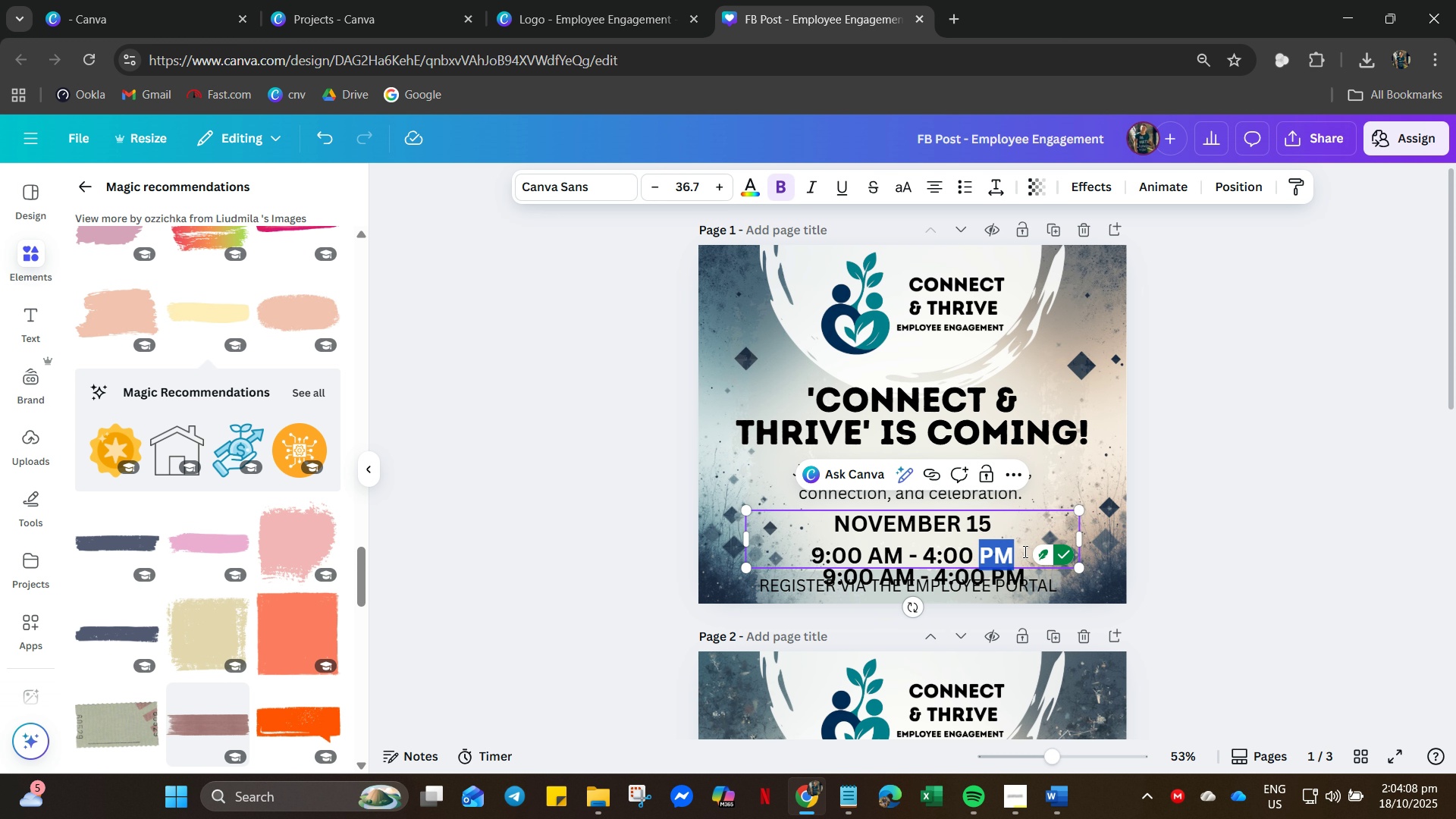 
left_click([1025, 551])
 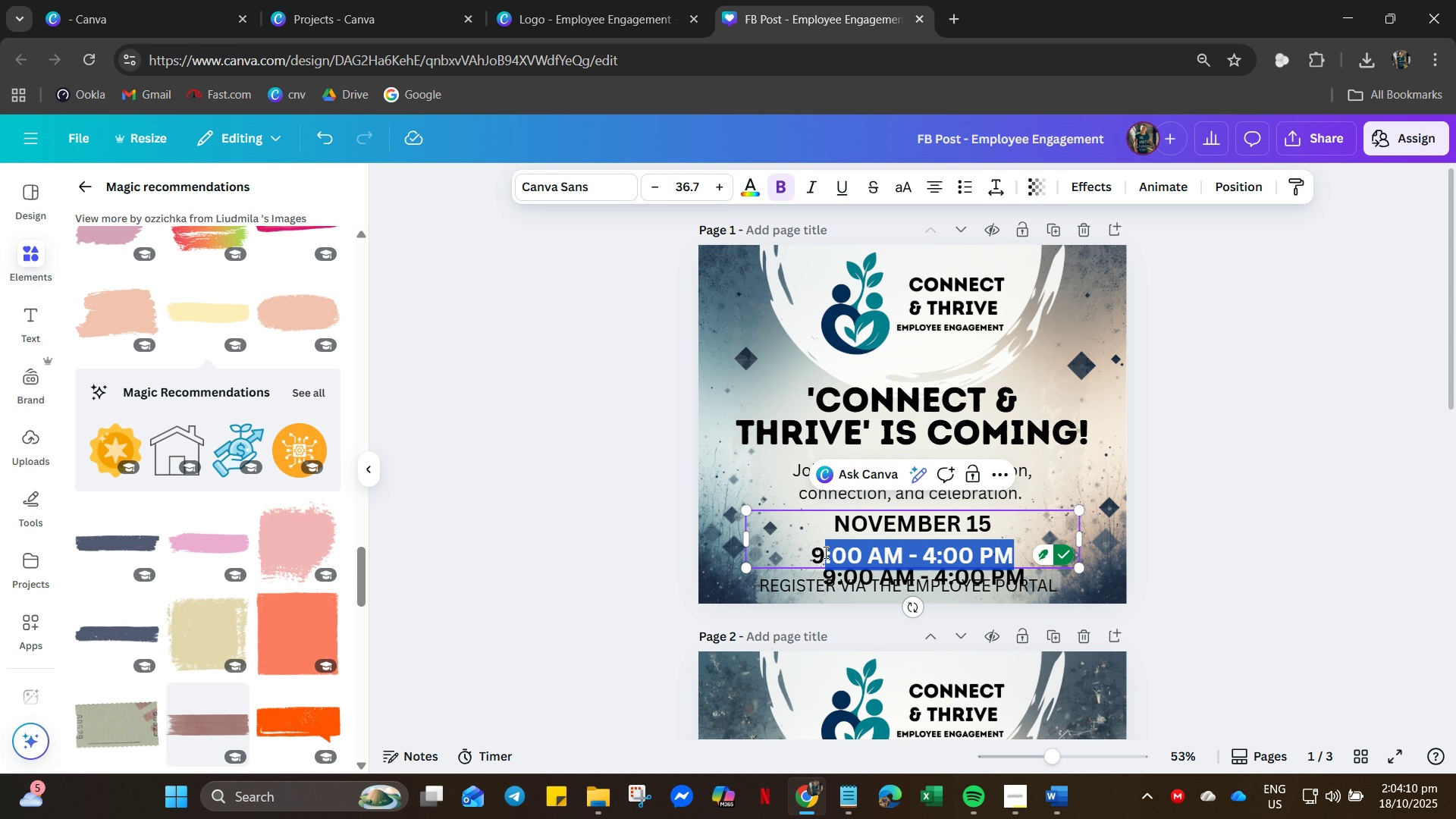 
key(Backspace)
 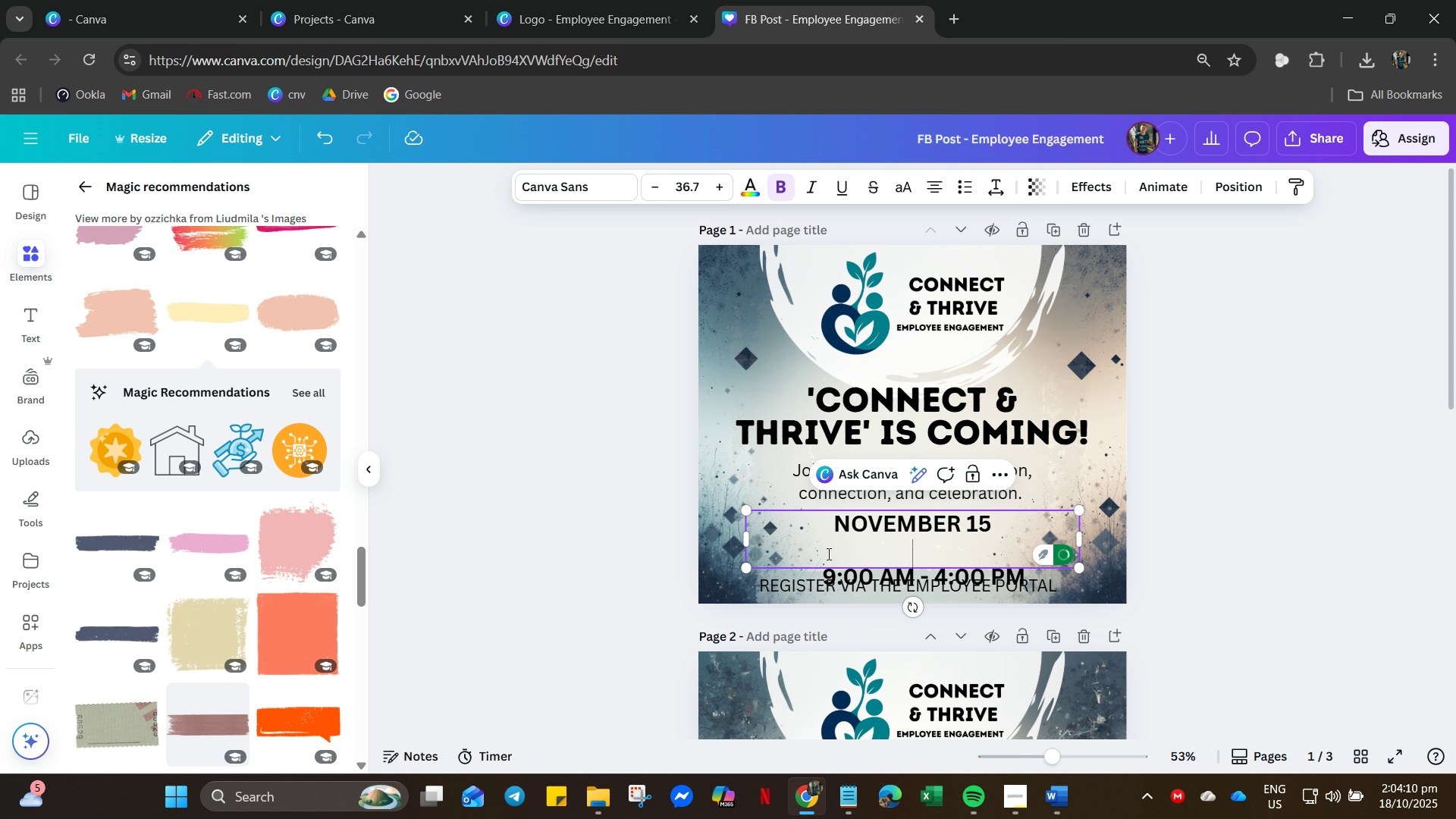 
key(Backspace)
 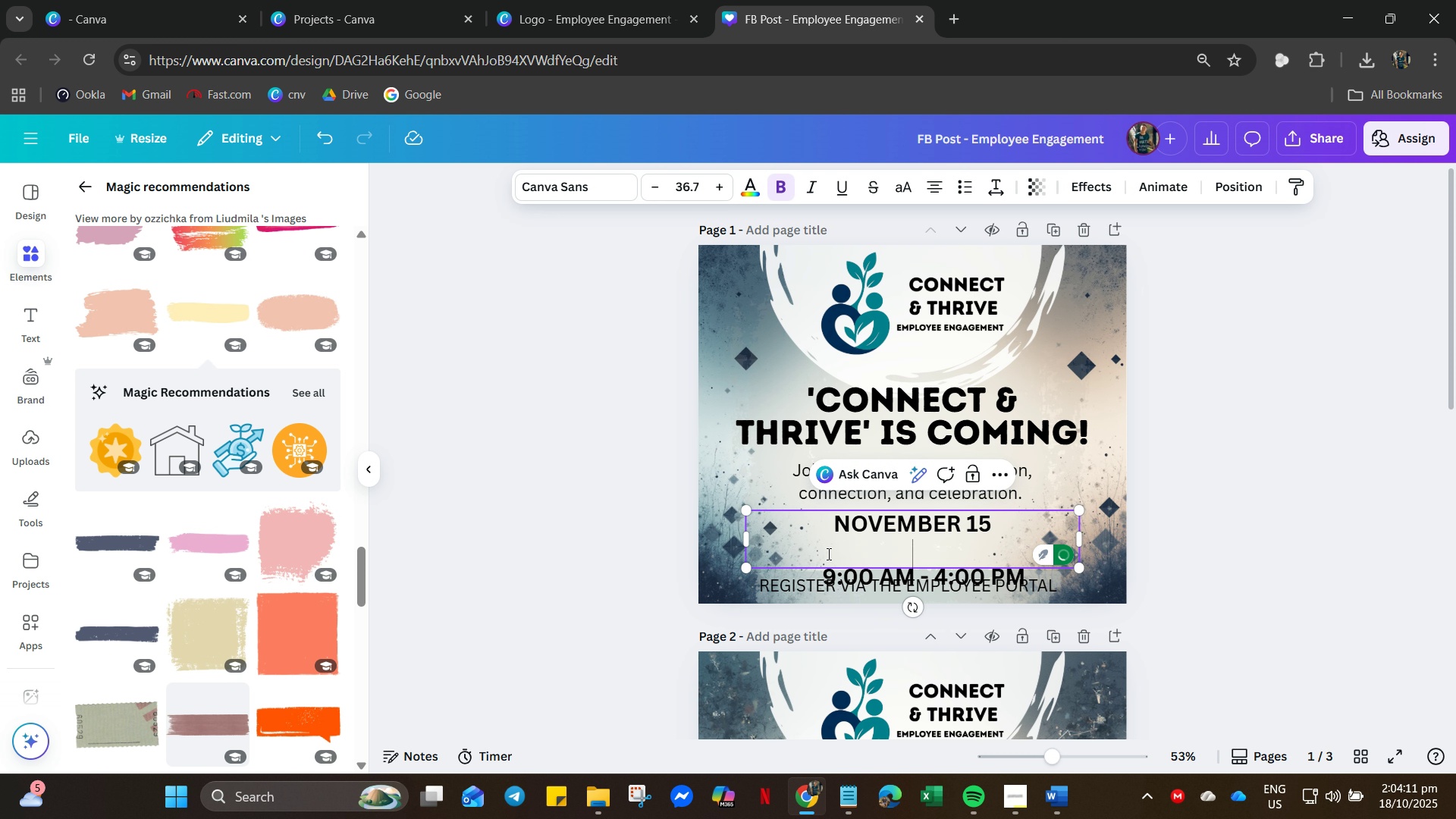 
key(Backspace)
 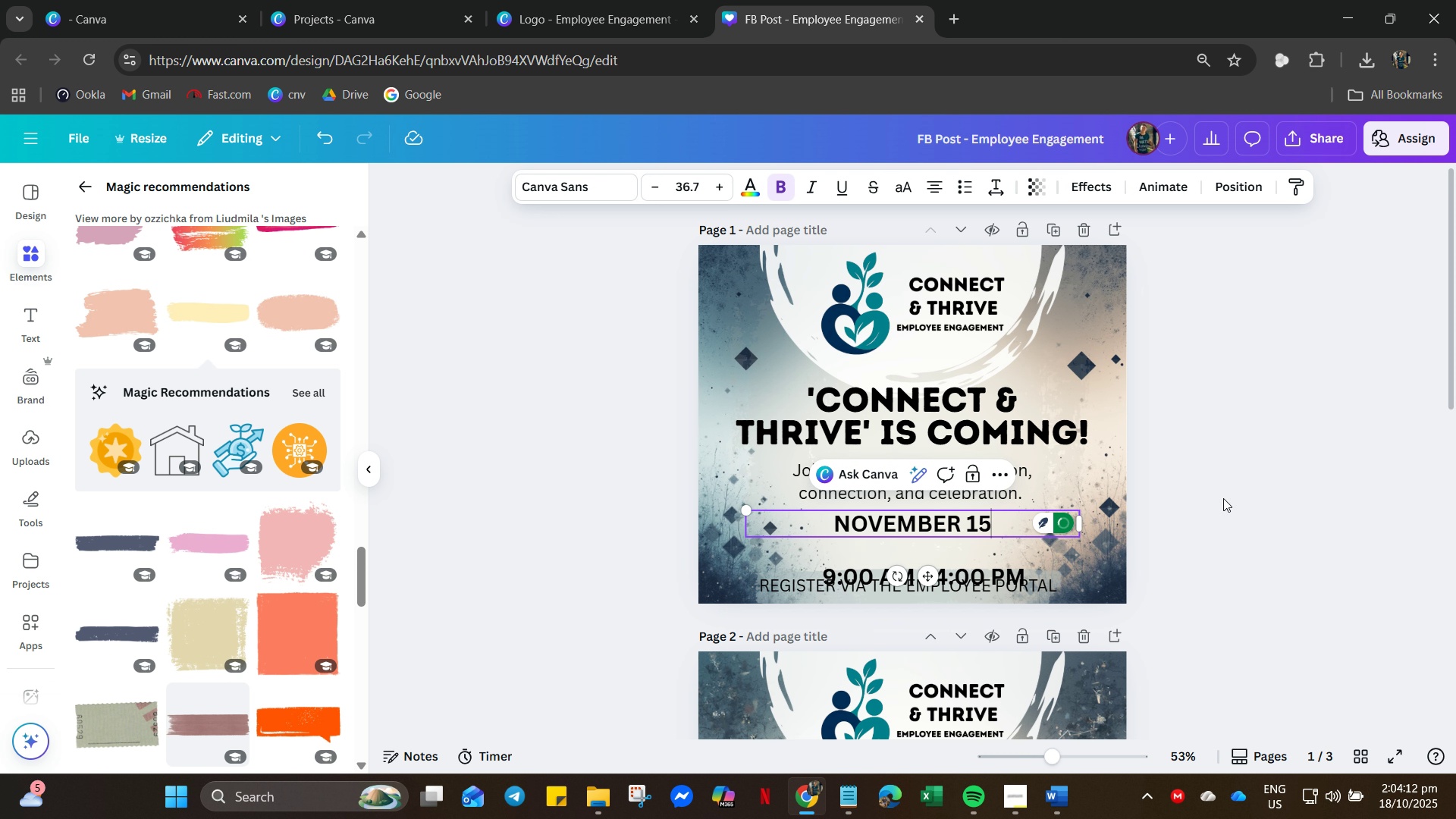 
left_click([1223, 498])
 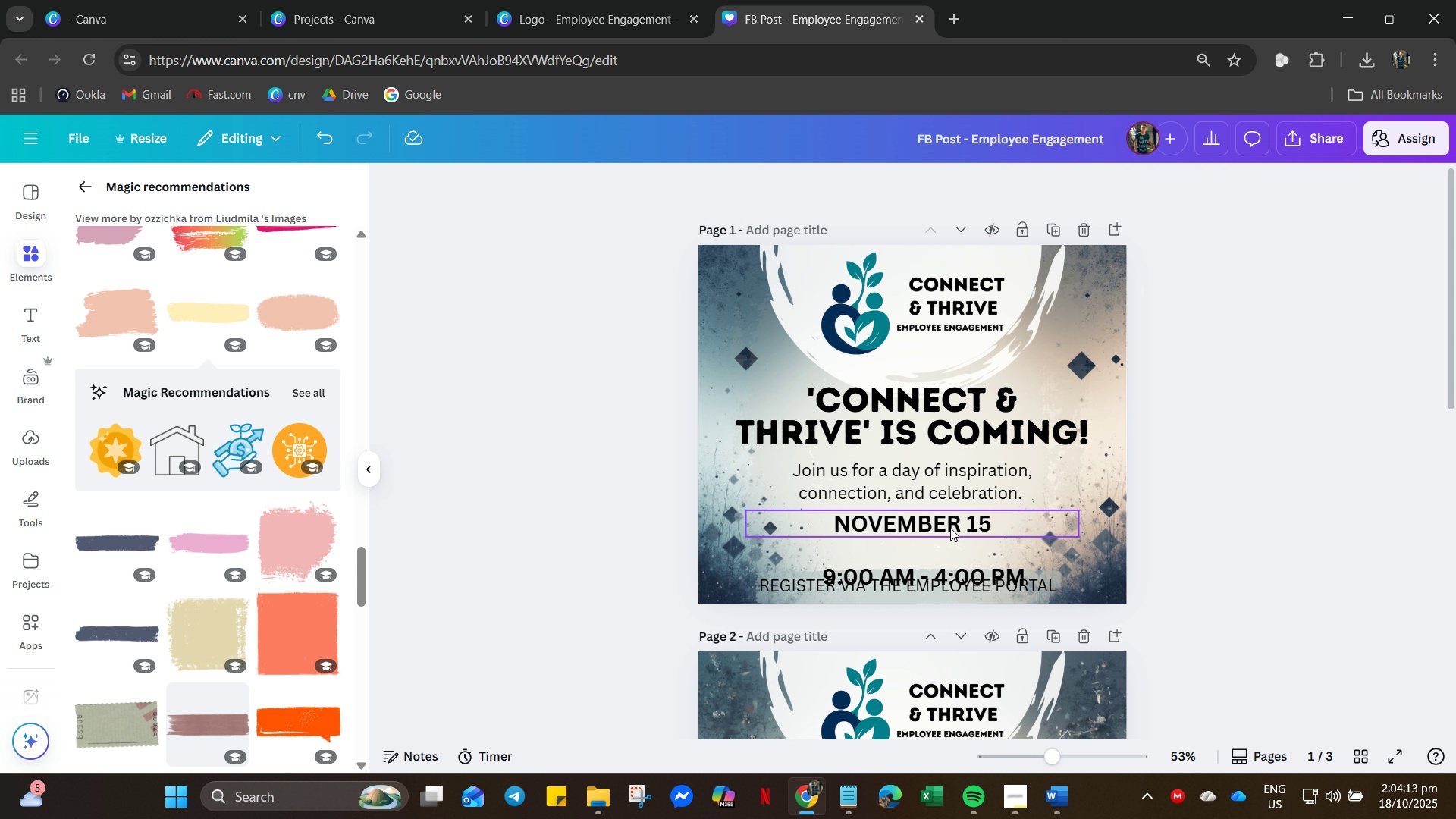 
left_click([950, 528])
 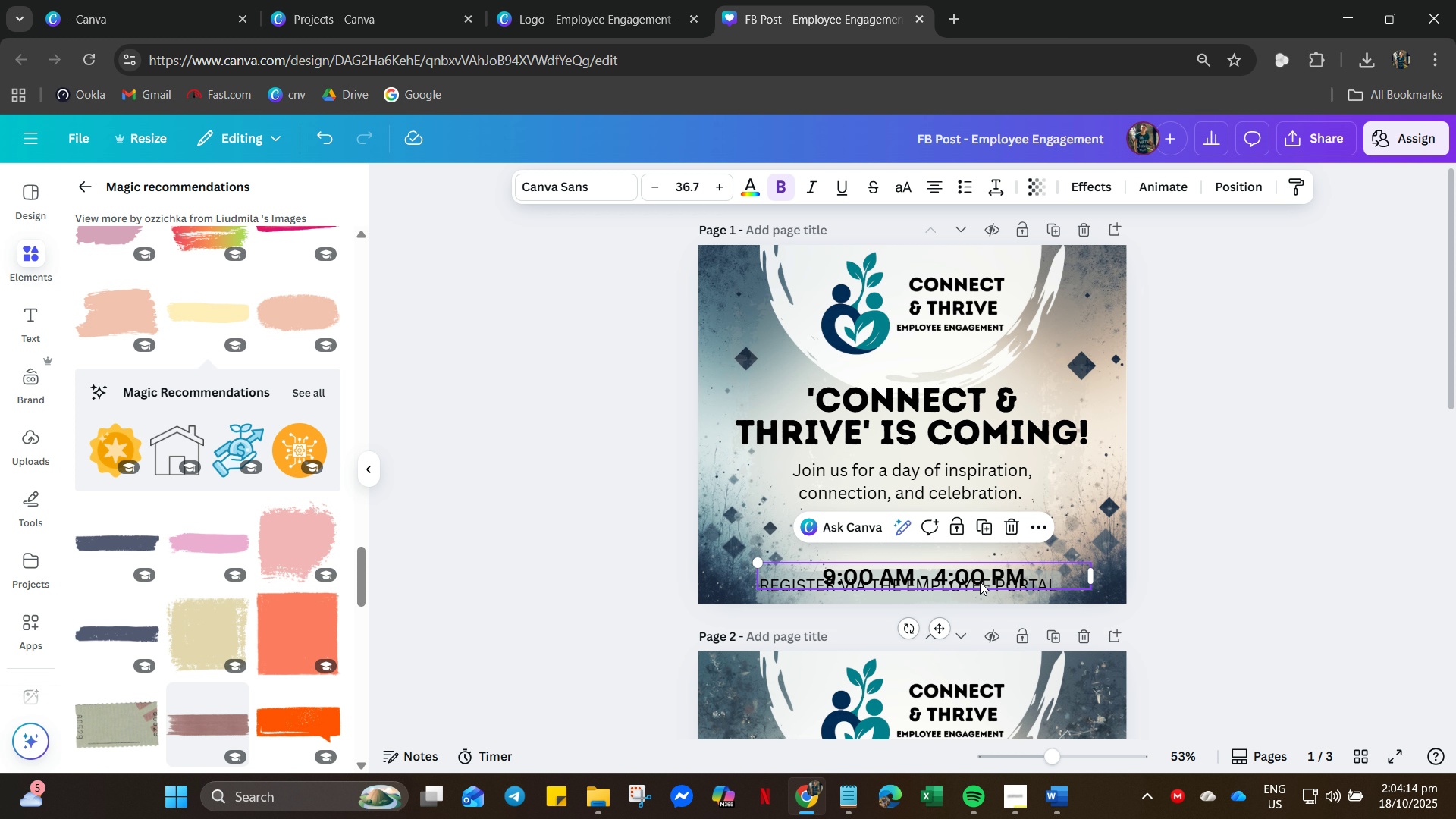 
left_click([980, 582])
 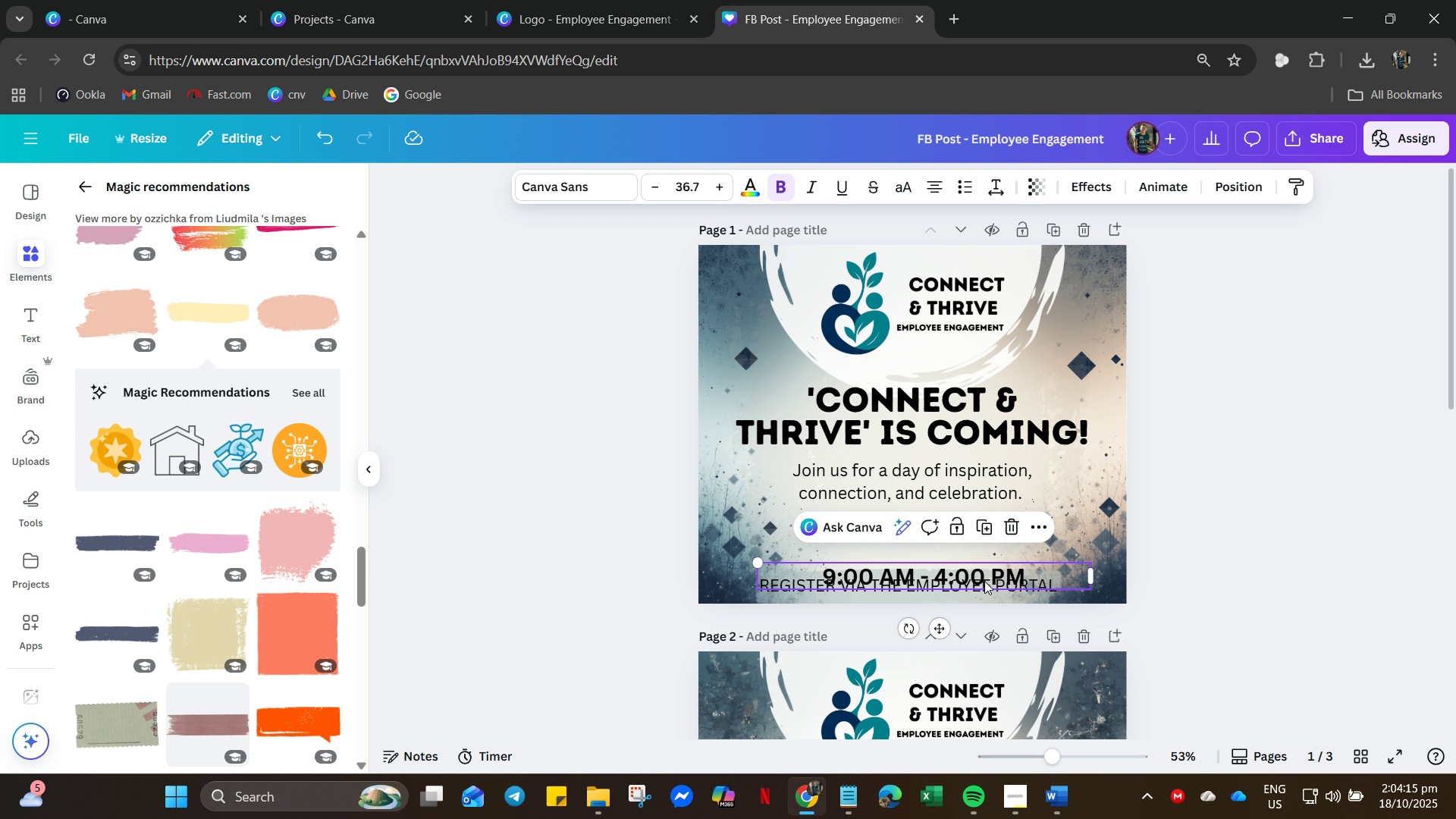 
hold_key(key=ArrowUp, duration=1.51)
 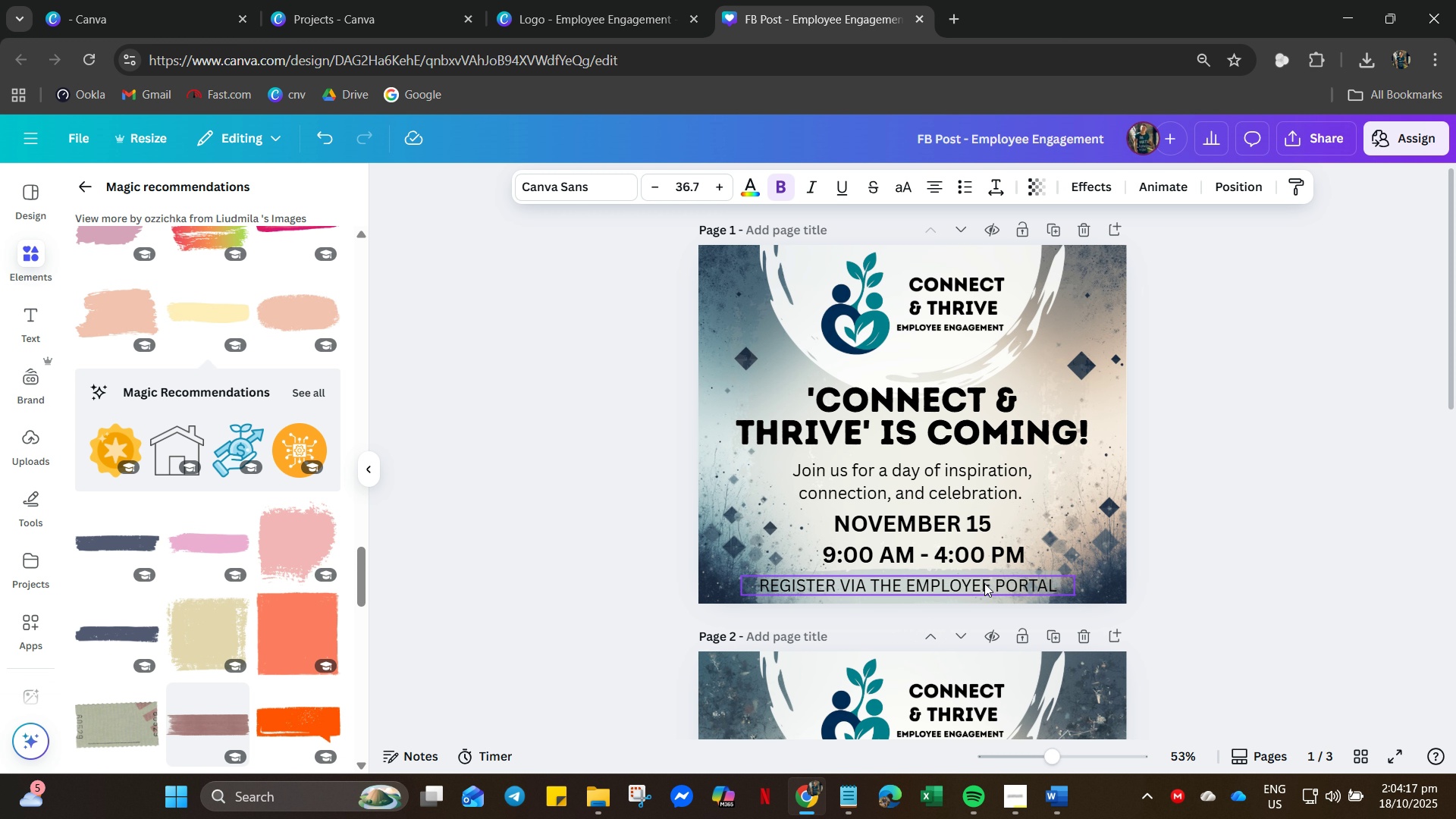 
key(ArrowUp)
 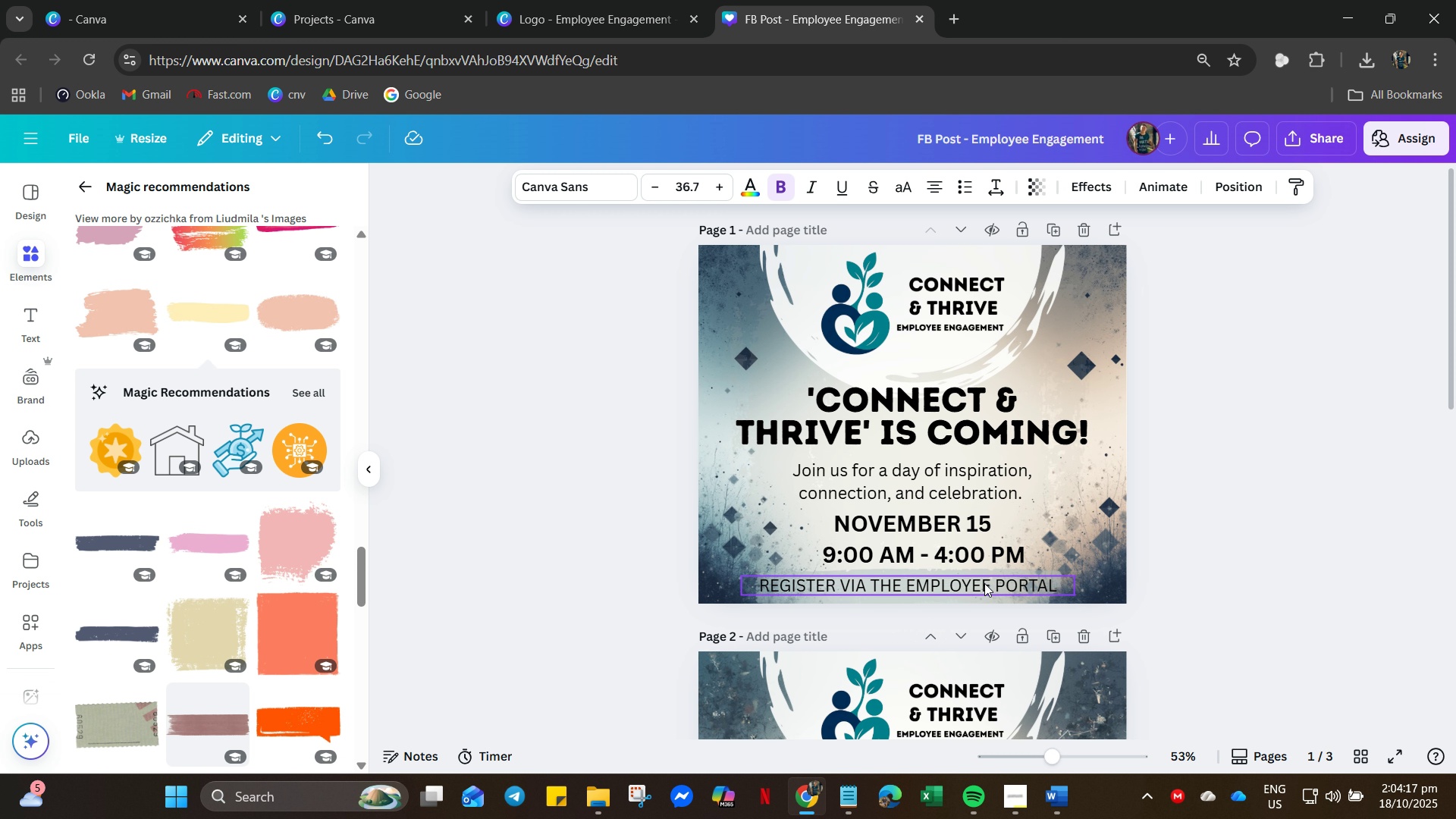 
key(ArrowUp)
 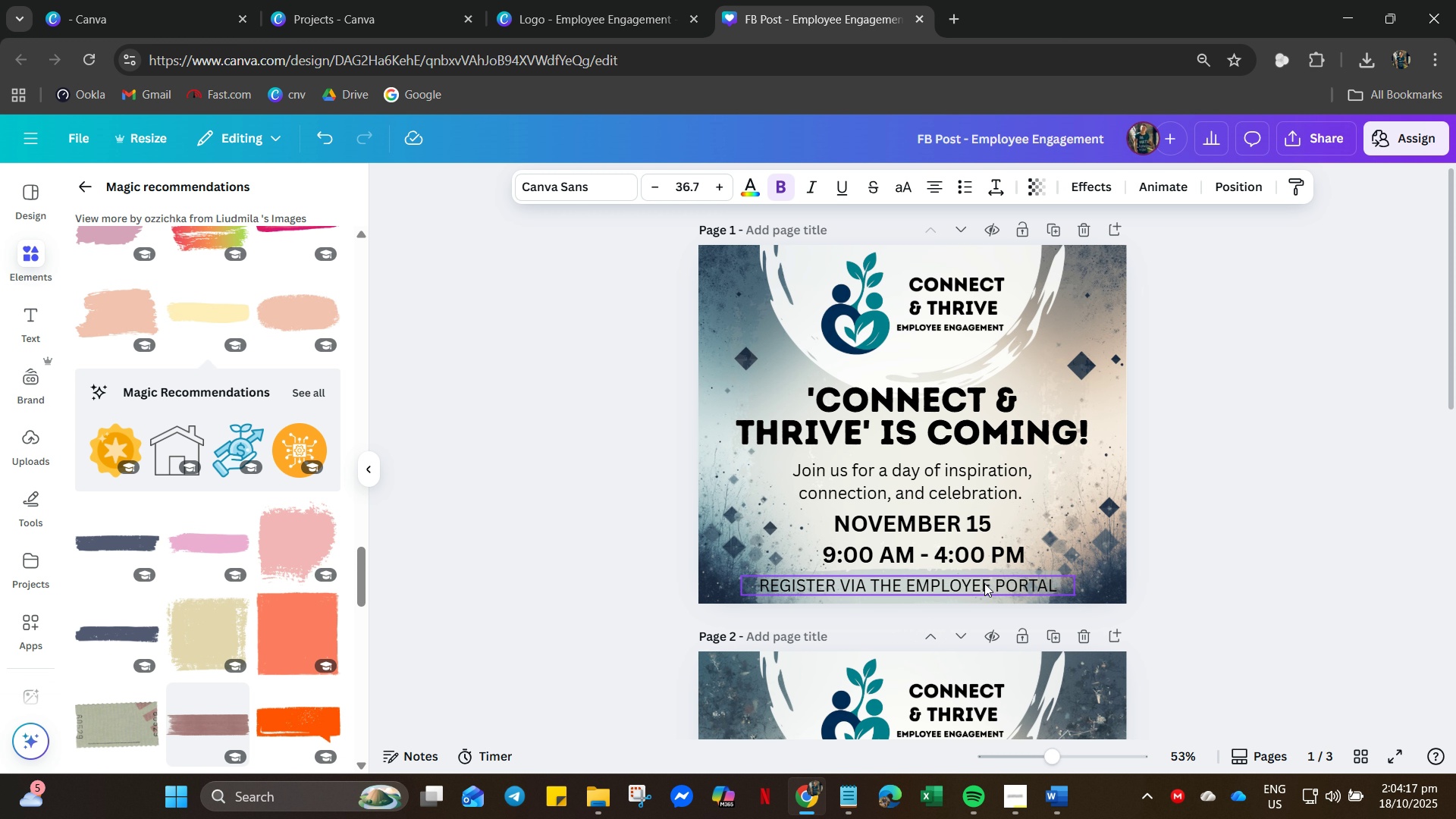 
key(ArrowUp)
 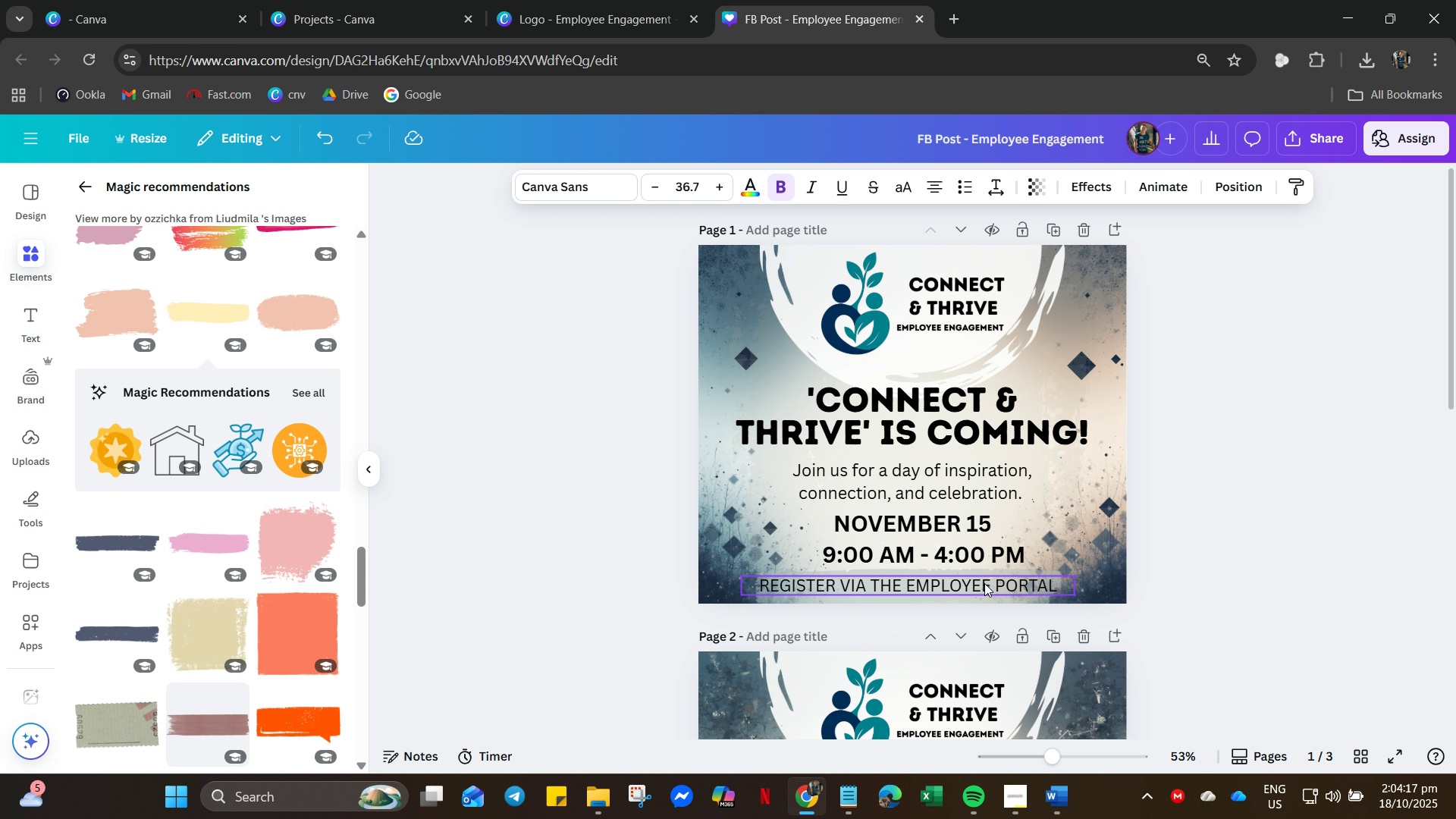 
key(ArrowUp)
 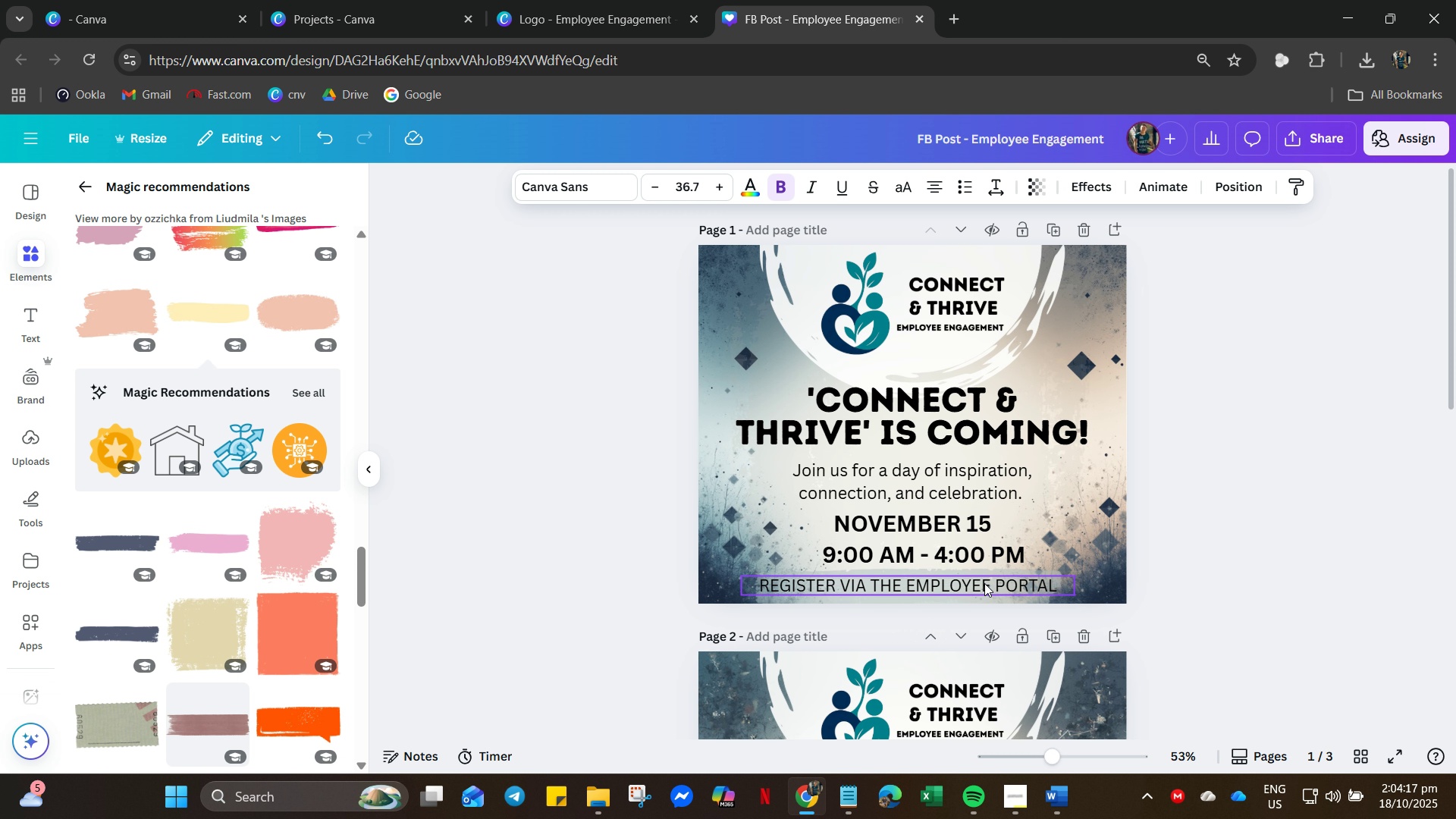 
key(ArrowUp)
 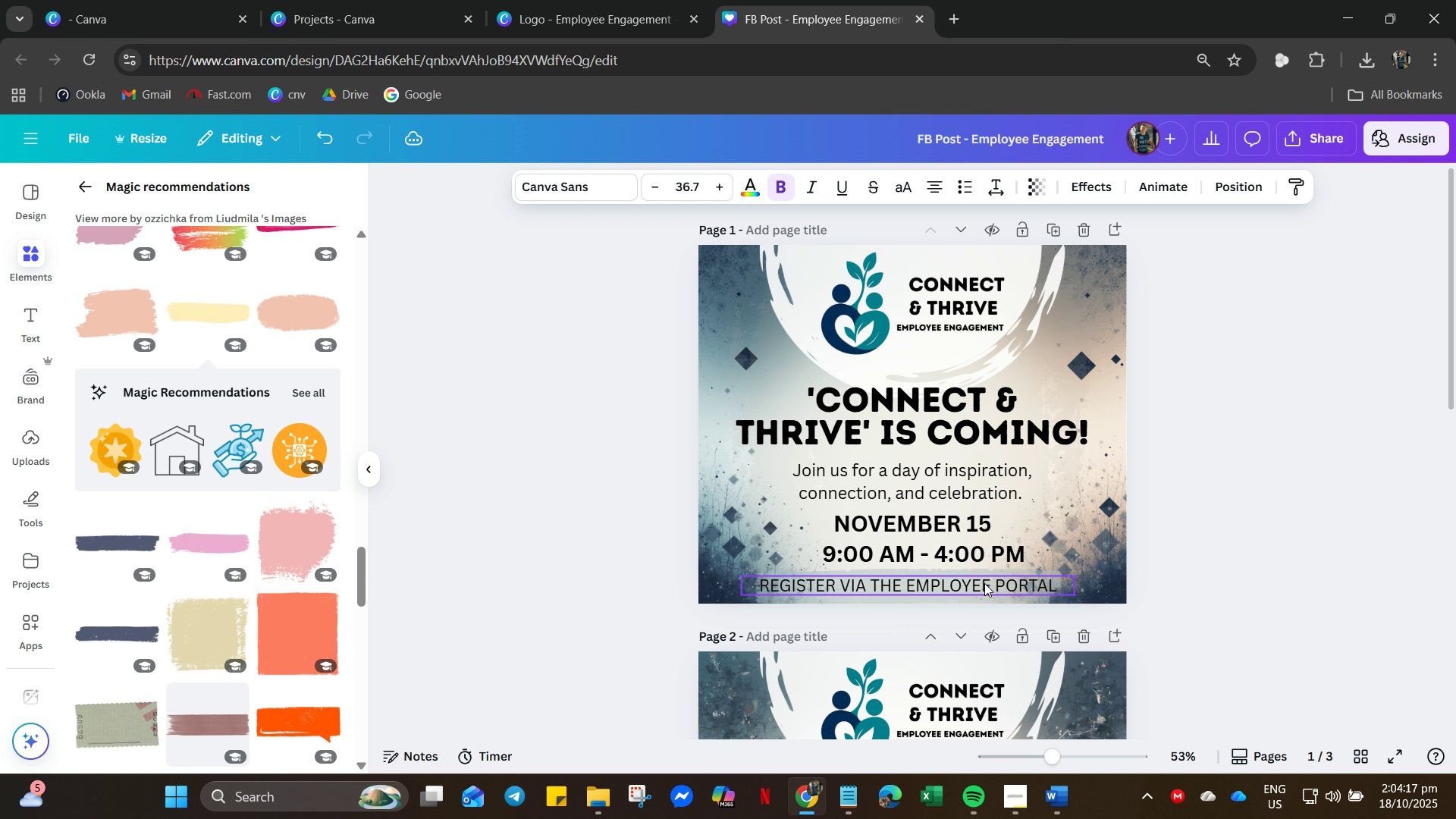 
hold_key(key=ArrowUp, duration=0.66)
 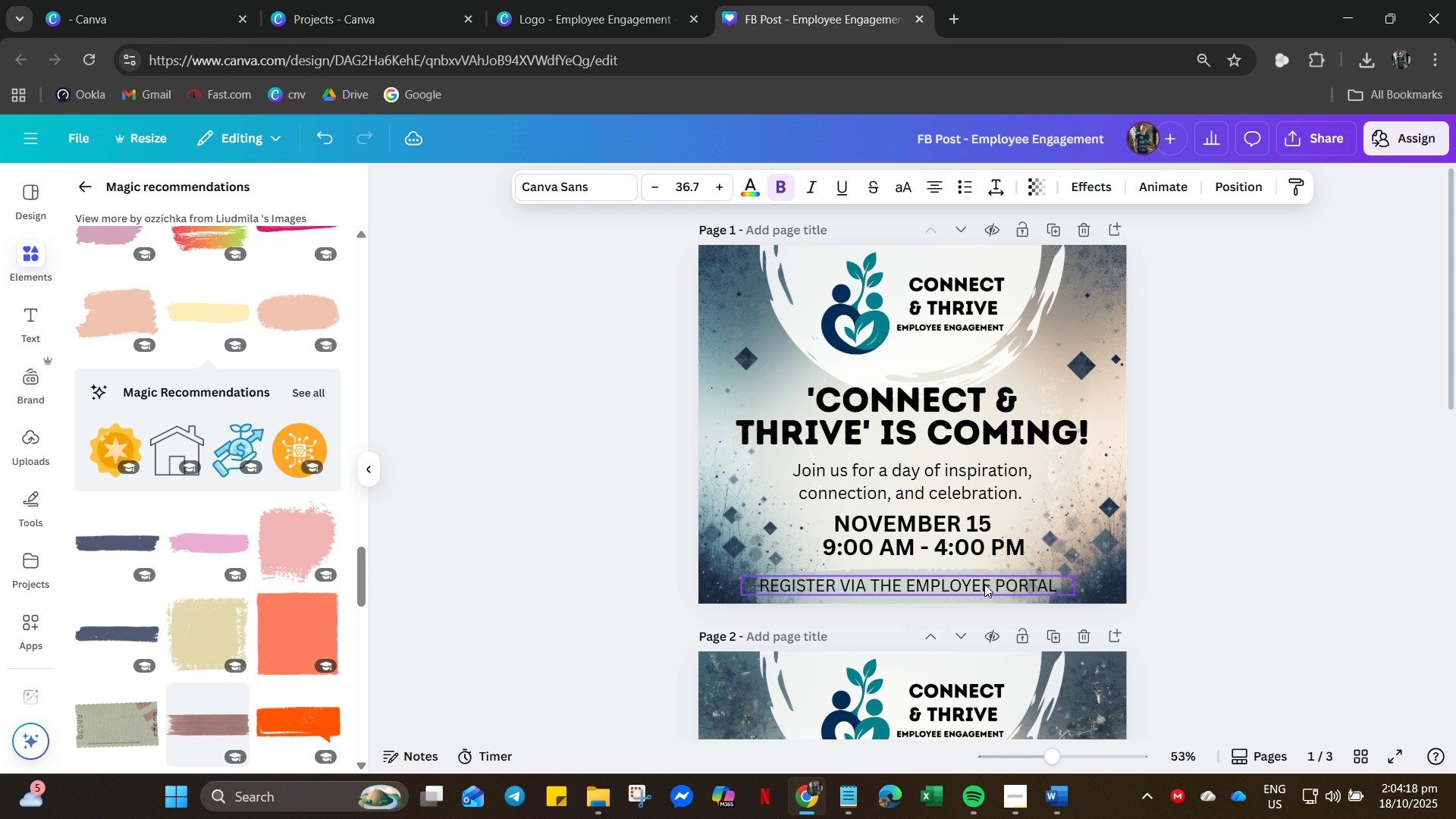 
key(ArrowUp)
 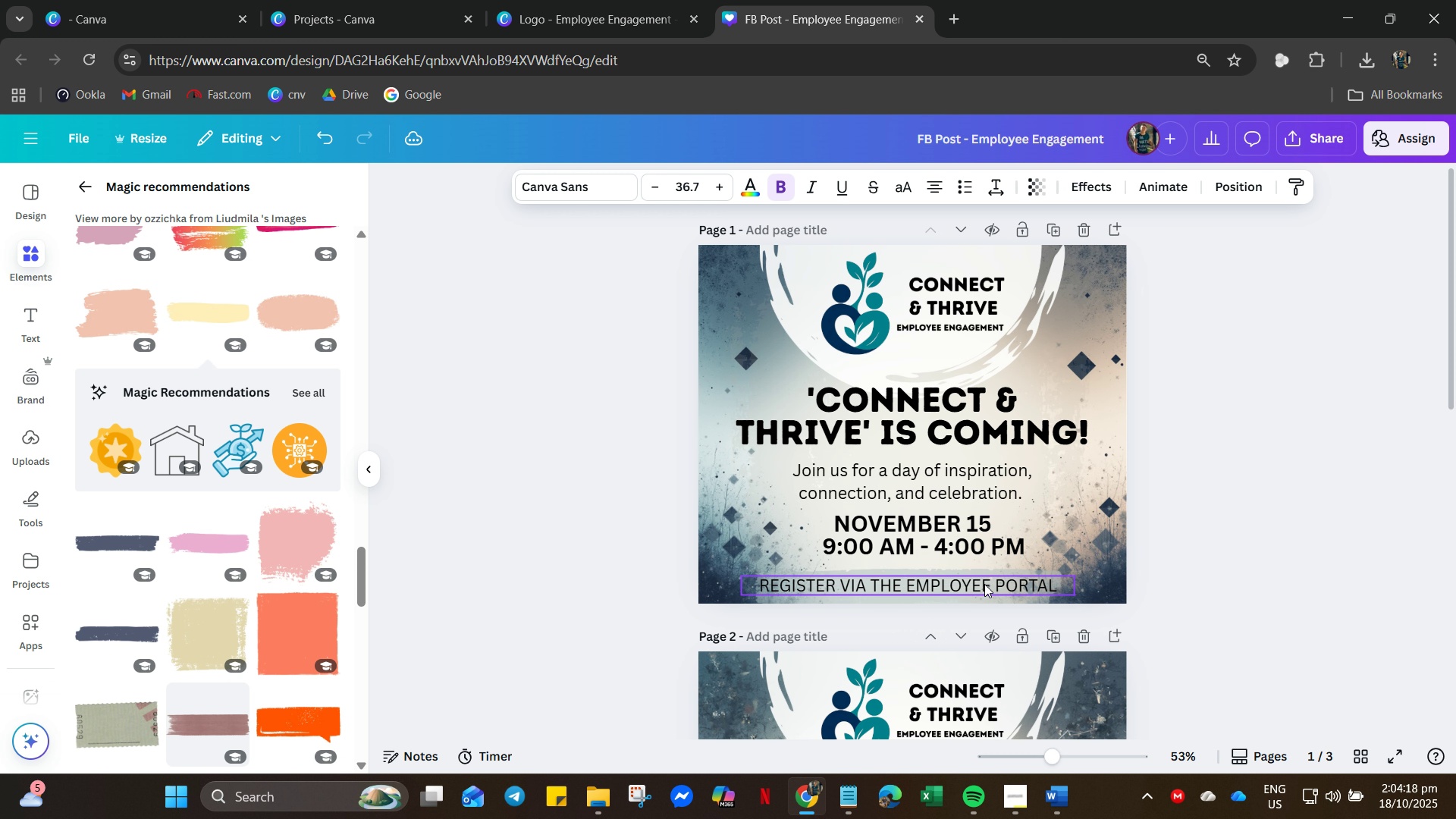 
key(ArrowUp)
 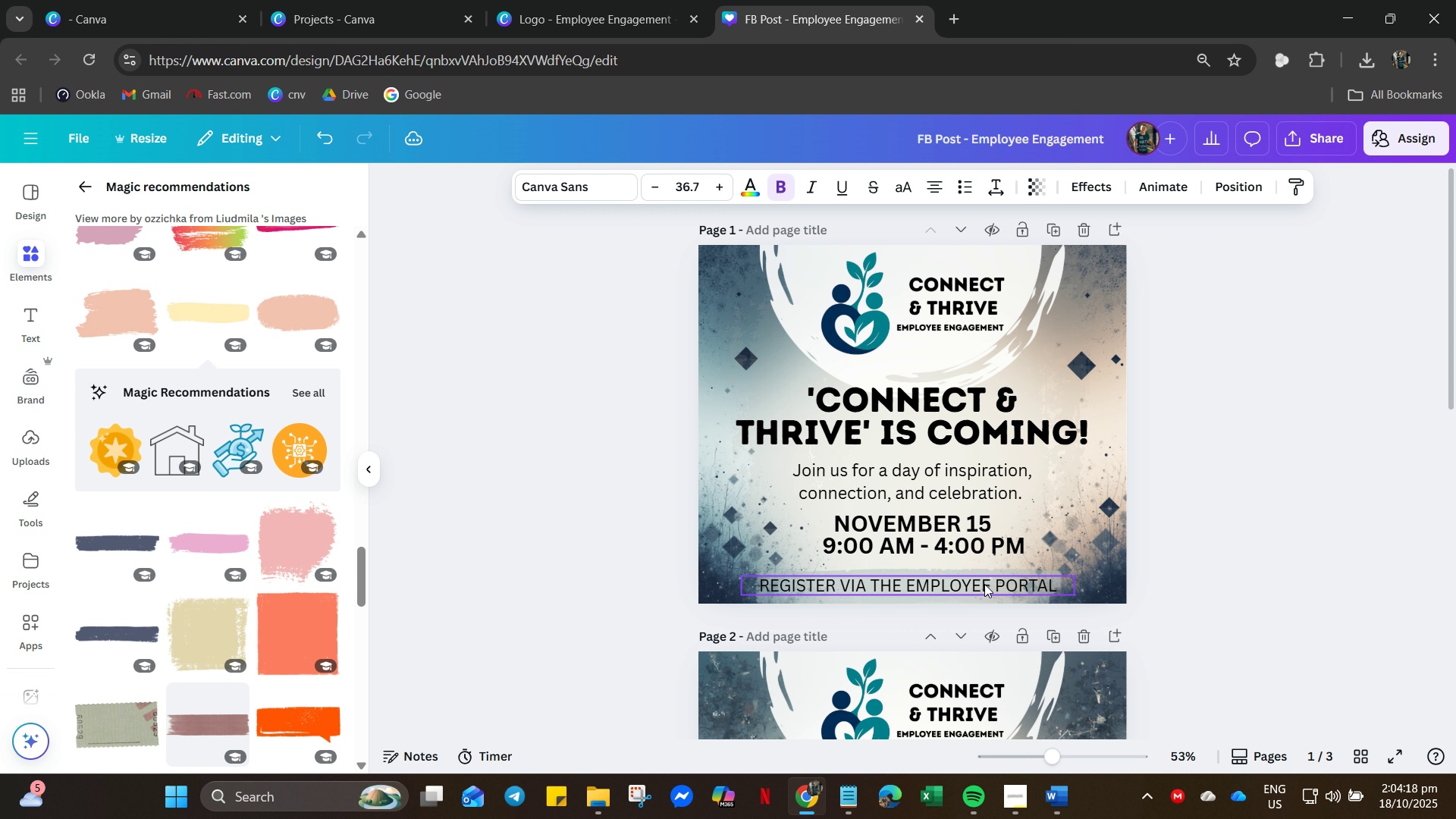 
key(ArrowUp)
 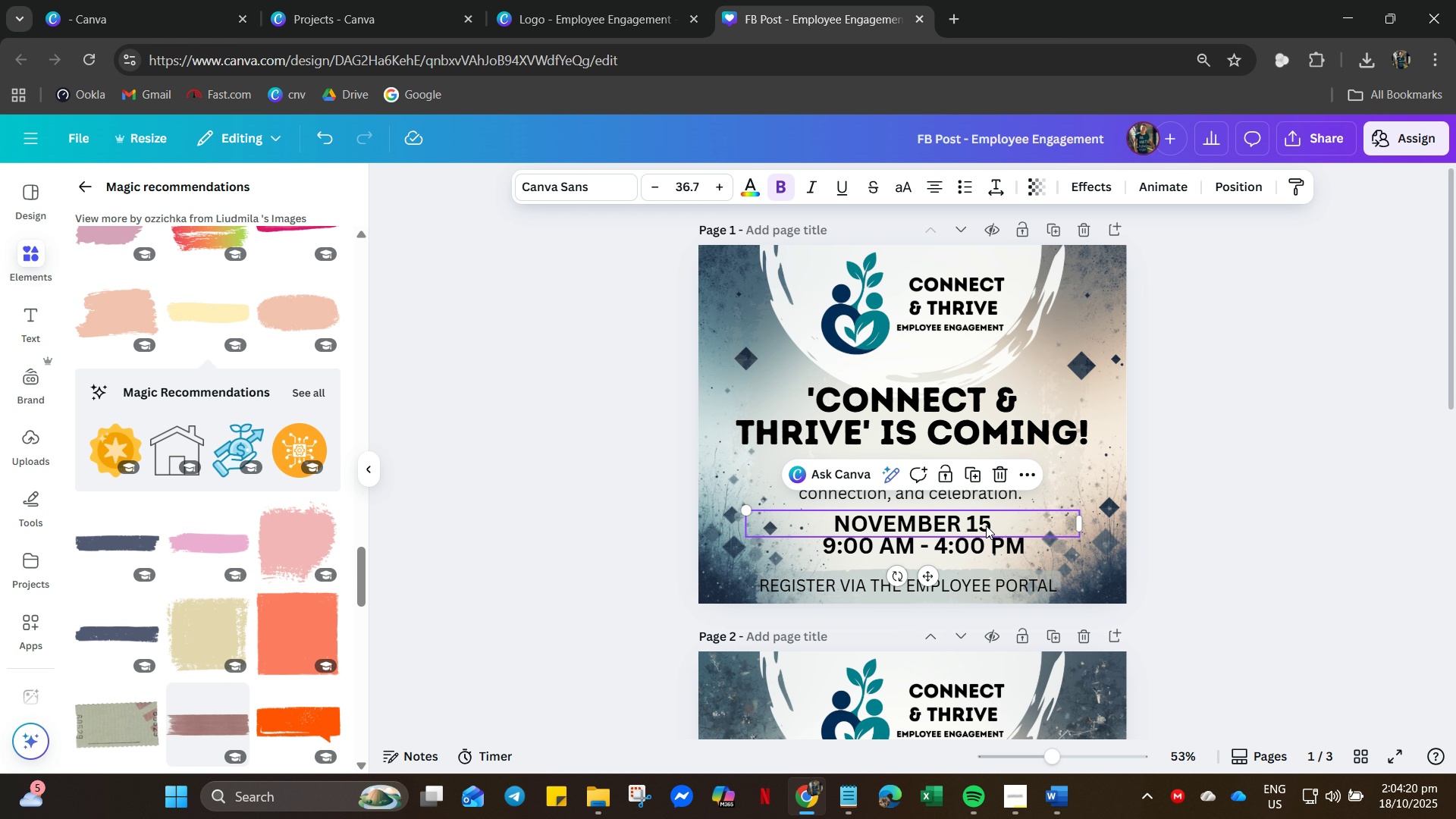 
right_click([987, 527])
 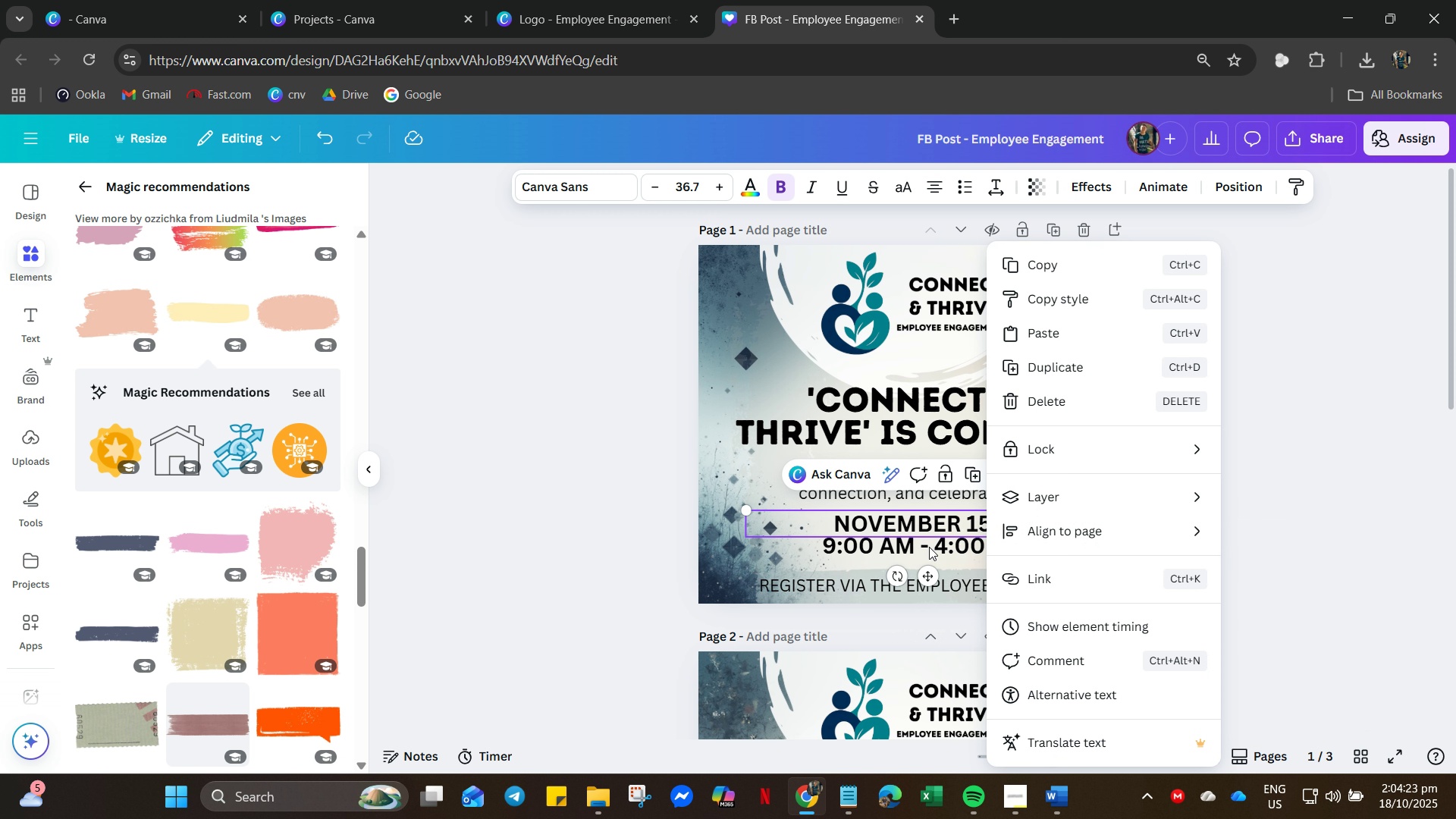 
double_click([926, 552])
 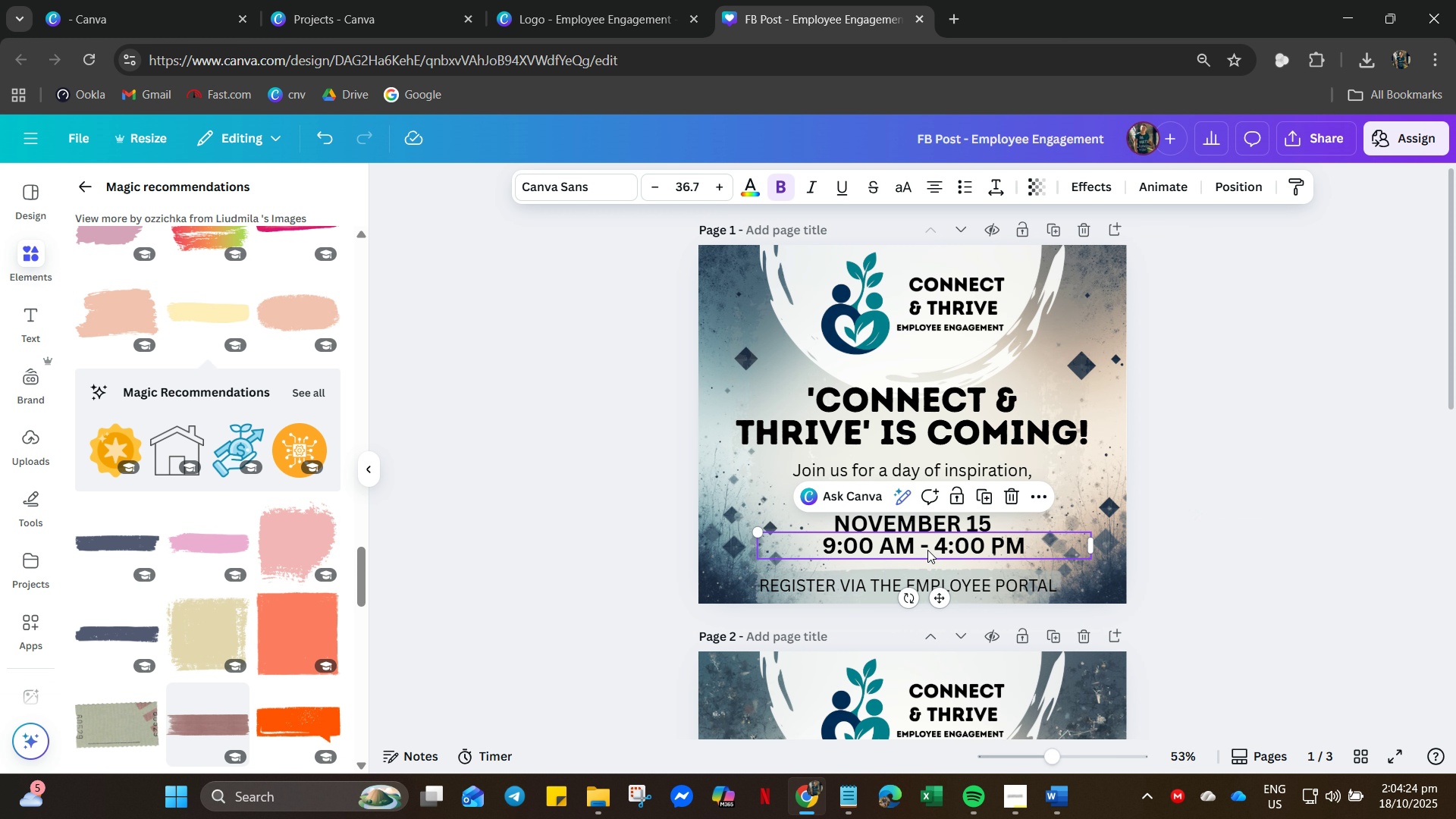 
right_click([927, 550])
 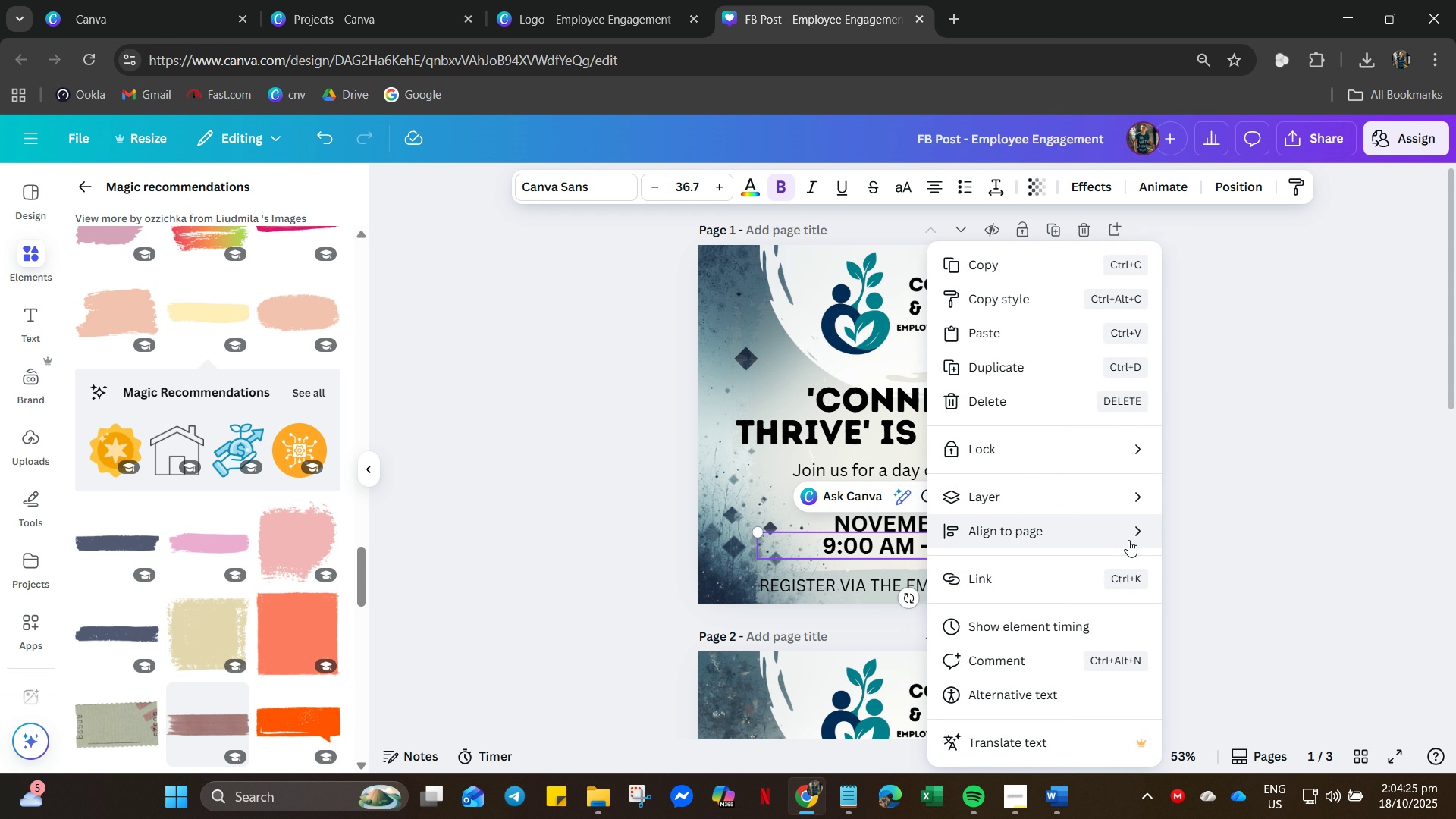 
left_click([1128, 540])
 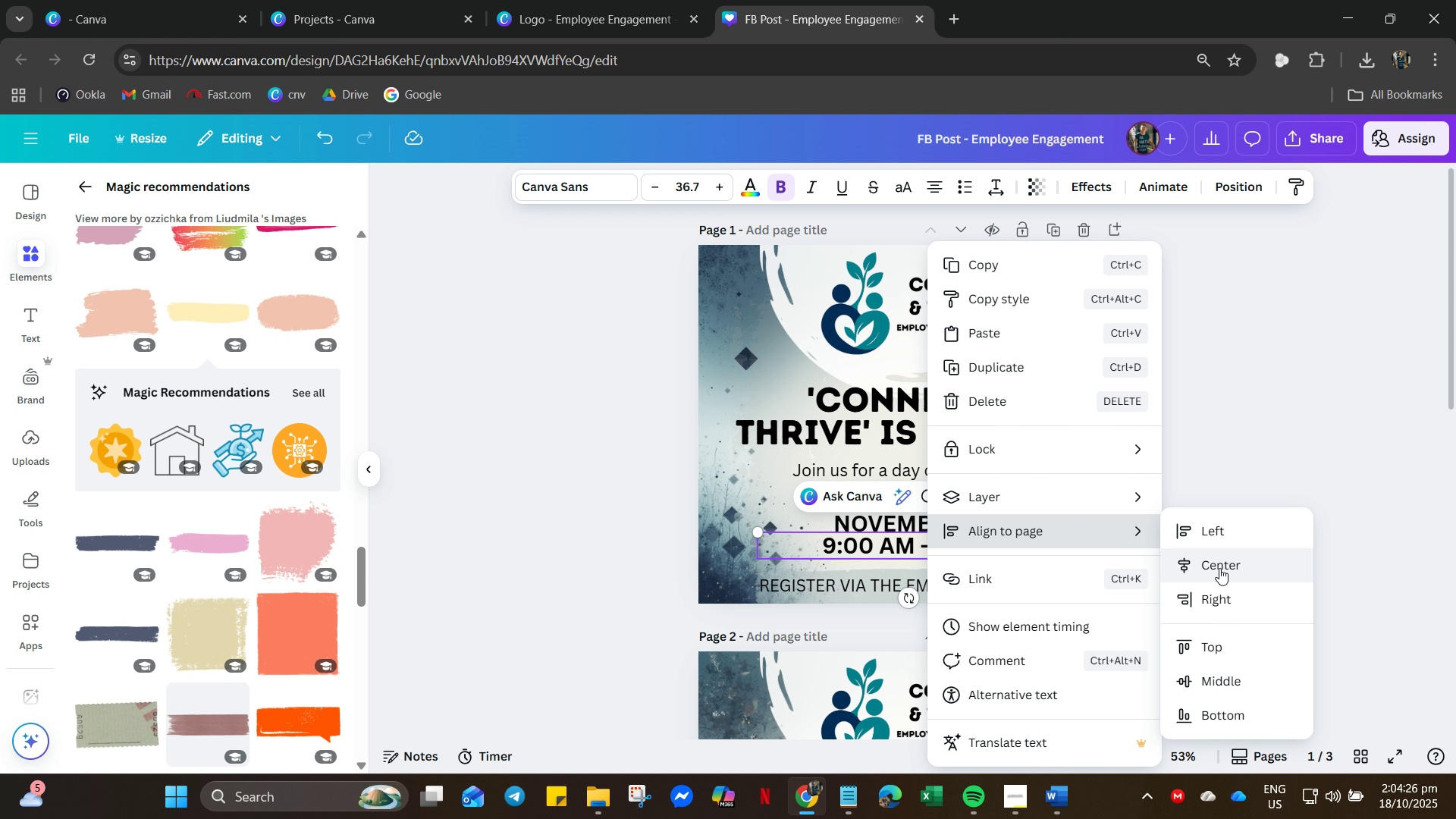 
left_click([1219, 568])
 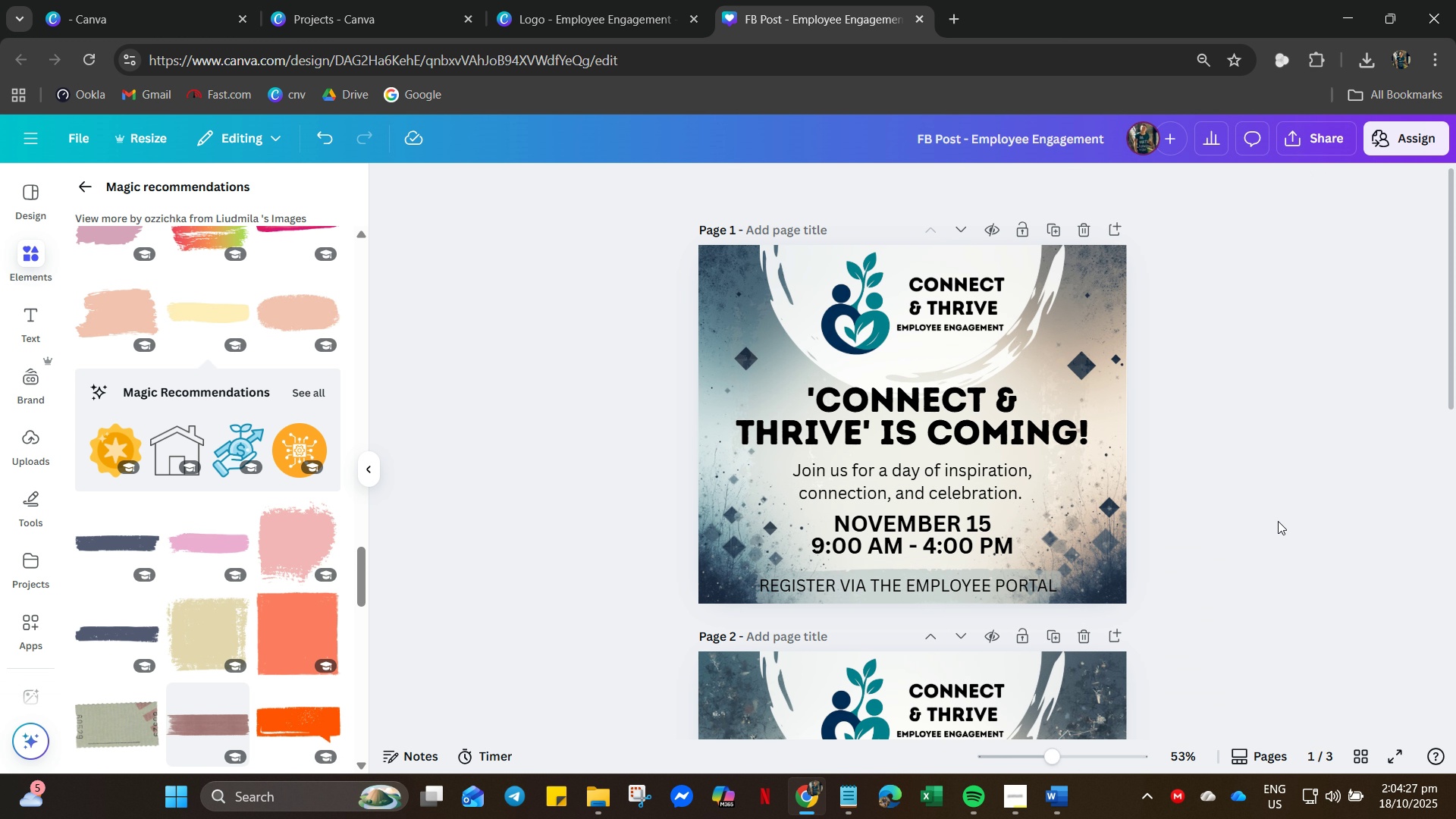 
left_click([1278, 521])
 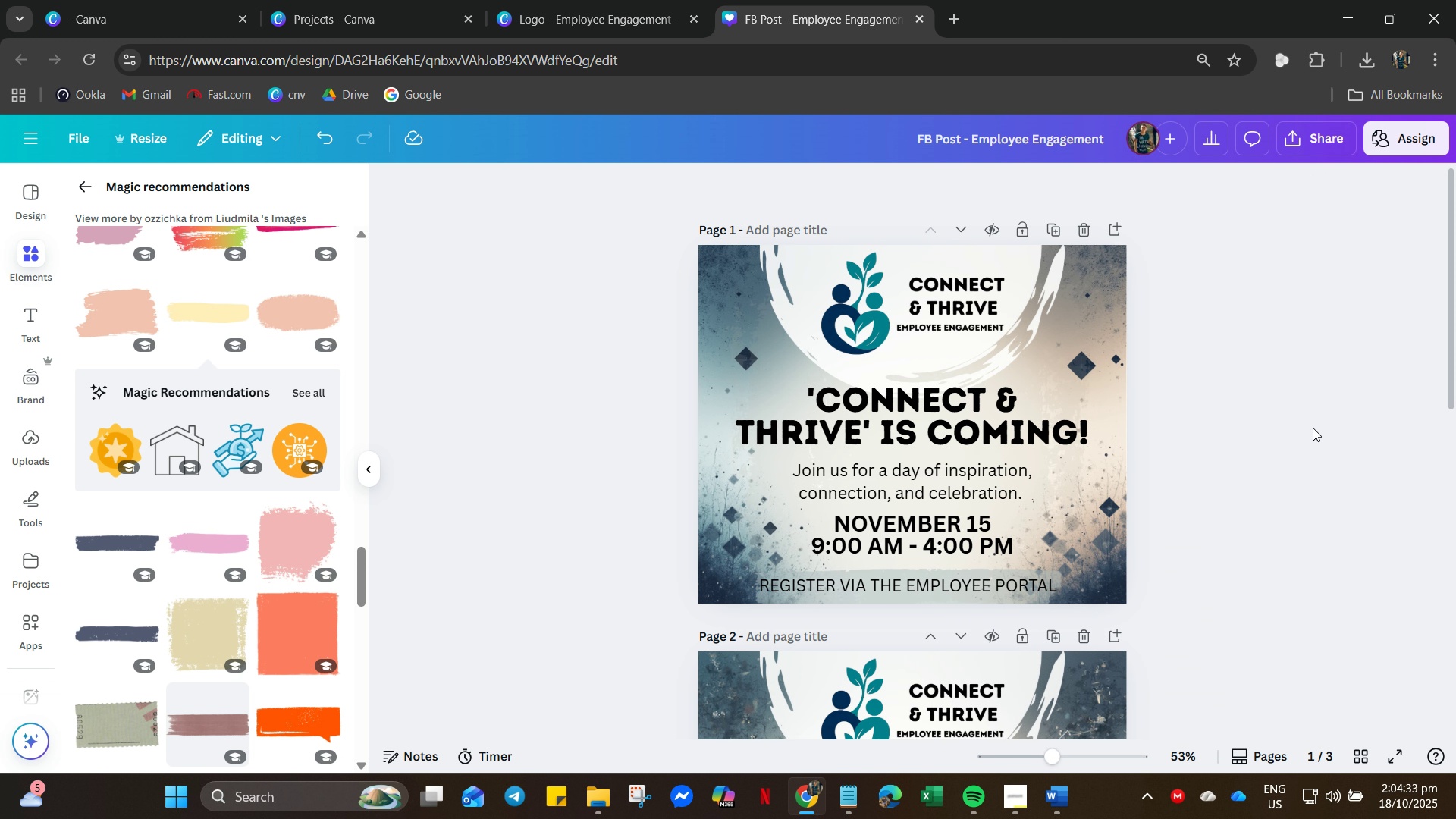 
wait(10.64)
 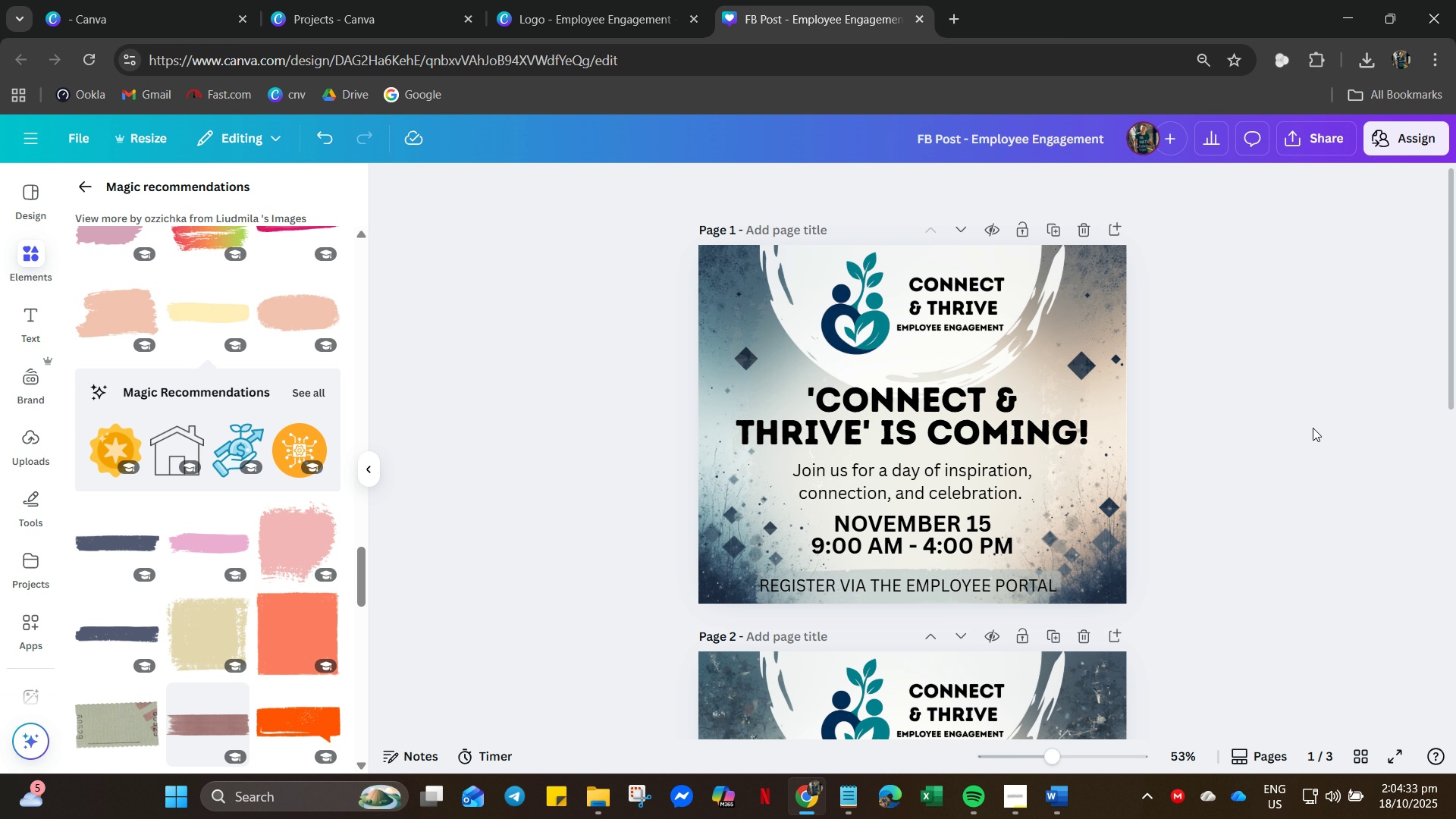 
left_click([1400, 149])
 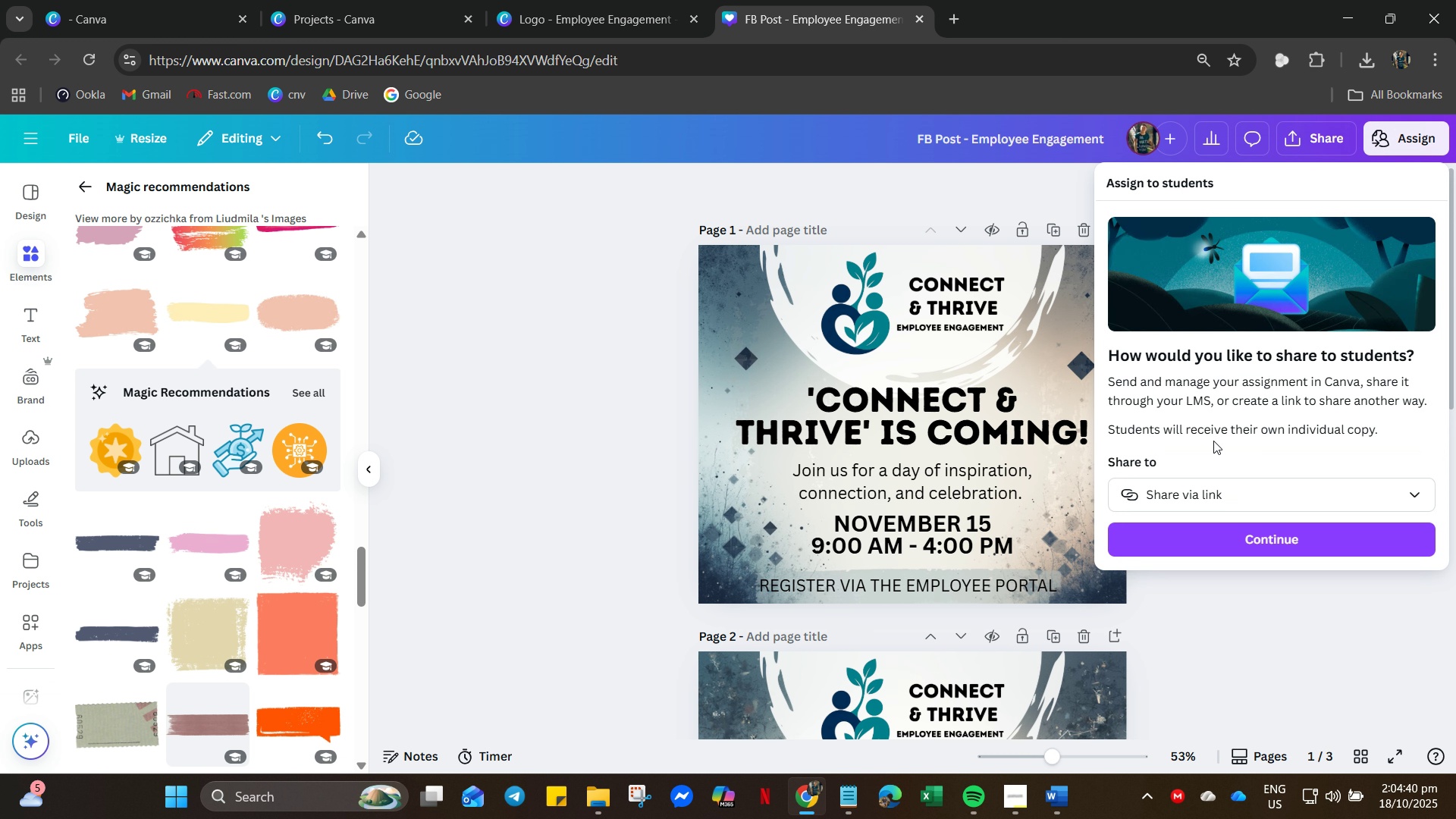 
left_click([1322, 135])
 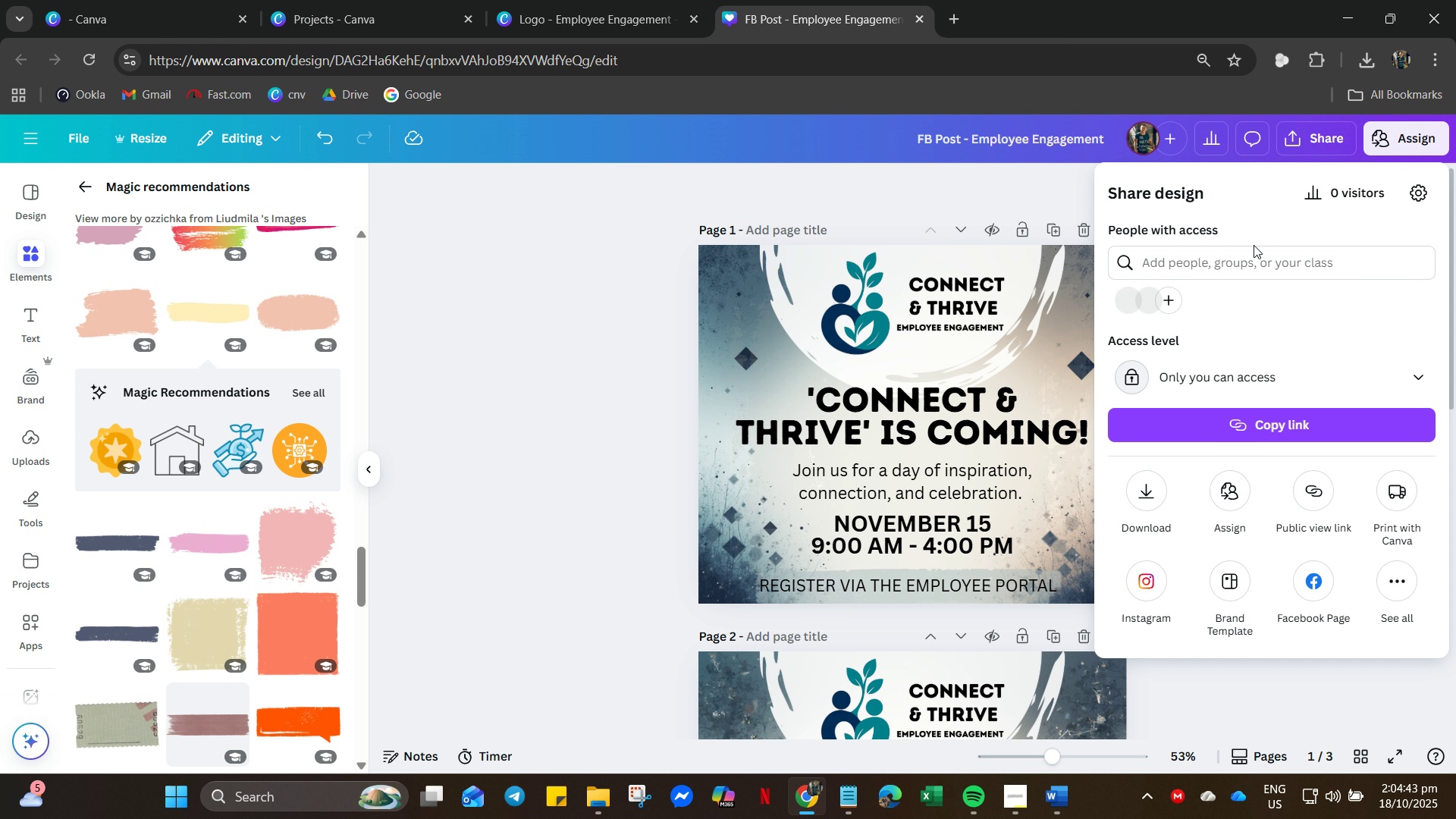 
left_click([1140, 498])
 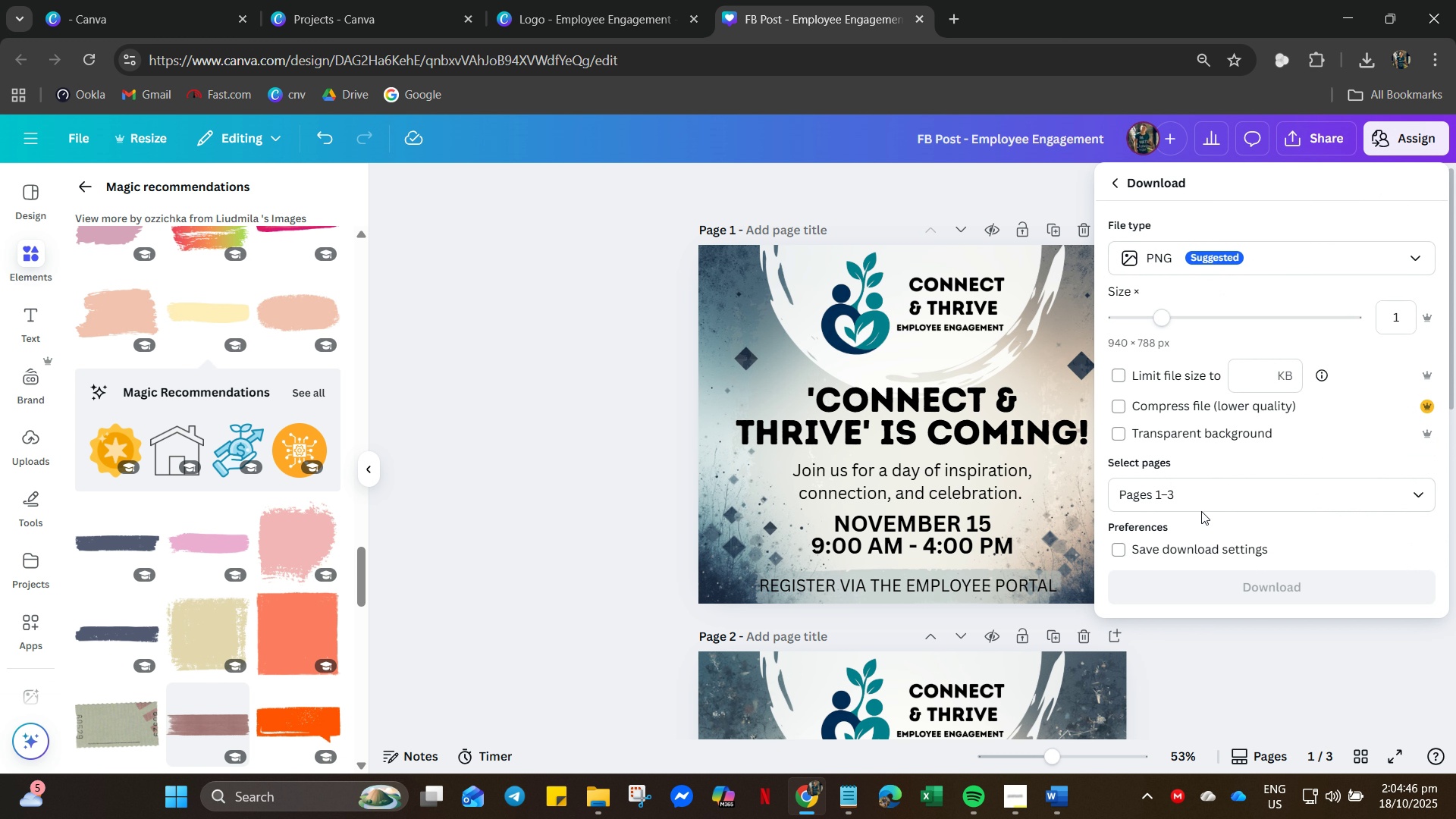 
left_click([1198, 488])
 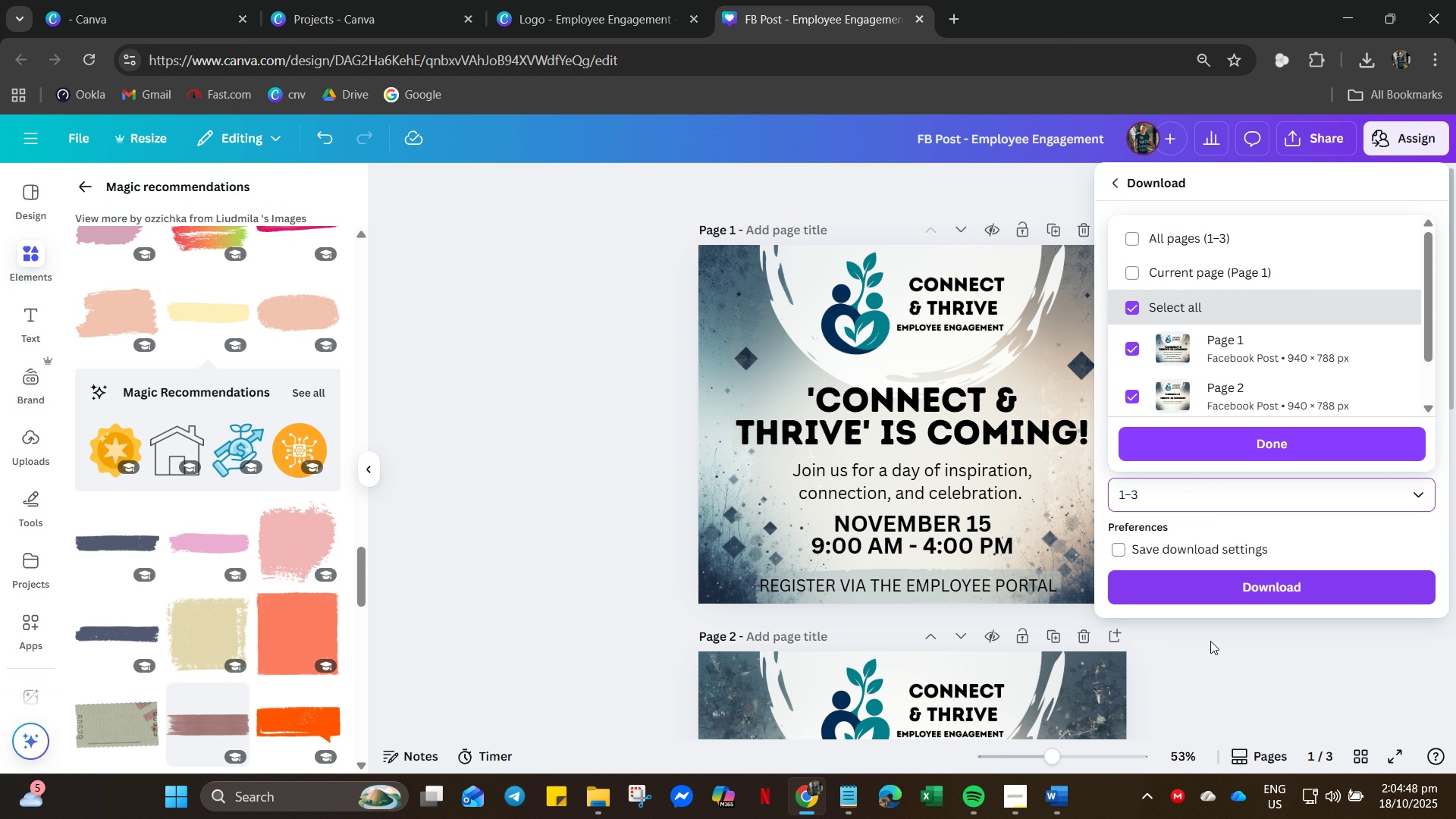 
left_click([1262, 678])
 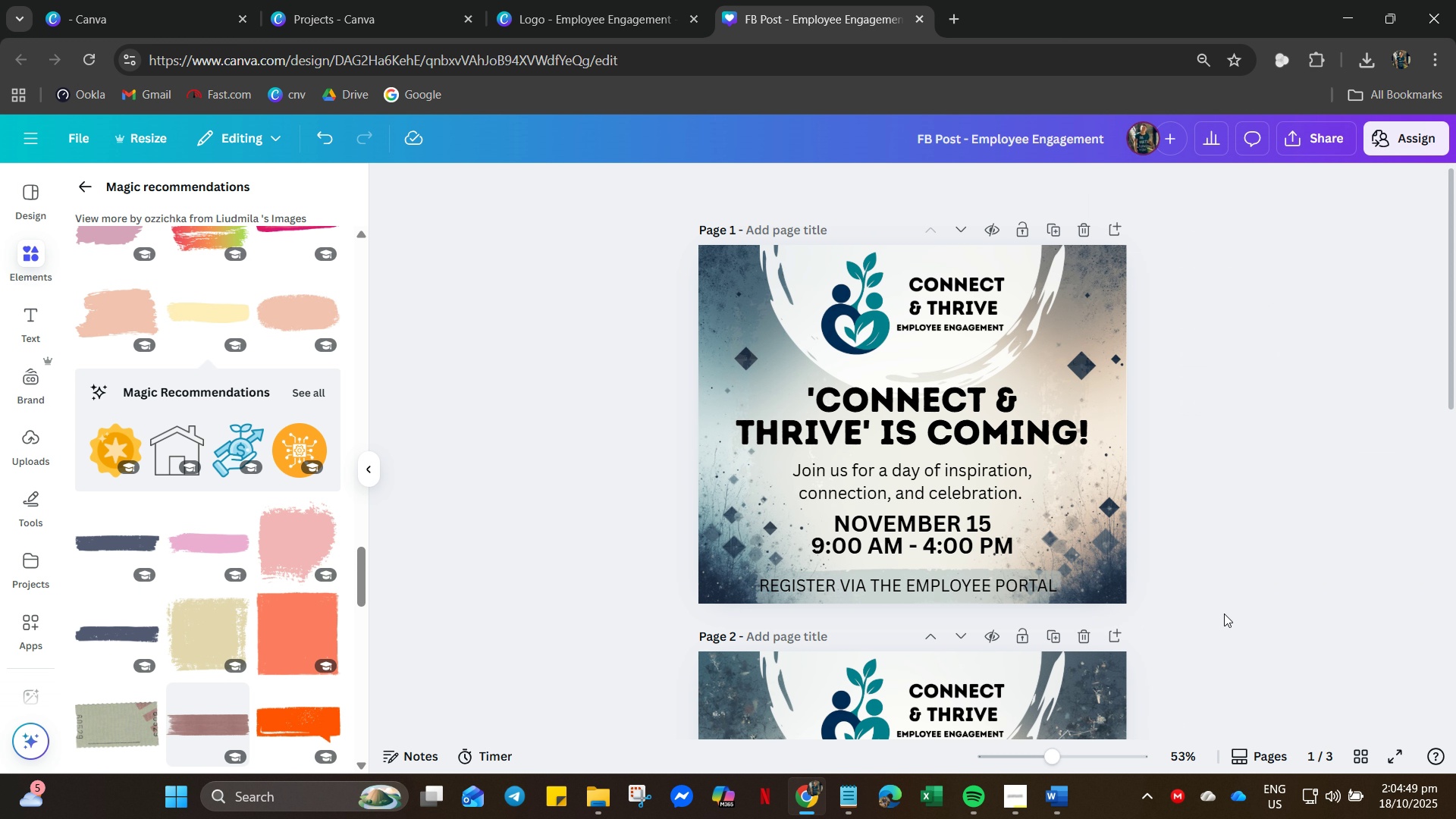 
scroll: coordinate [1116, 603], scroll_direction: down, amount: 9.0
 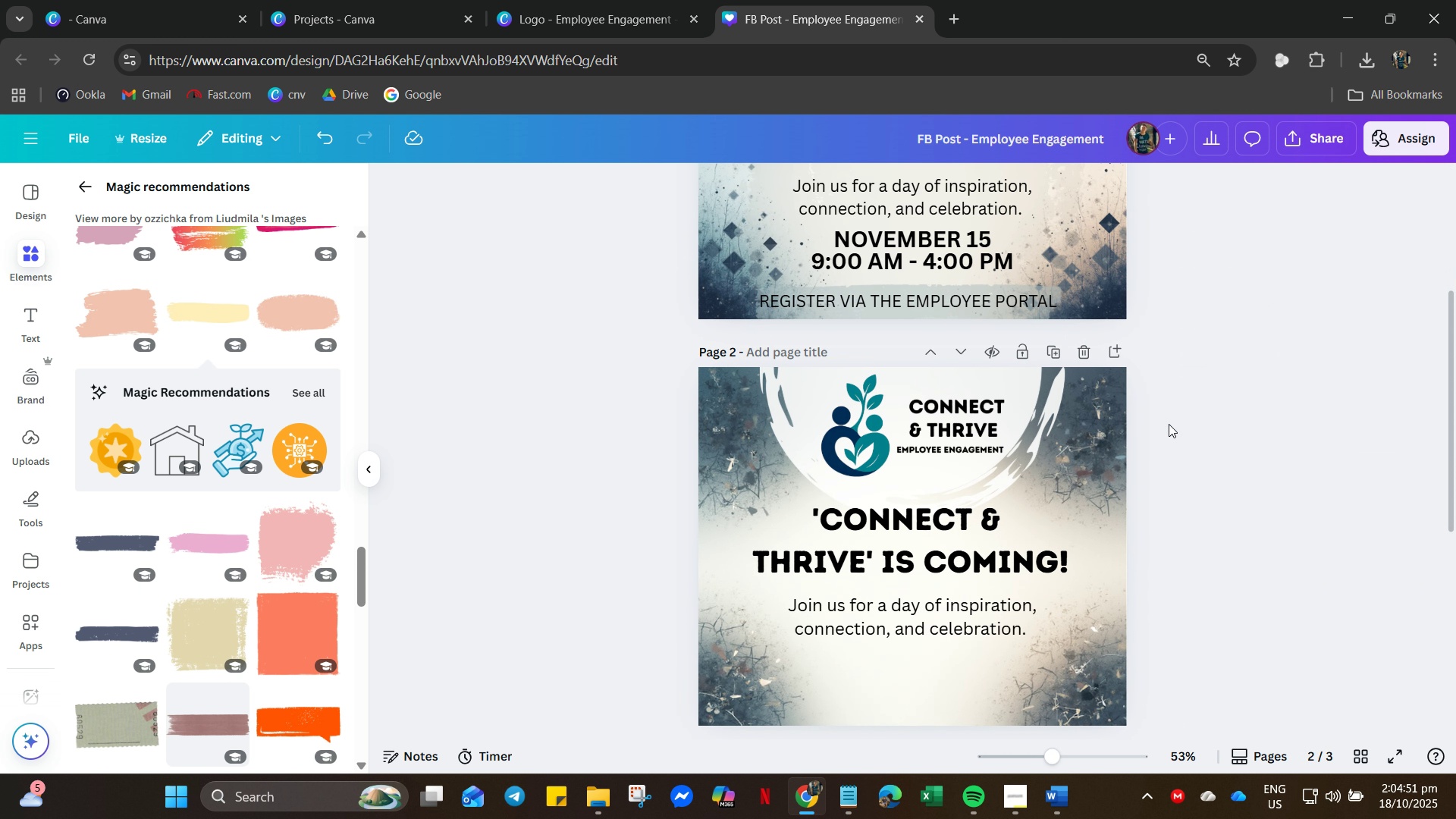 
scroll: coordinate [1185, 419], scroll_direction: up, amount: 4.0
 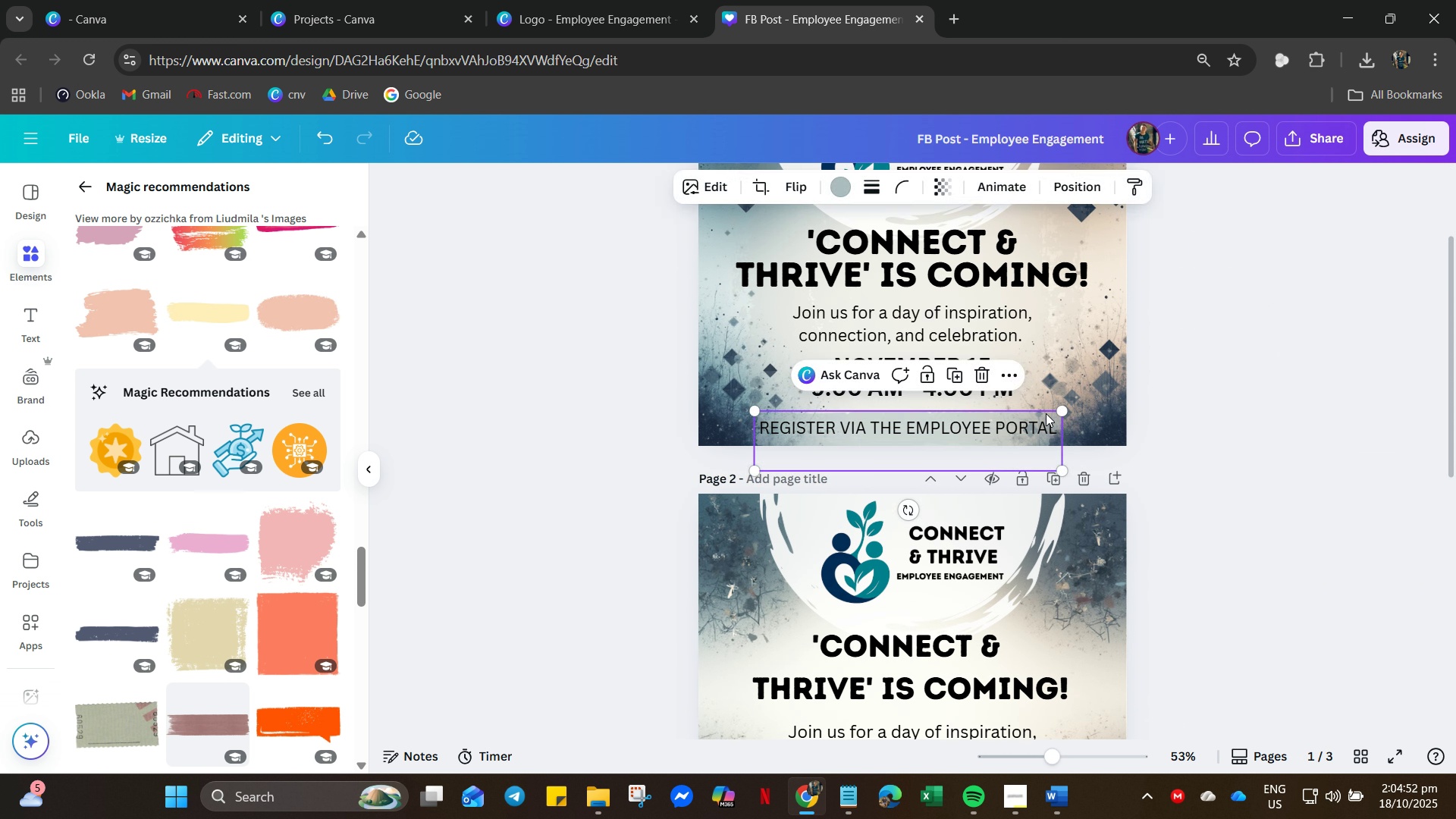 
left_click([1046, 413])
 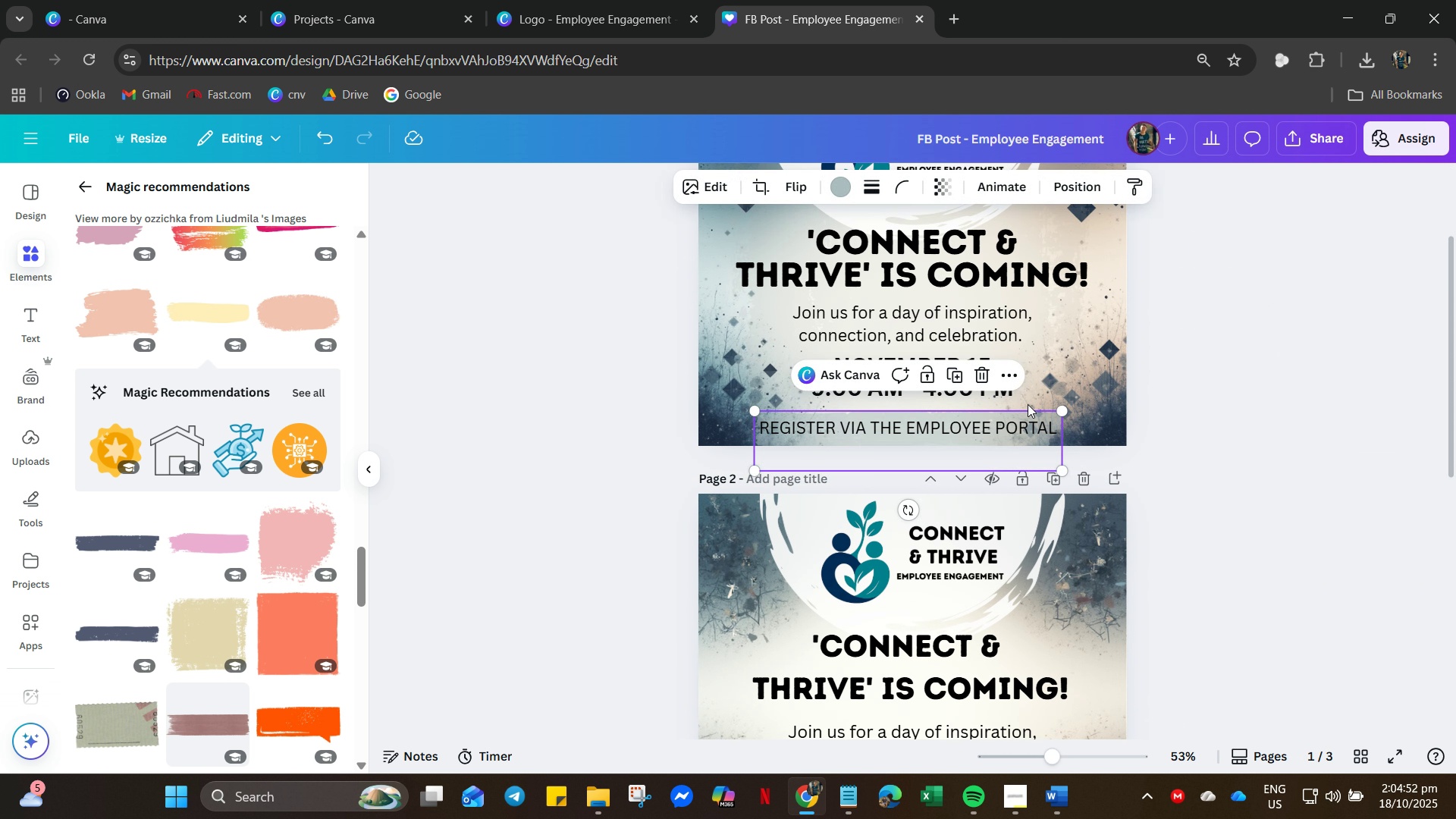 
hold_key(key=ControlLeft, duration=1.96)
left_click([999, 392])
 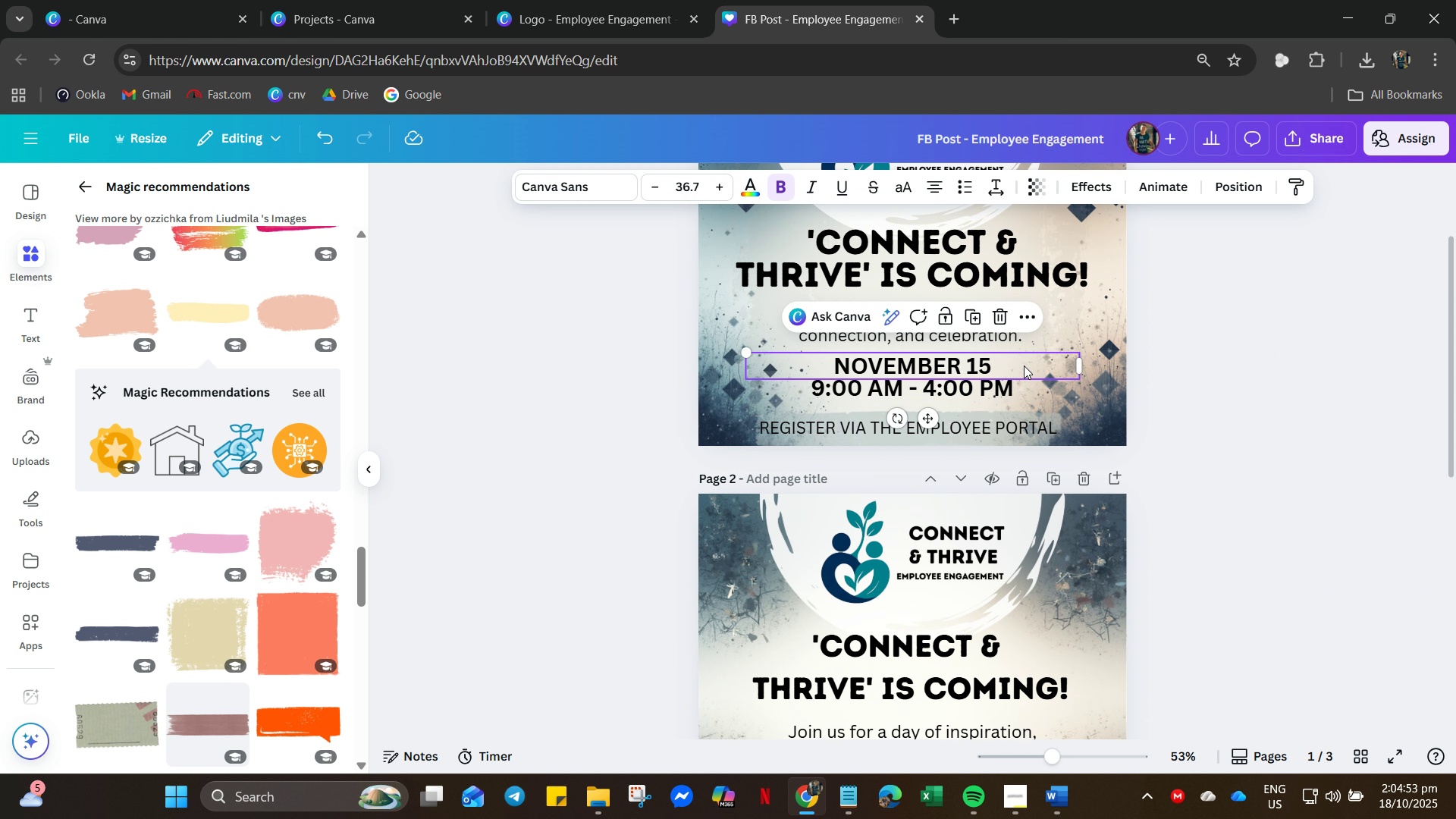 
left_click([1024, 366])
 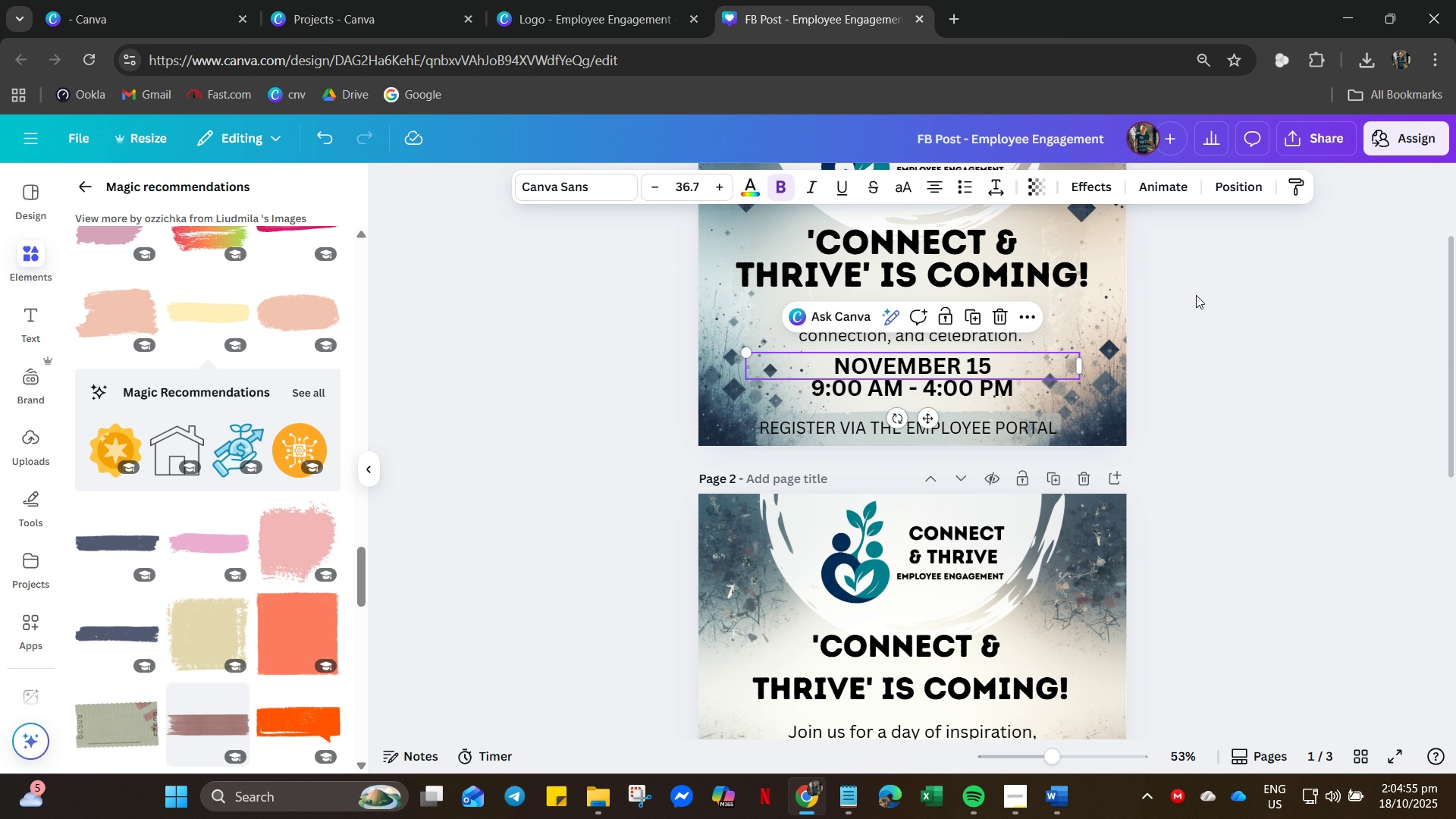 
left_click([1276, 349])
 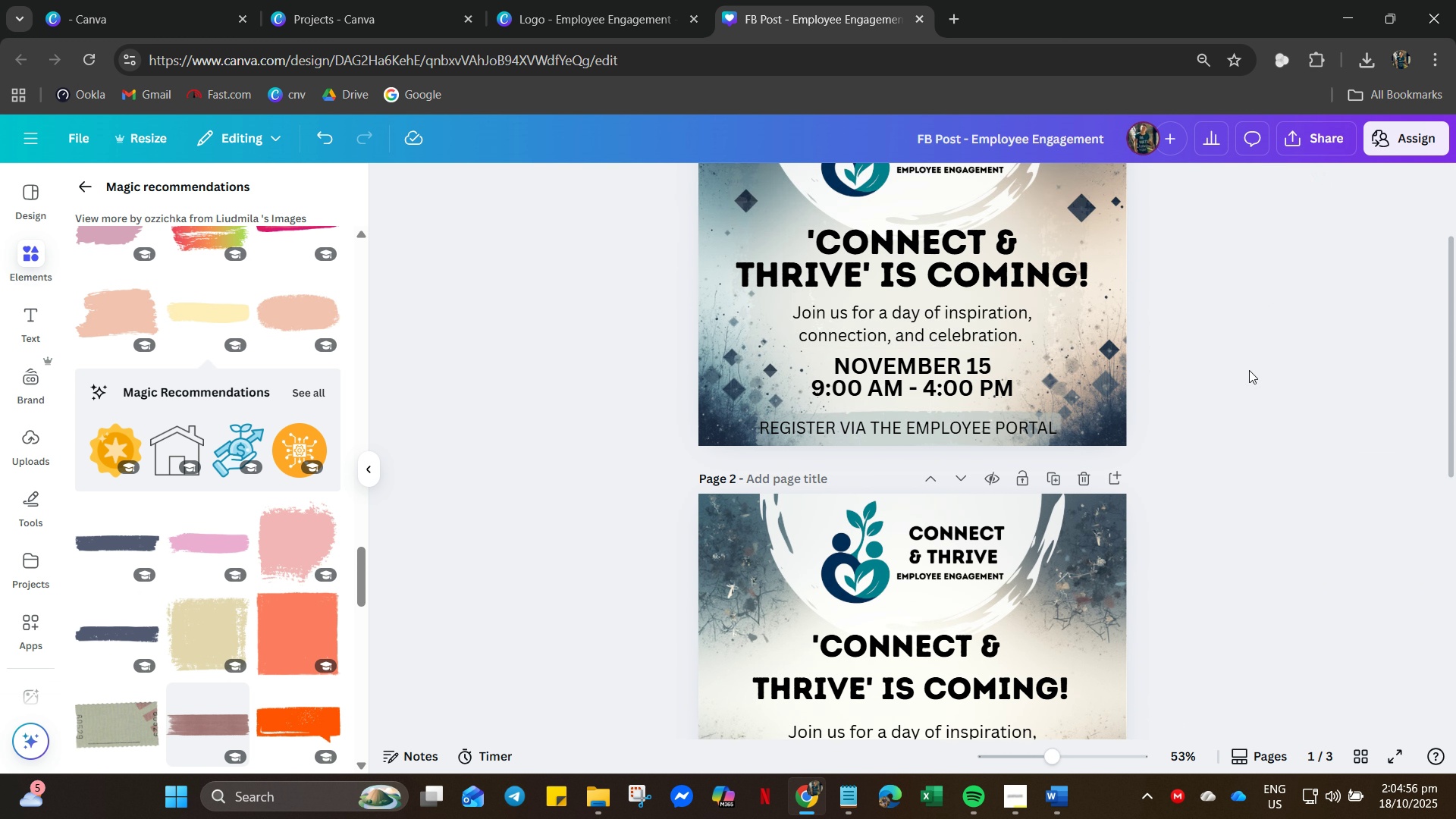 
scroll: coordinate [1197, 357], scroll_direction: up, amount: 4.0
 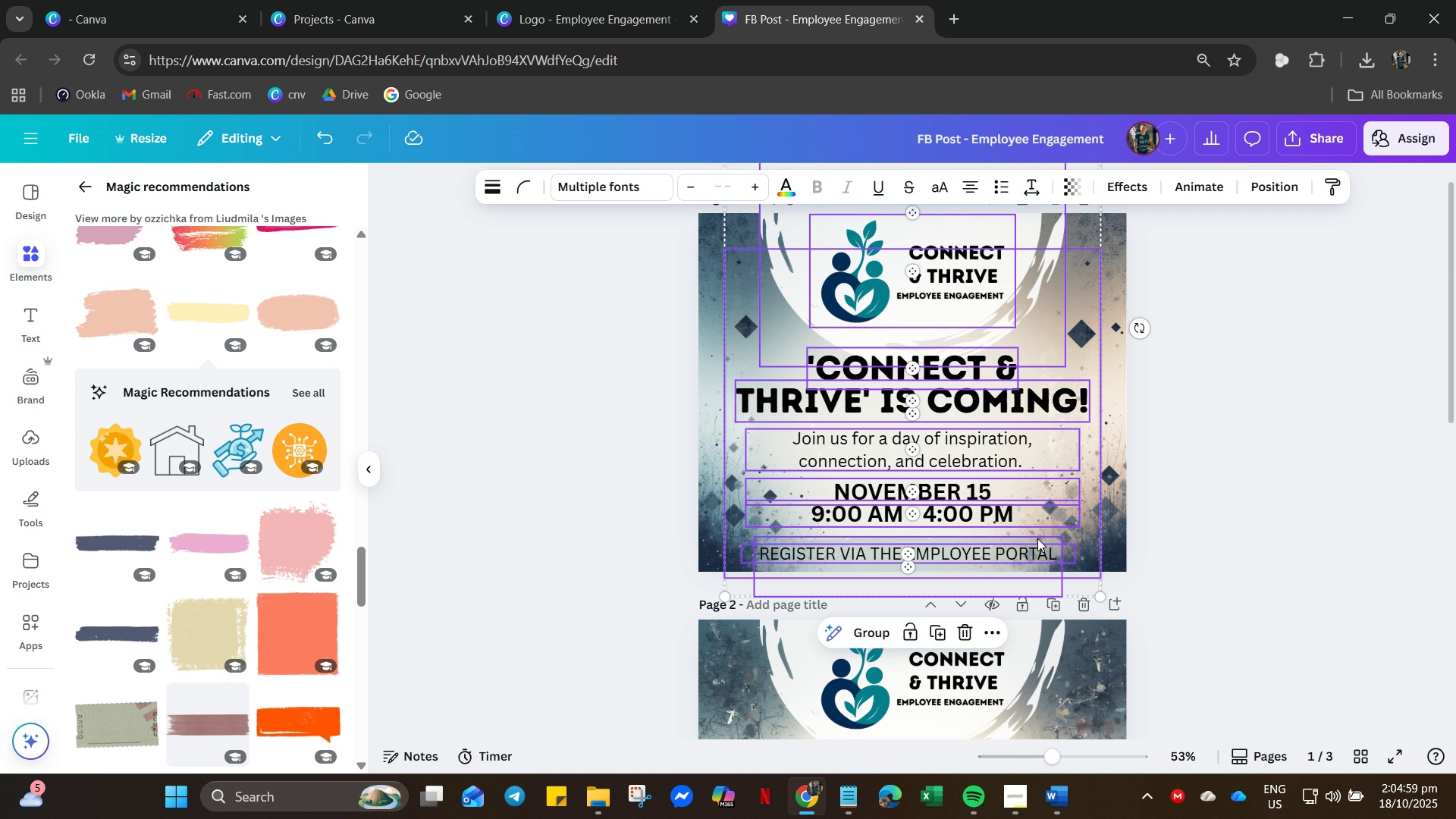 
right_click([1028, 538])
 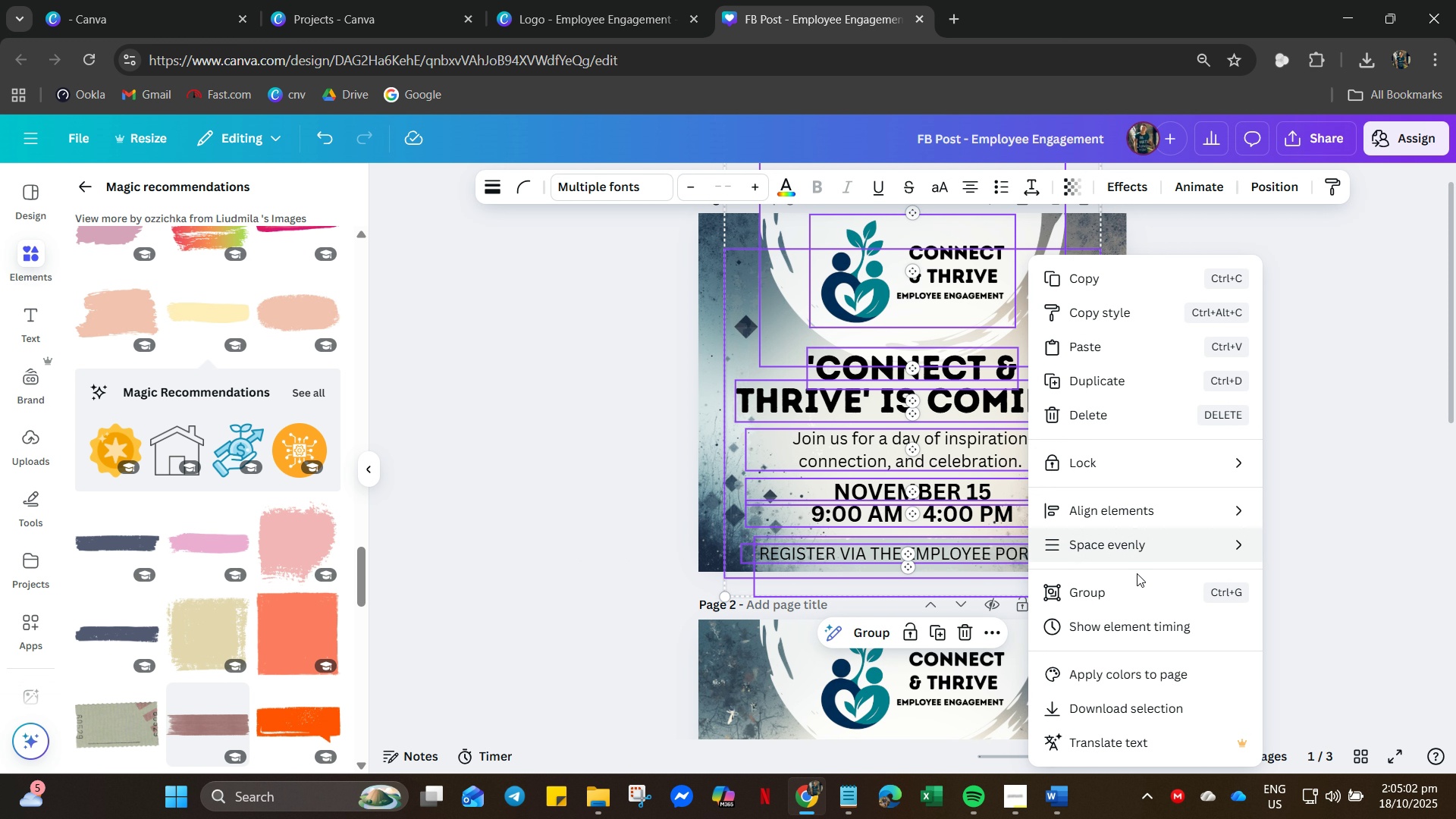 
left_click([1137, 595])
 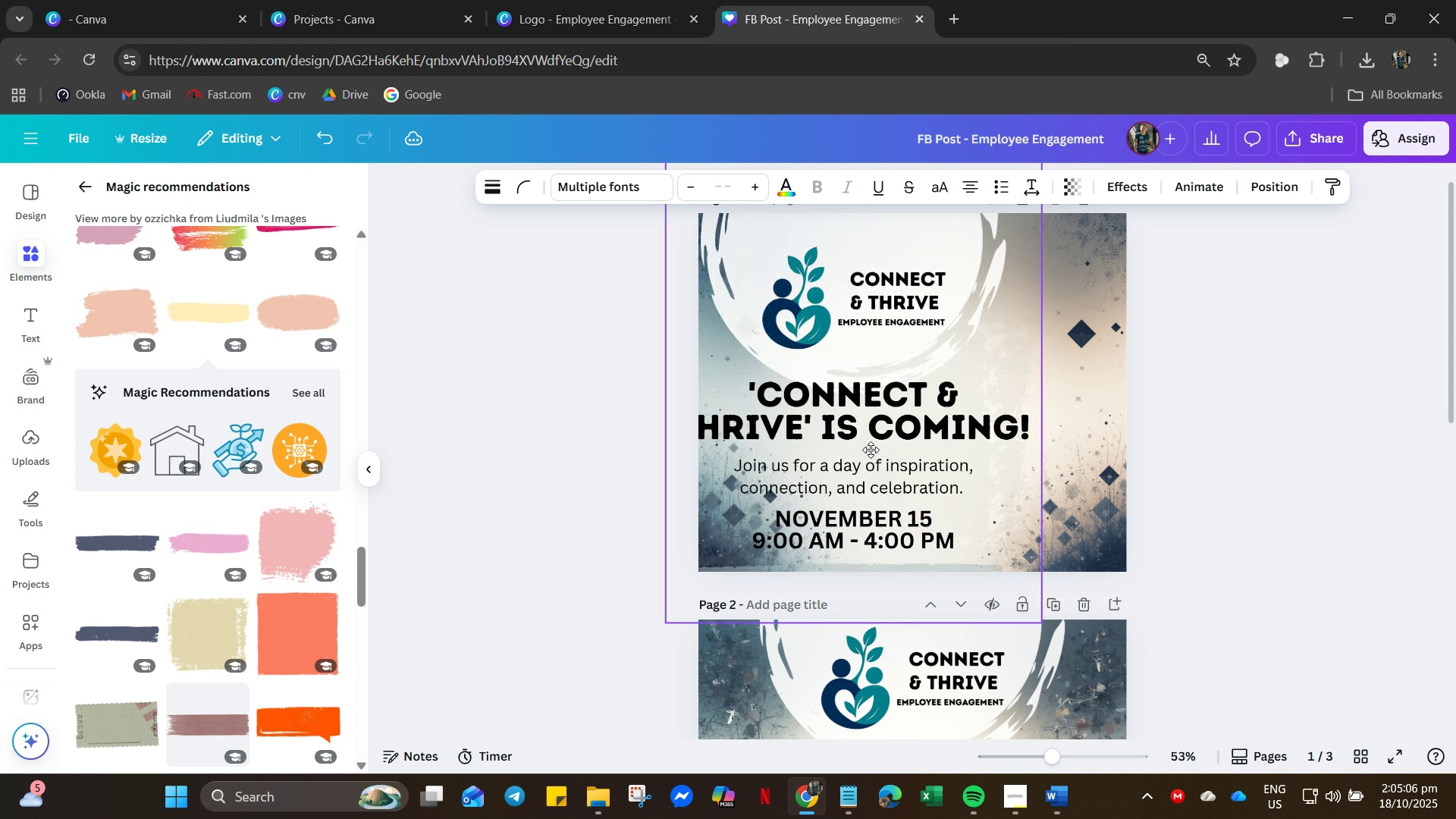 
key(Control+Z)
 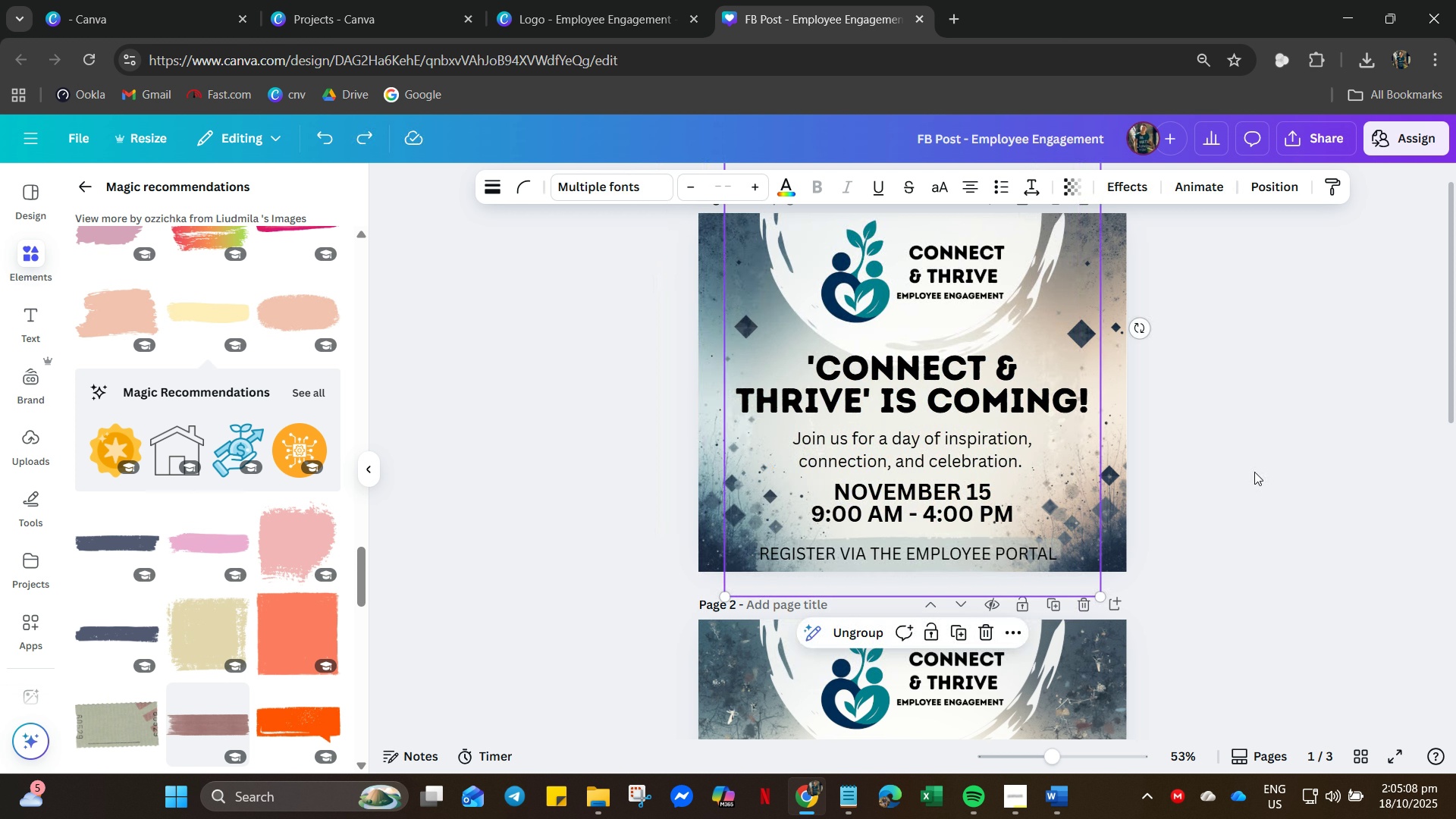 
left_click([1254, 472])
 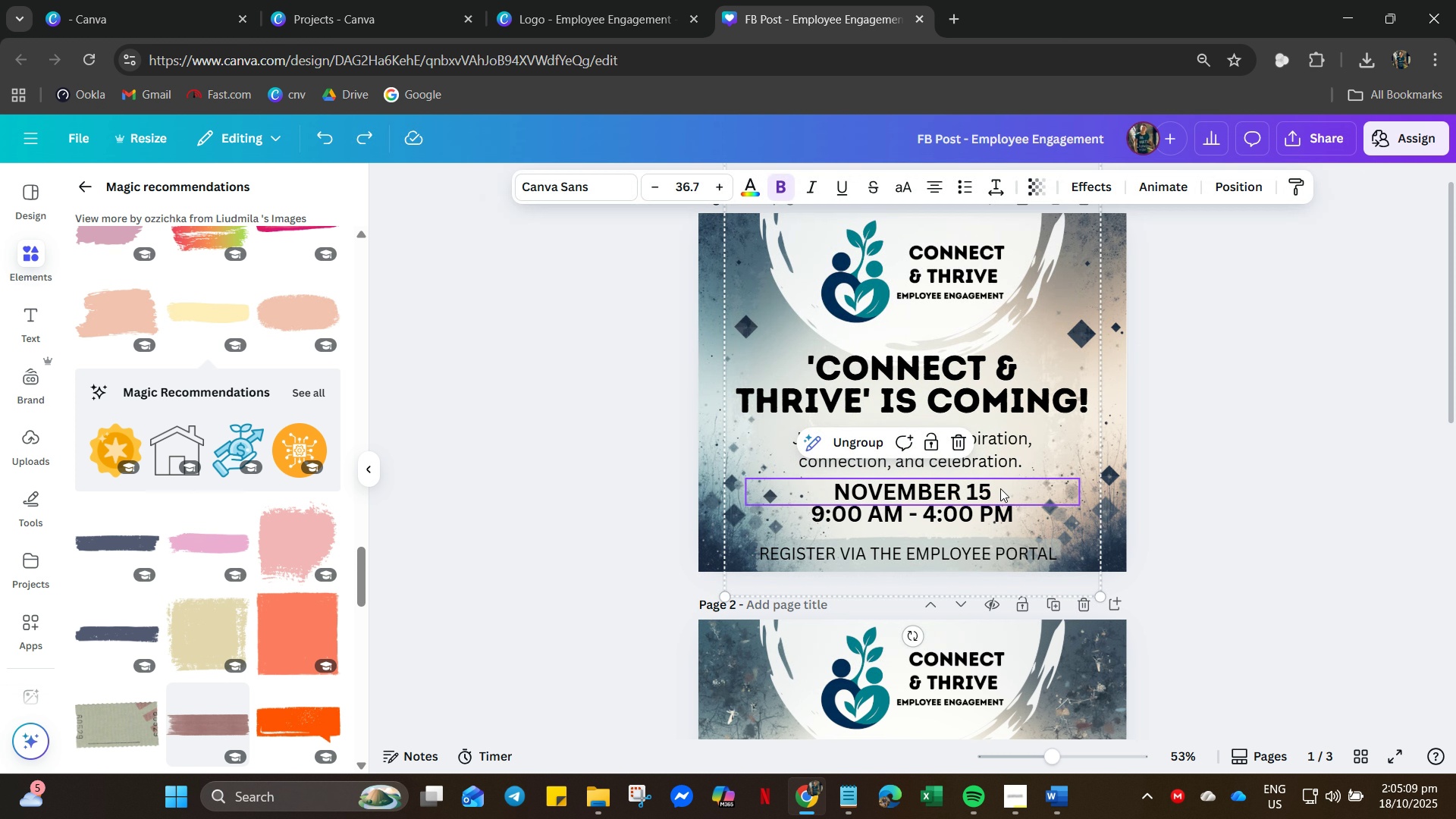 
left_click([1000, 488])
 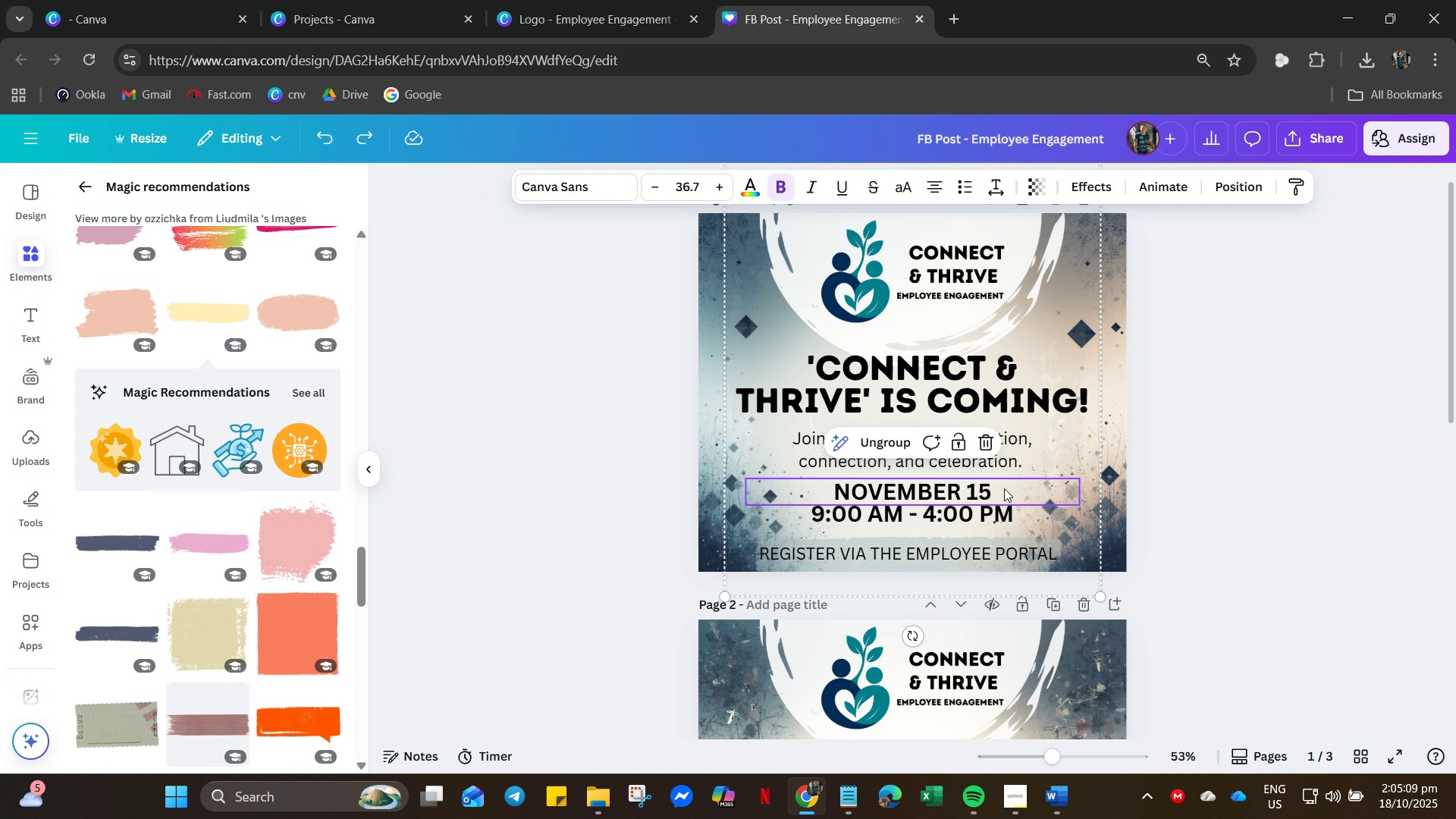 
key(Control+X)
 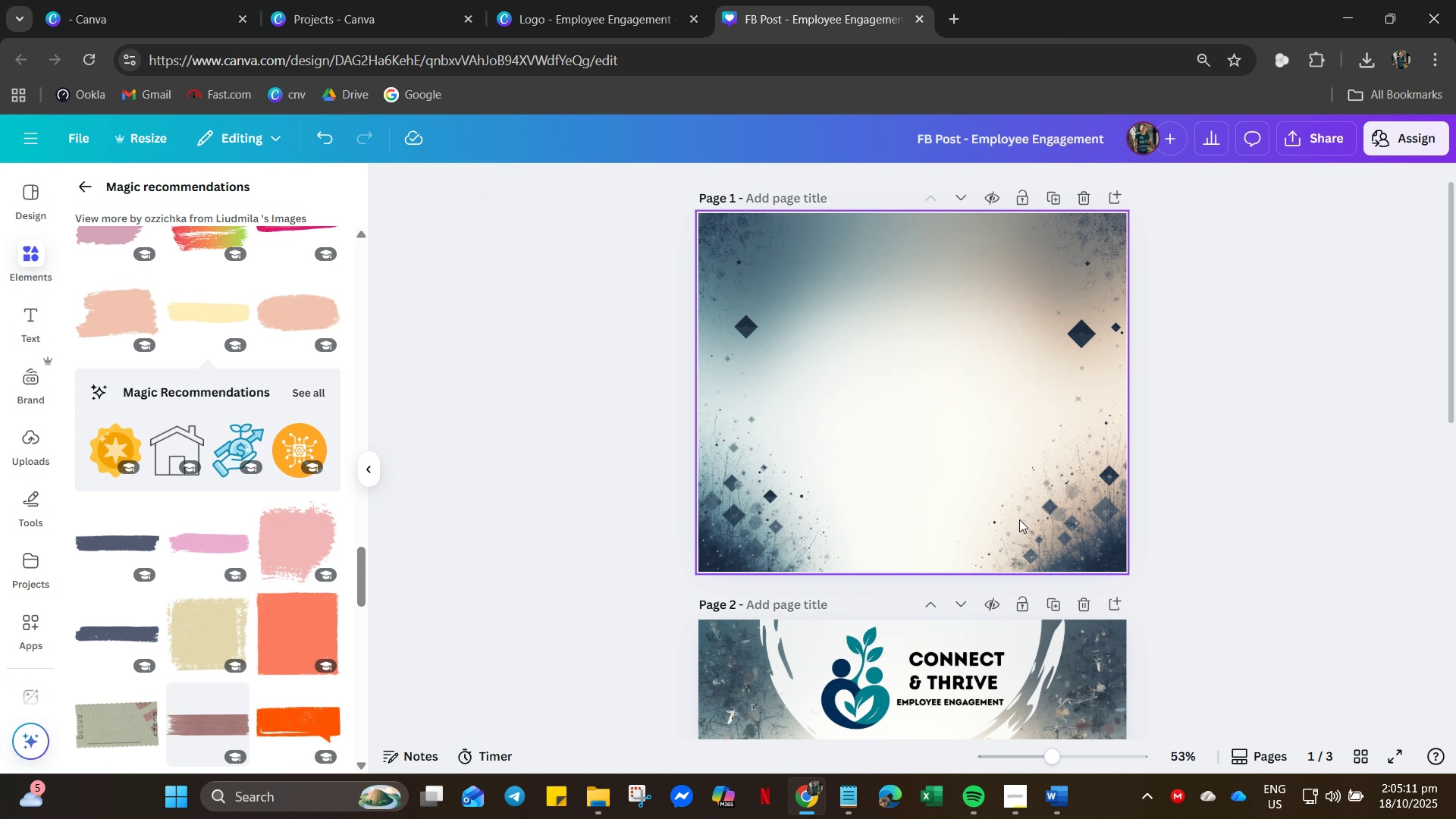 
key(Control+Z)
 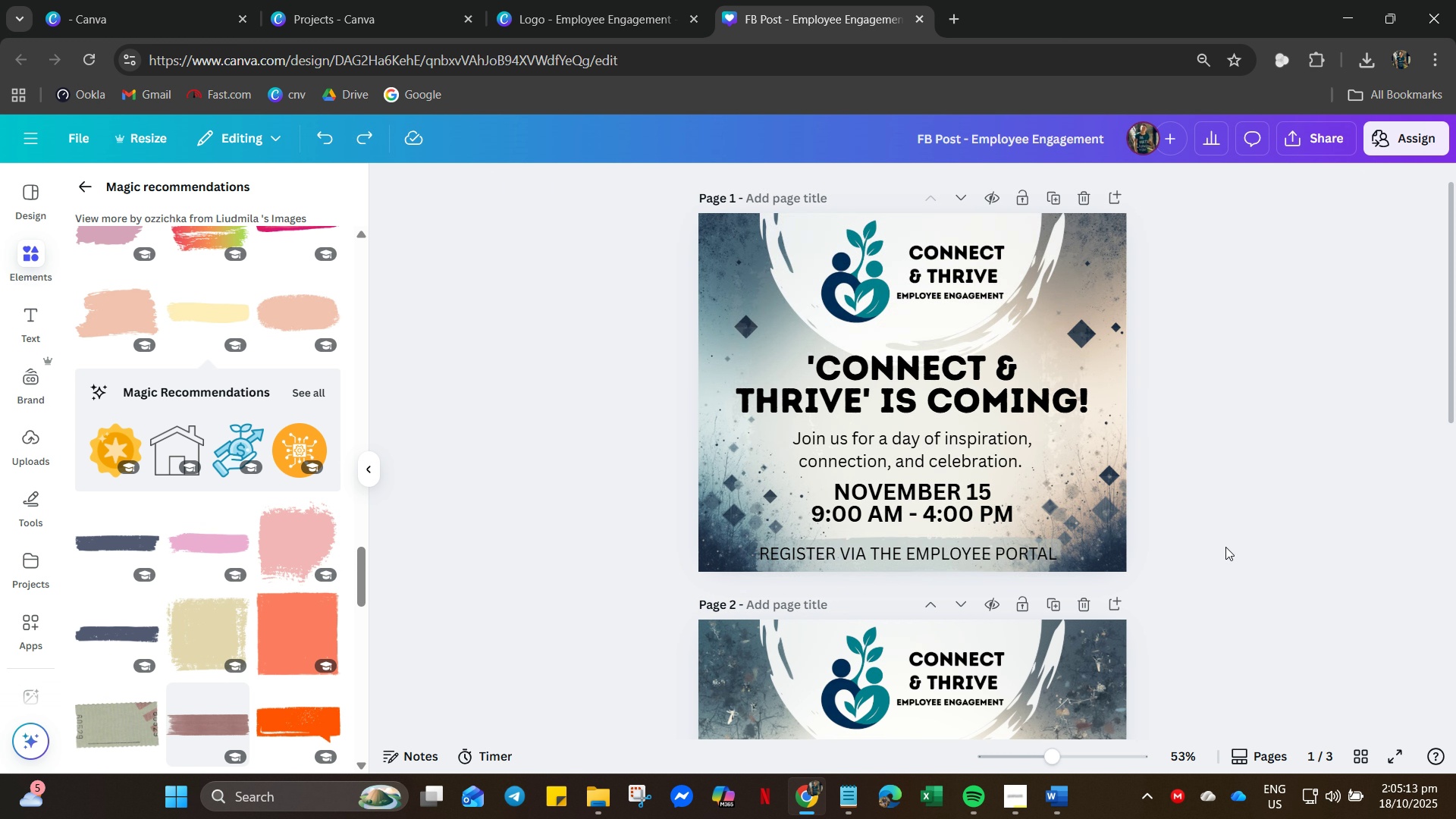 
key(Control+C)
 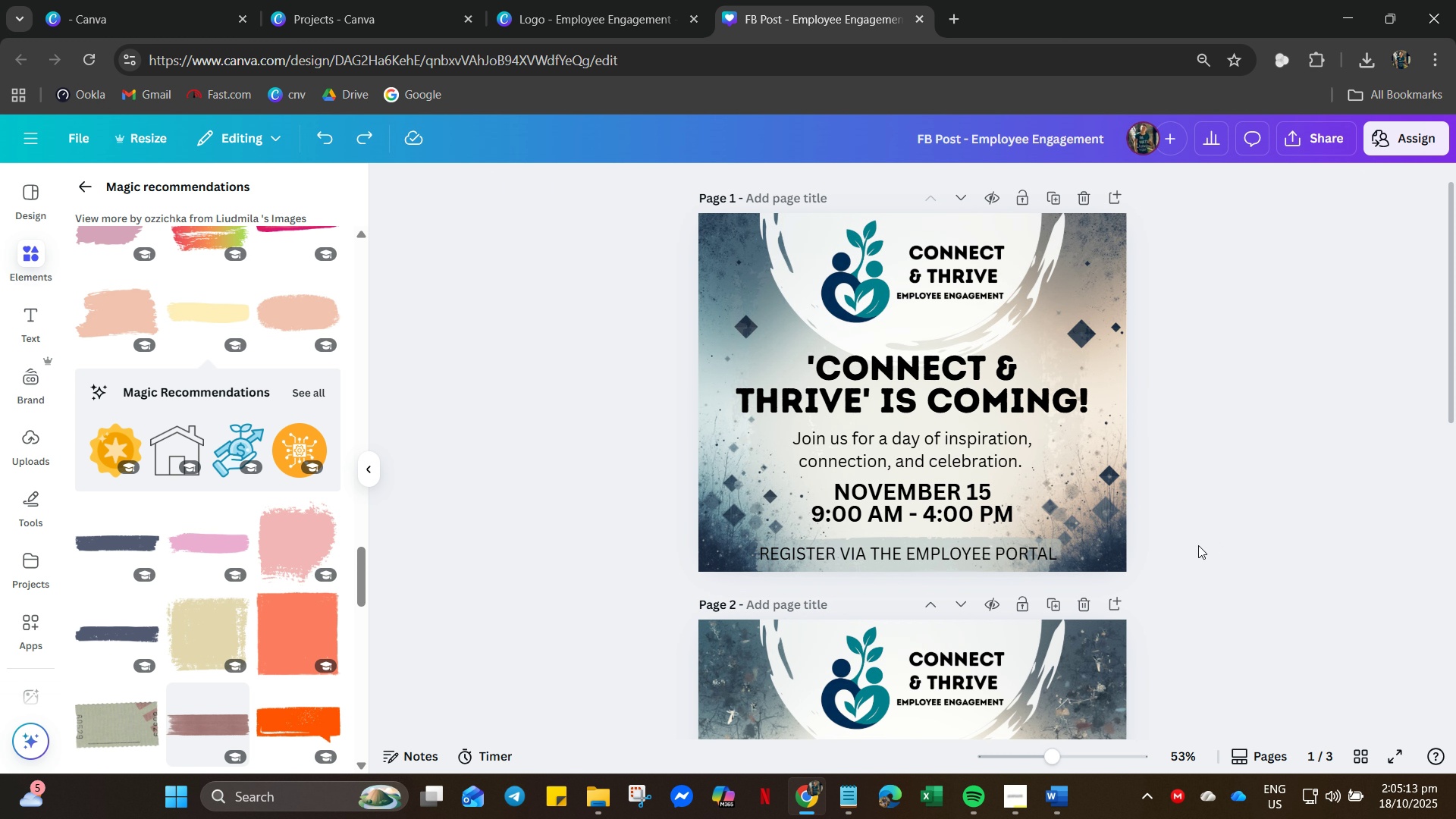 
scroll: coordinate [1189, 545], scroll_direction: down, amount: 5.0
 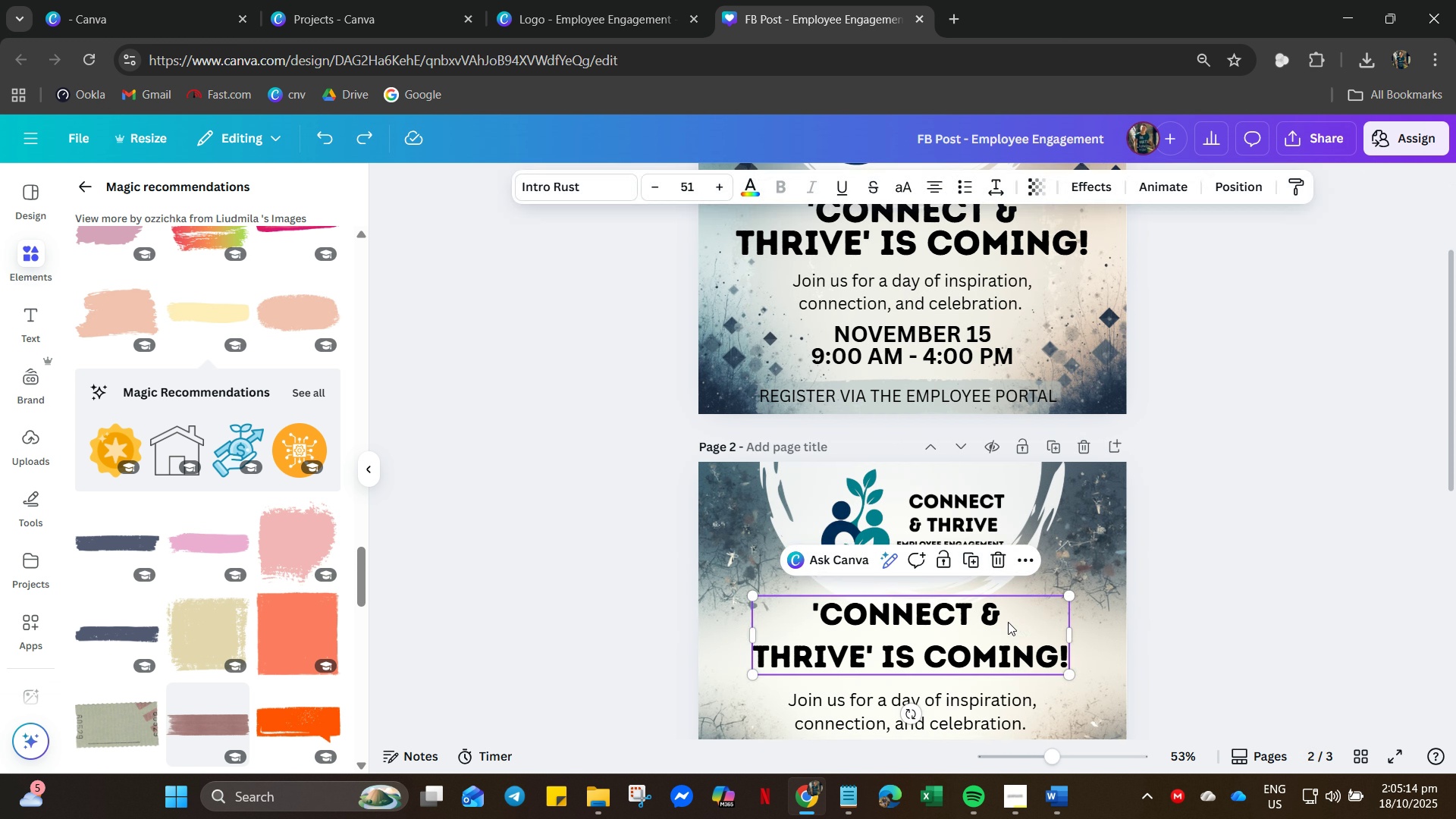 
left_click([1010, 629])
 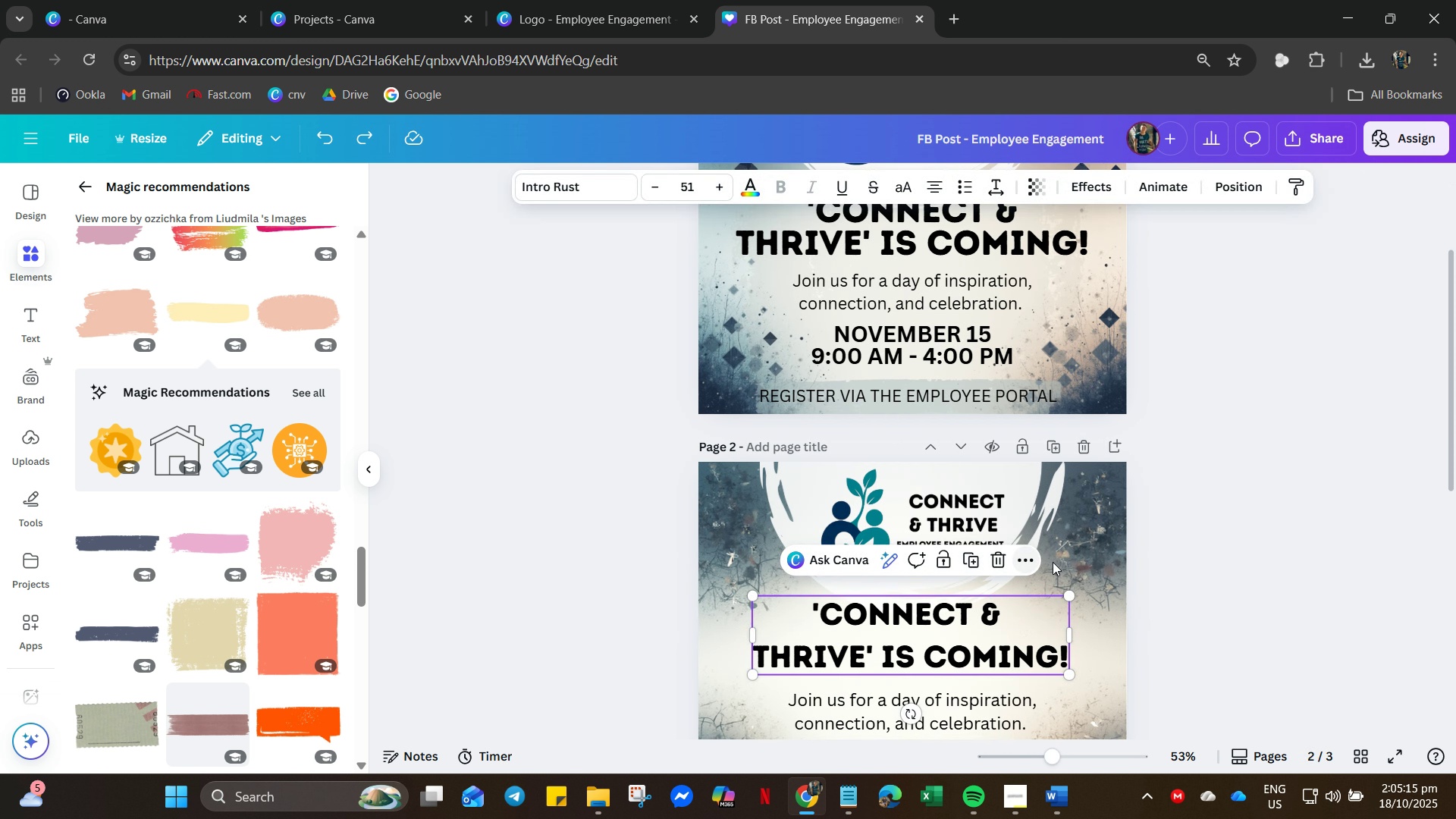 
key(Control+A)
 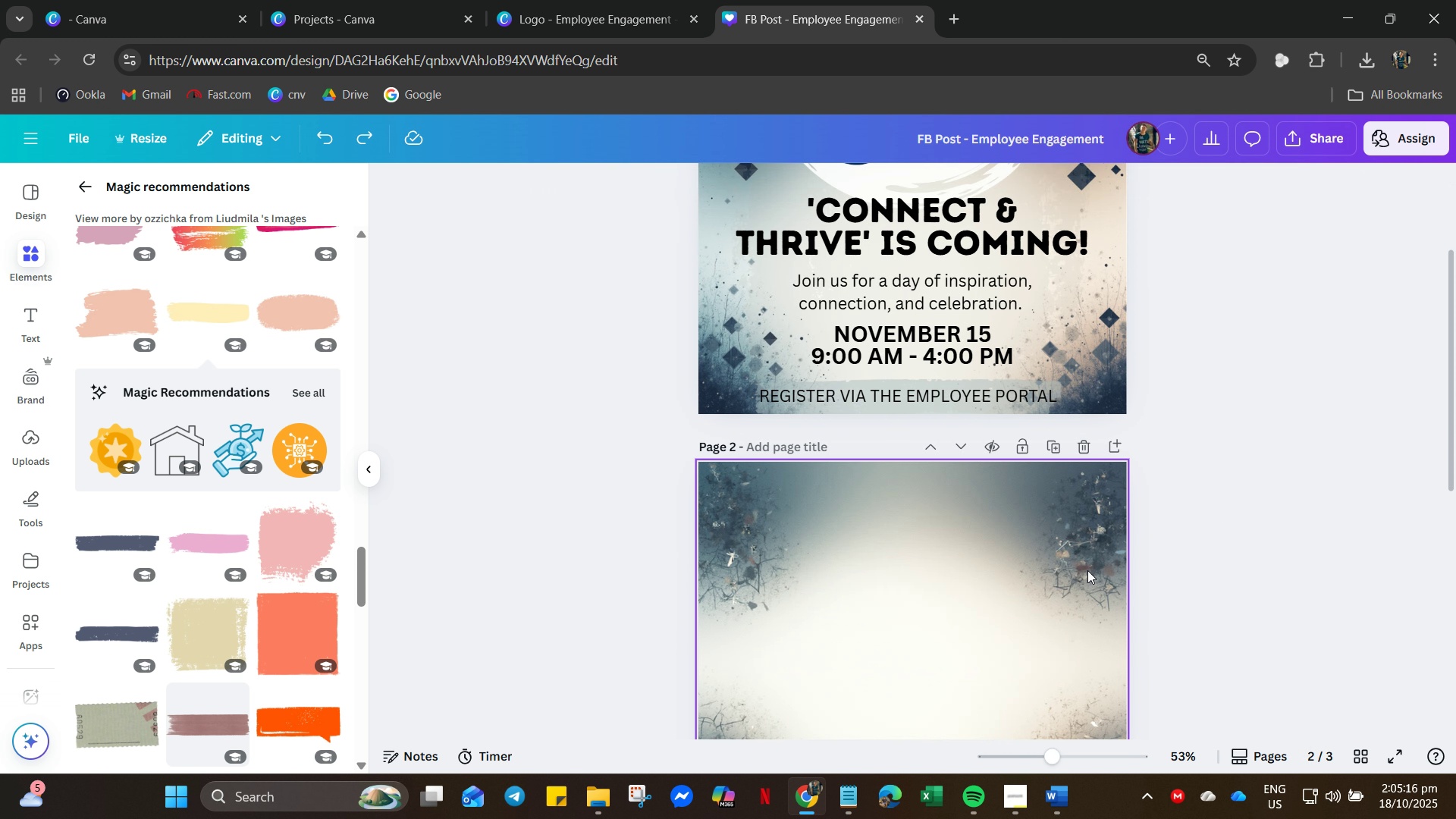 
key(Delete)
 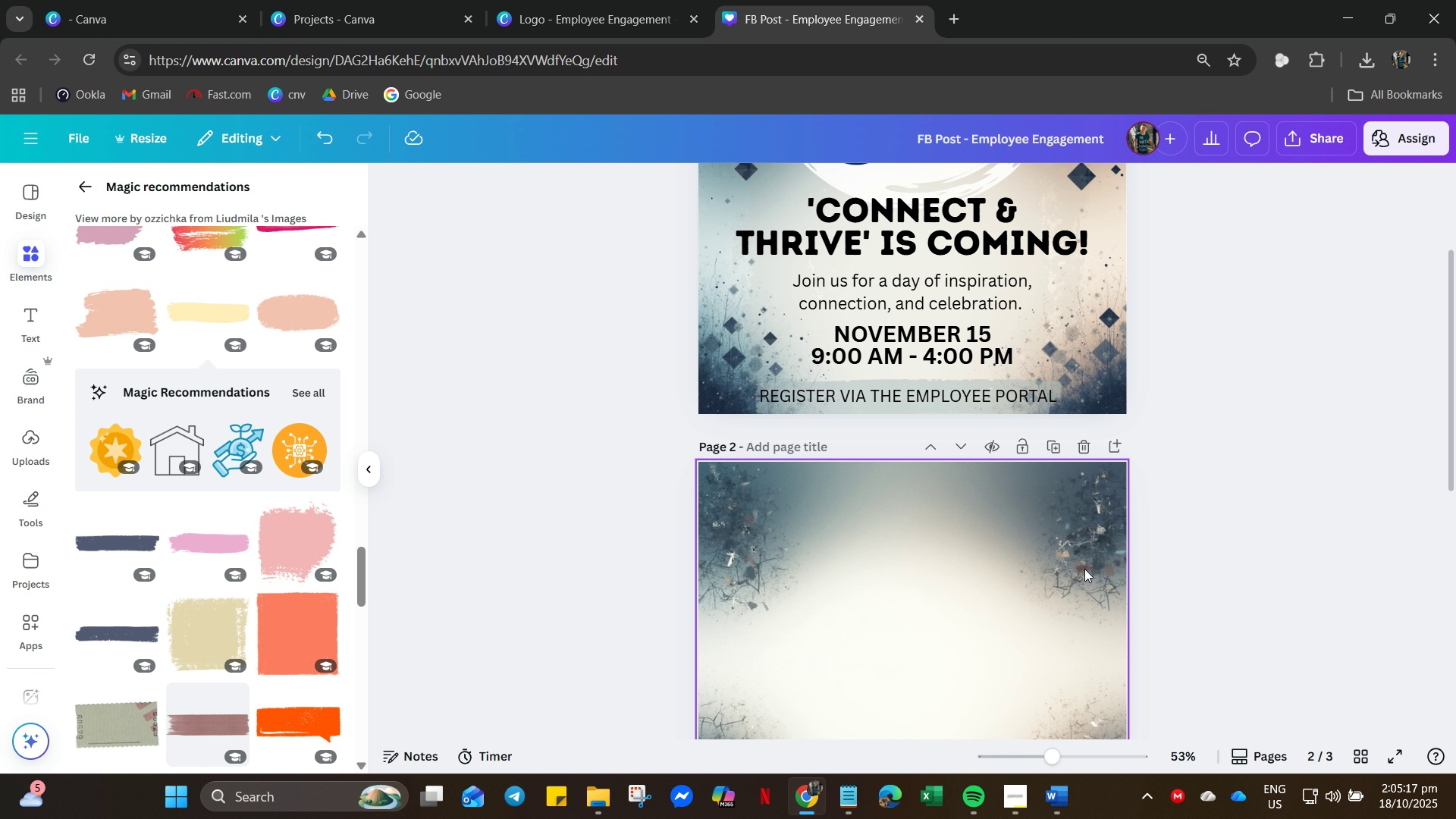 
scroll: coordinate [1032, 601], scroll_direction: down, amount: 5.0
 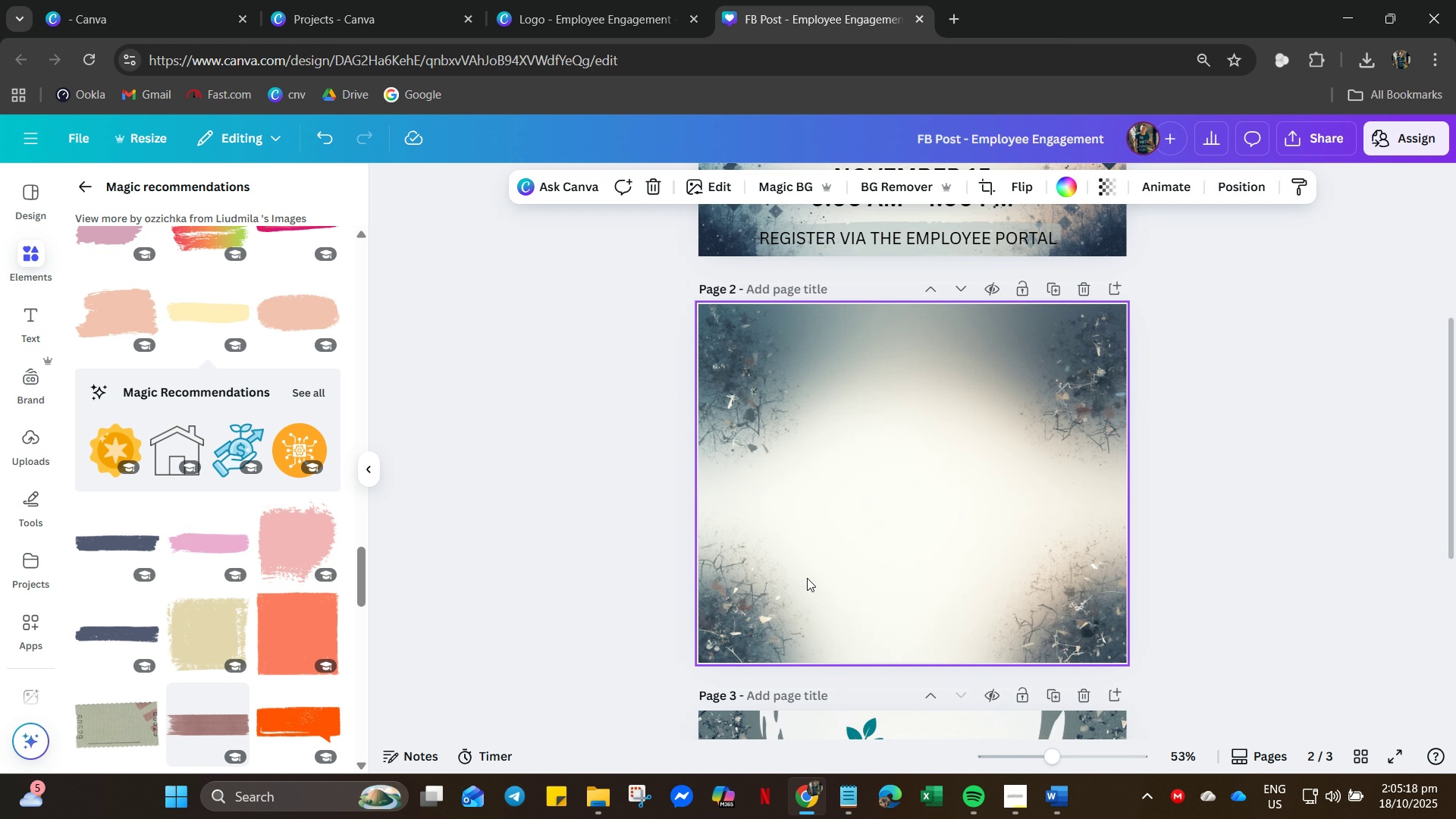 
key(Control+V)
 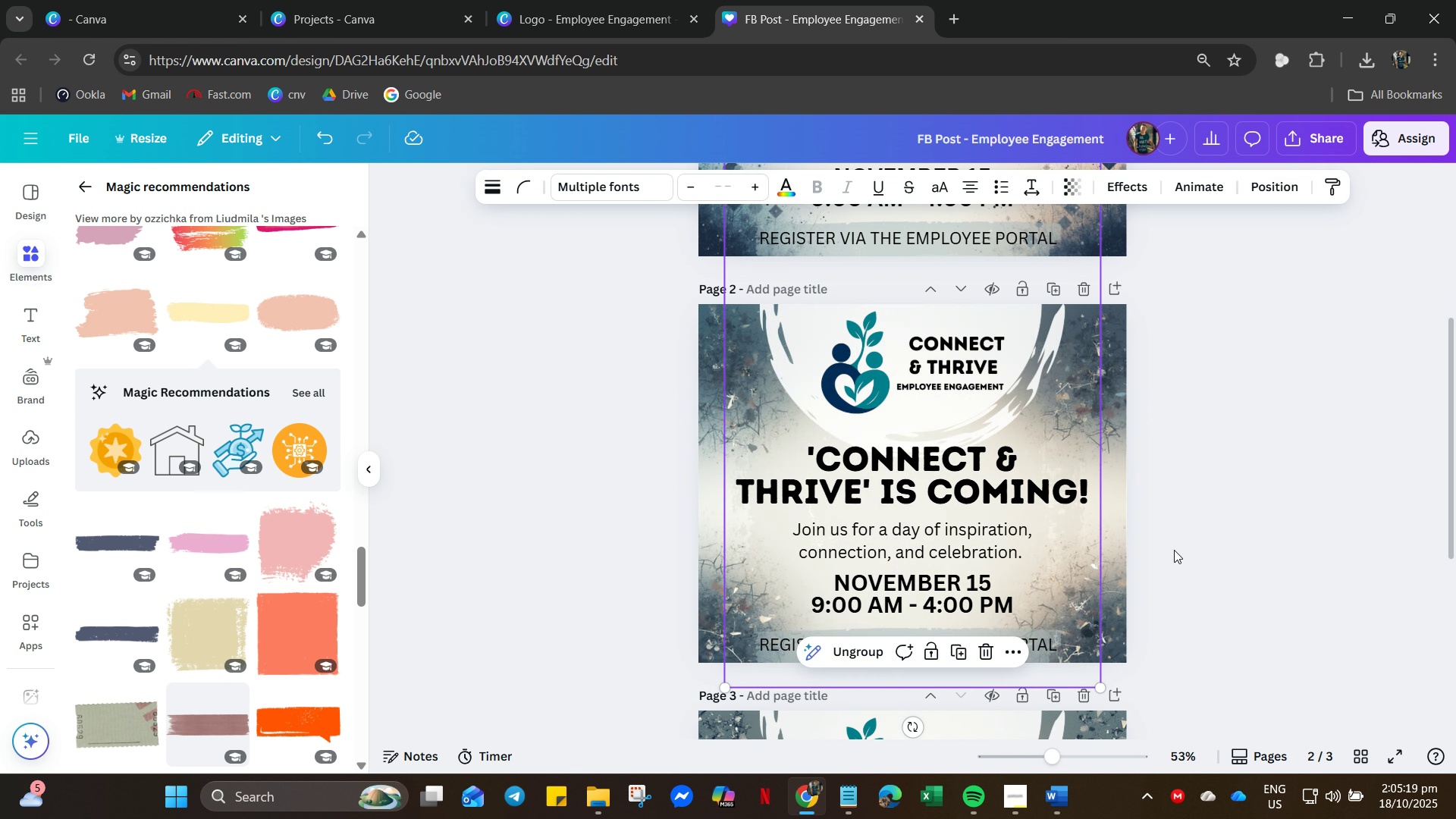 
left_click([1174, 550])
 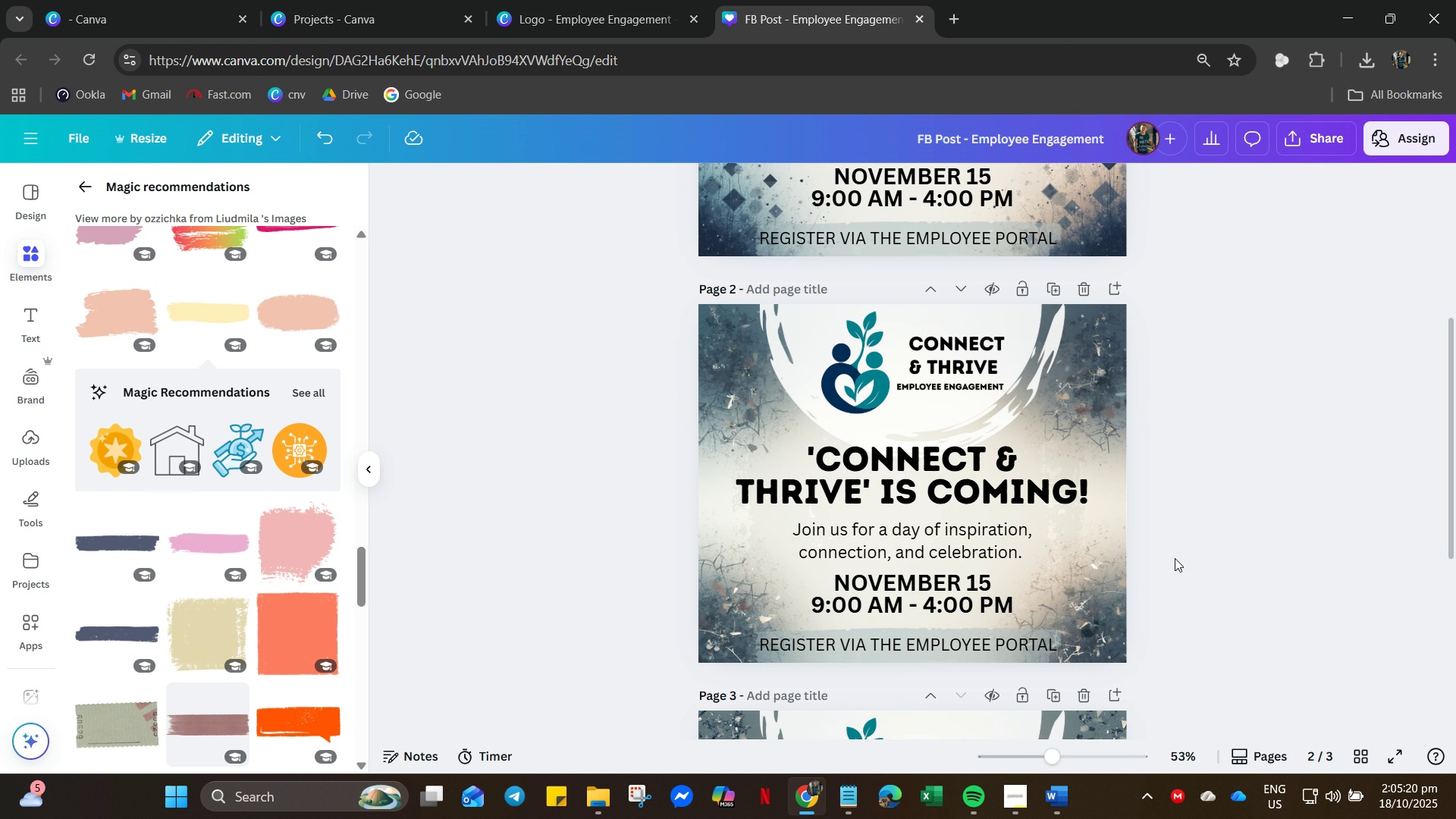 
scroll: coordinate [1121, 594], scroll_direction: down, amount: 11.0
 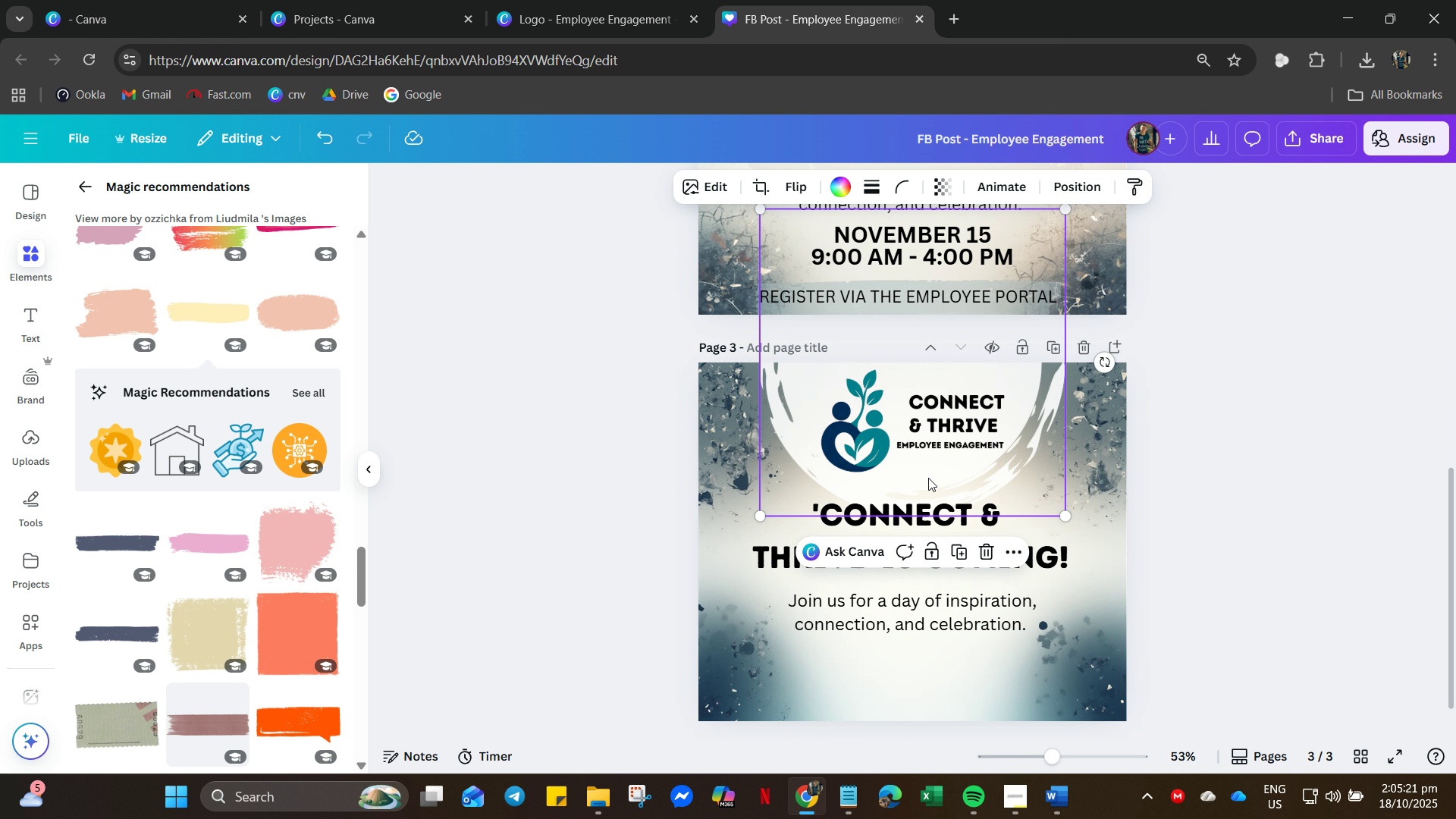 
left_click([927, 479])
 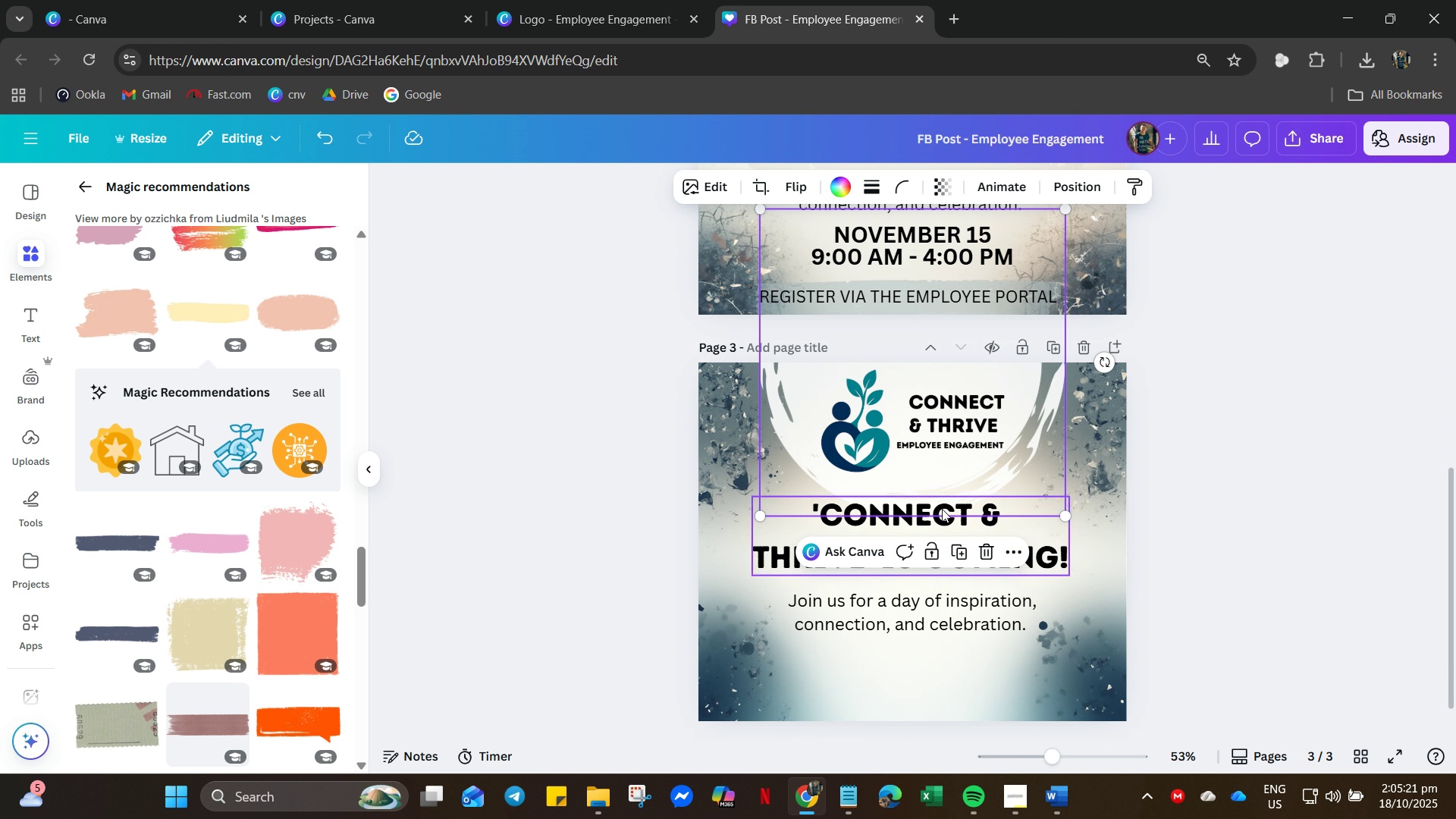 
key(Control+A)
 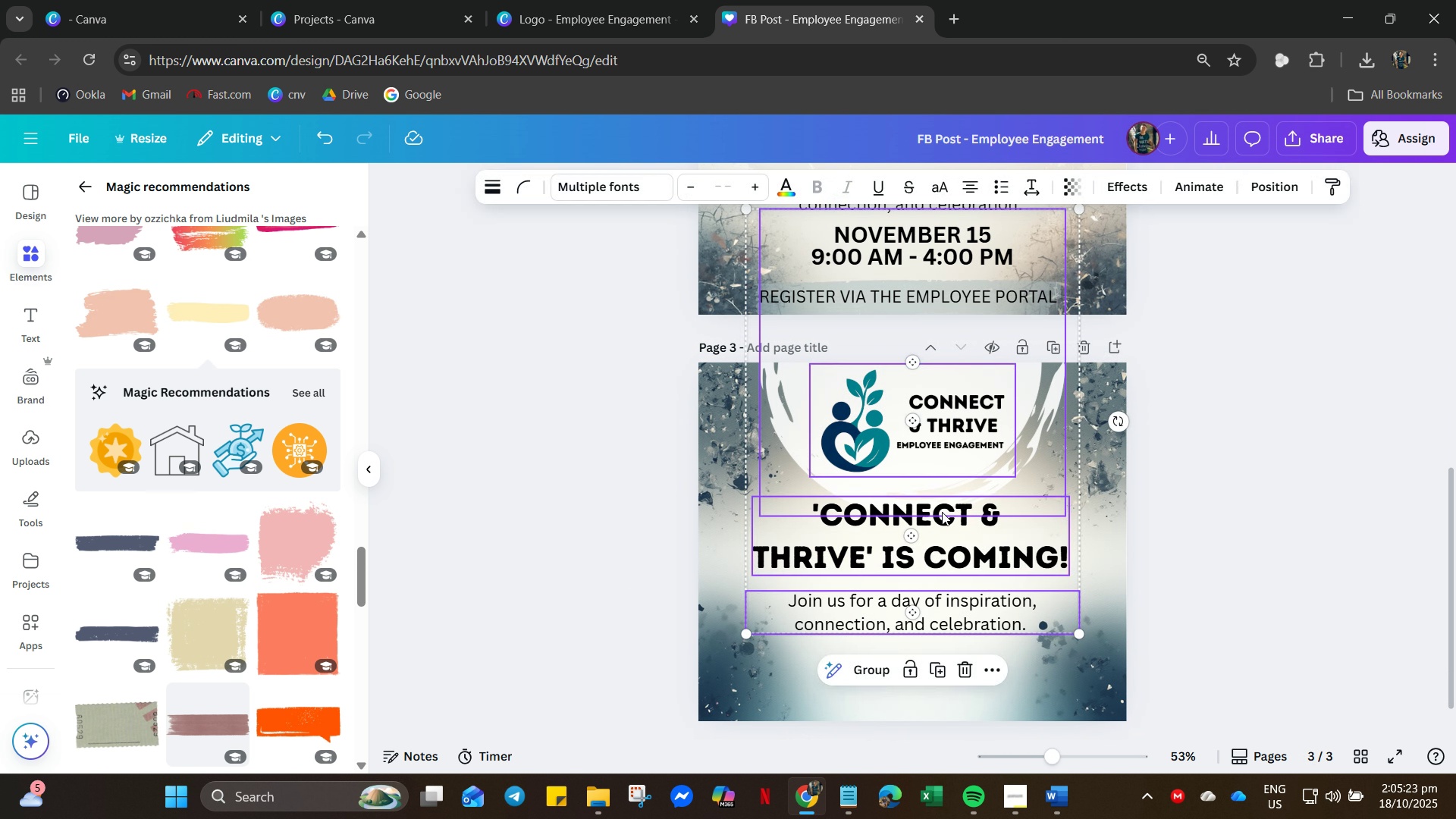 
key(Delete)
 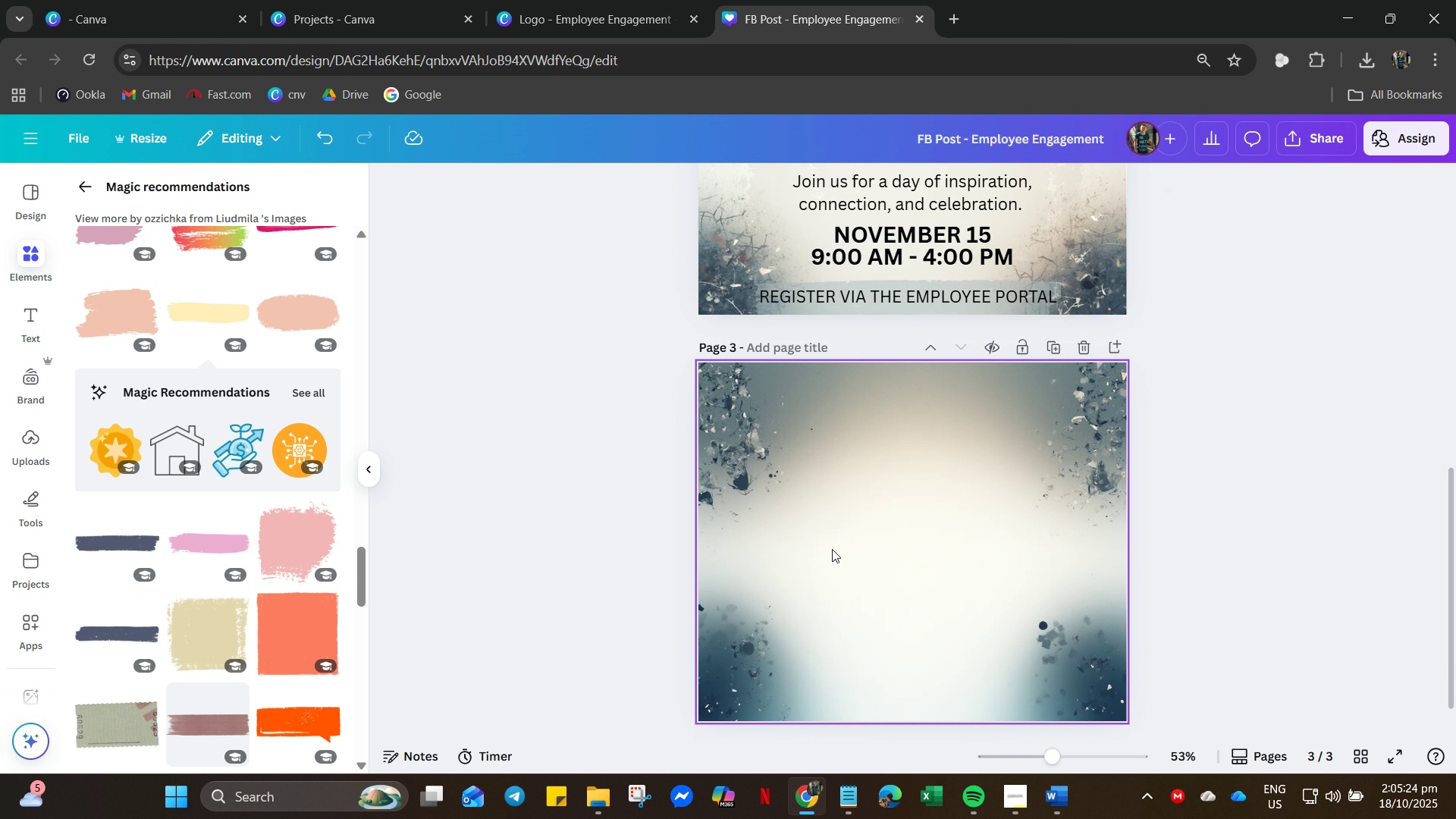 
key(Control+V)
 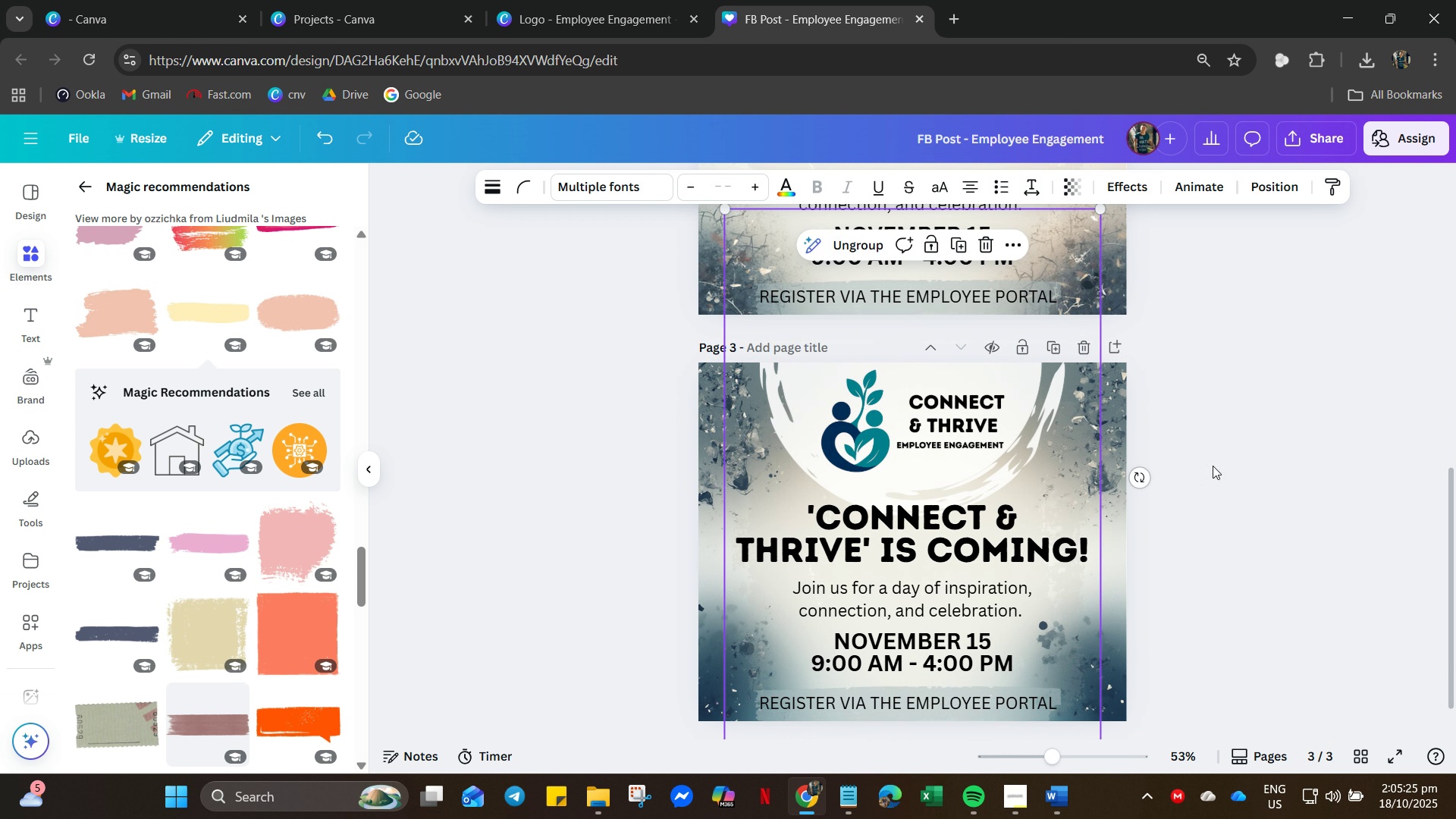 
left_click([1213, 466])
 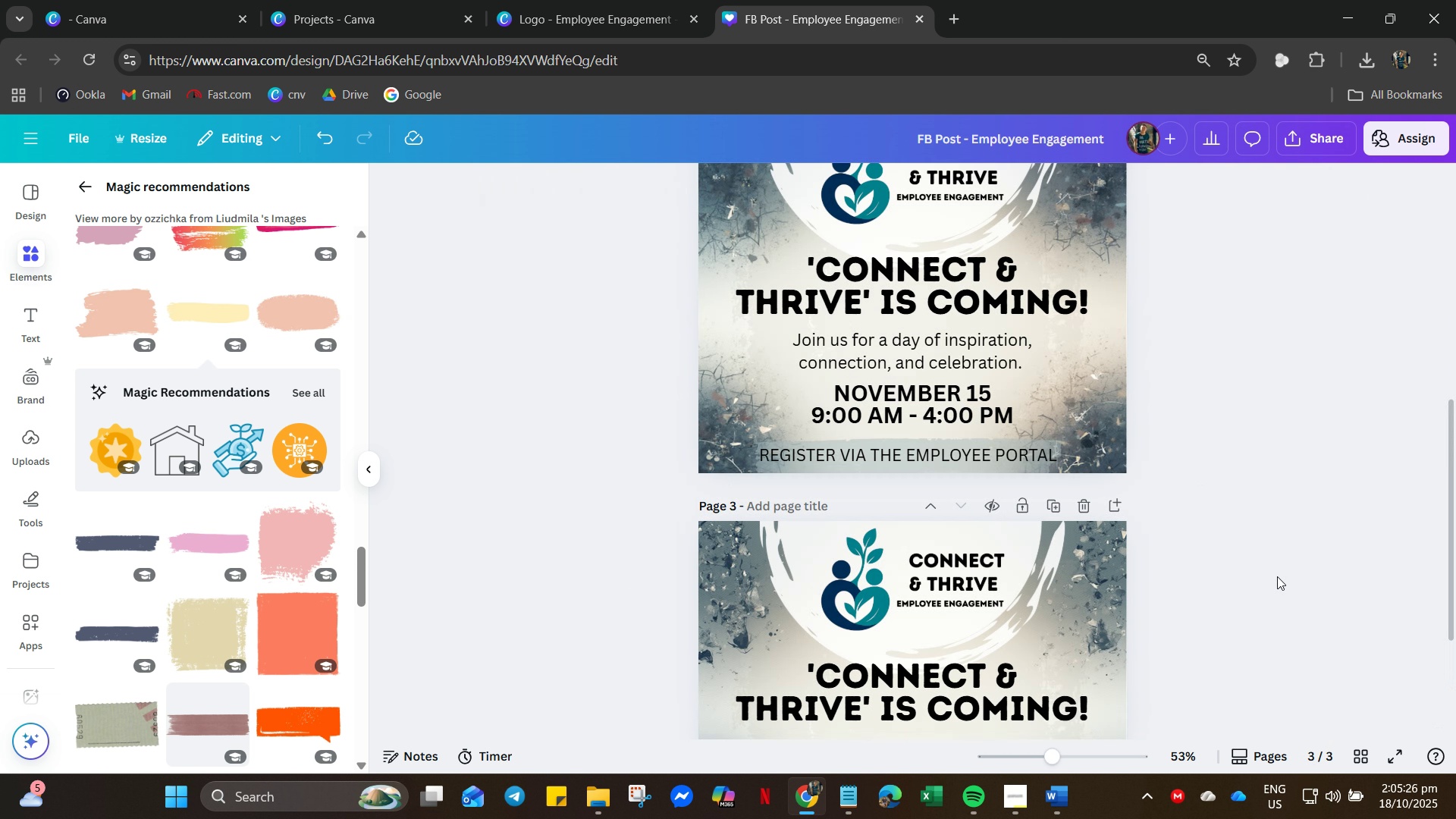 
scroll: coordinate [1281, 562], scroll_direction: up, amount: 25.0
 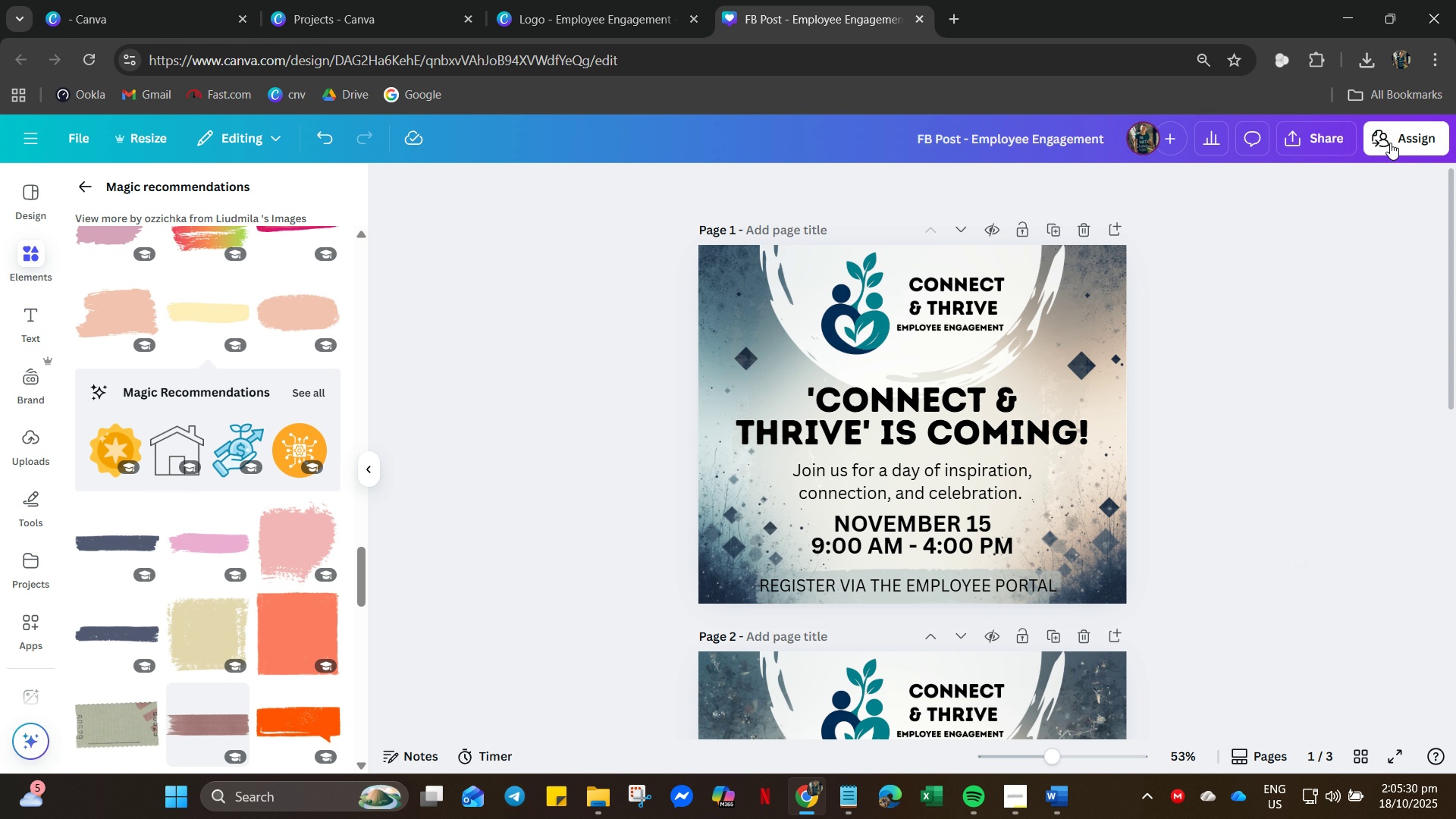 
left_click([1316, 145])
 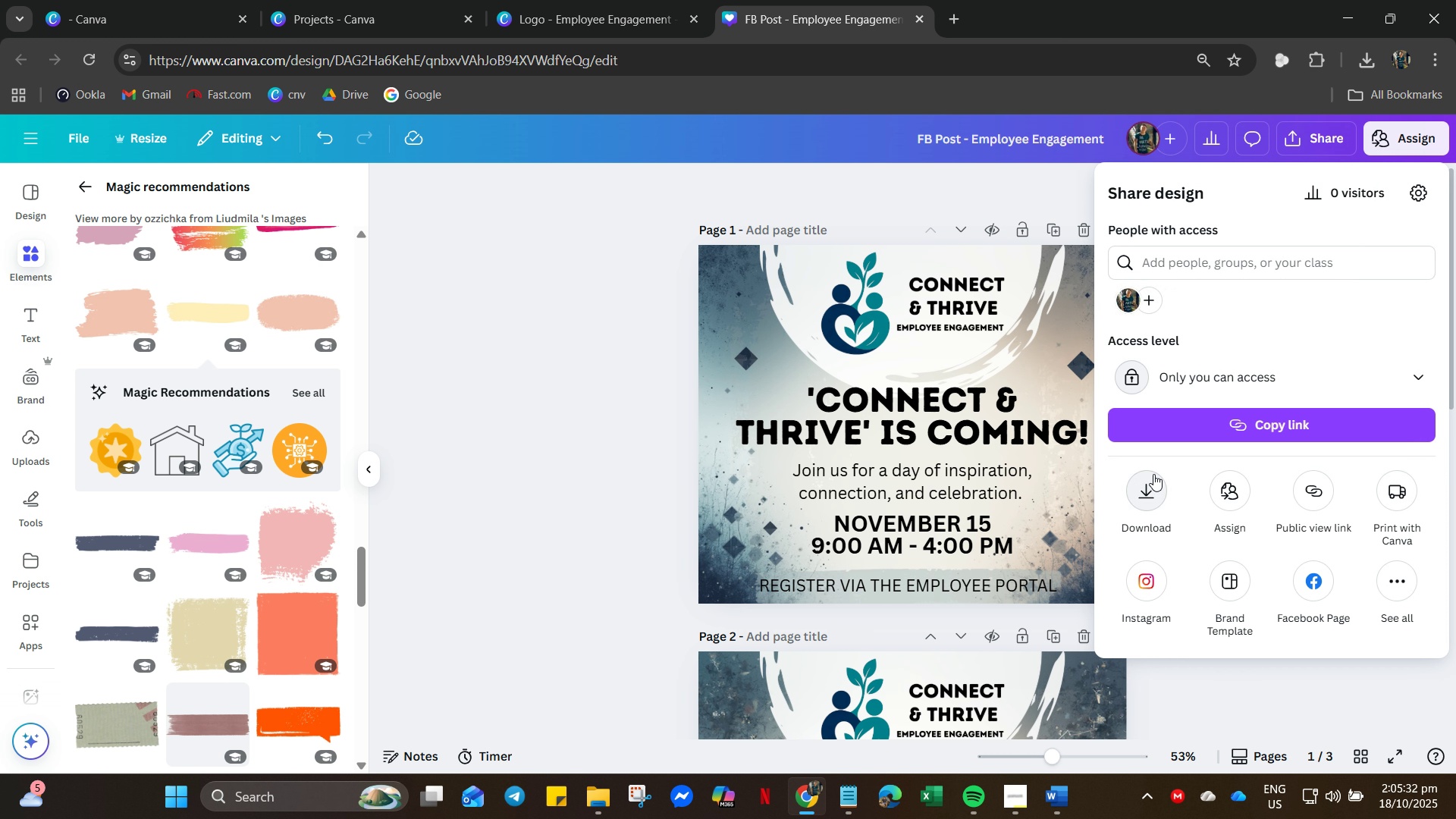 
left_click([1153, 488])
 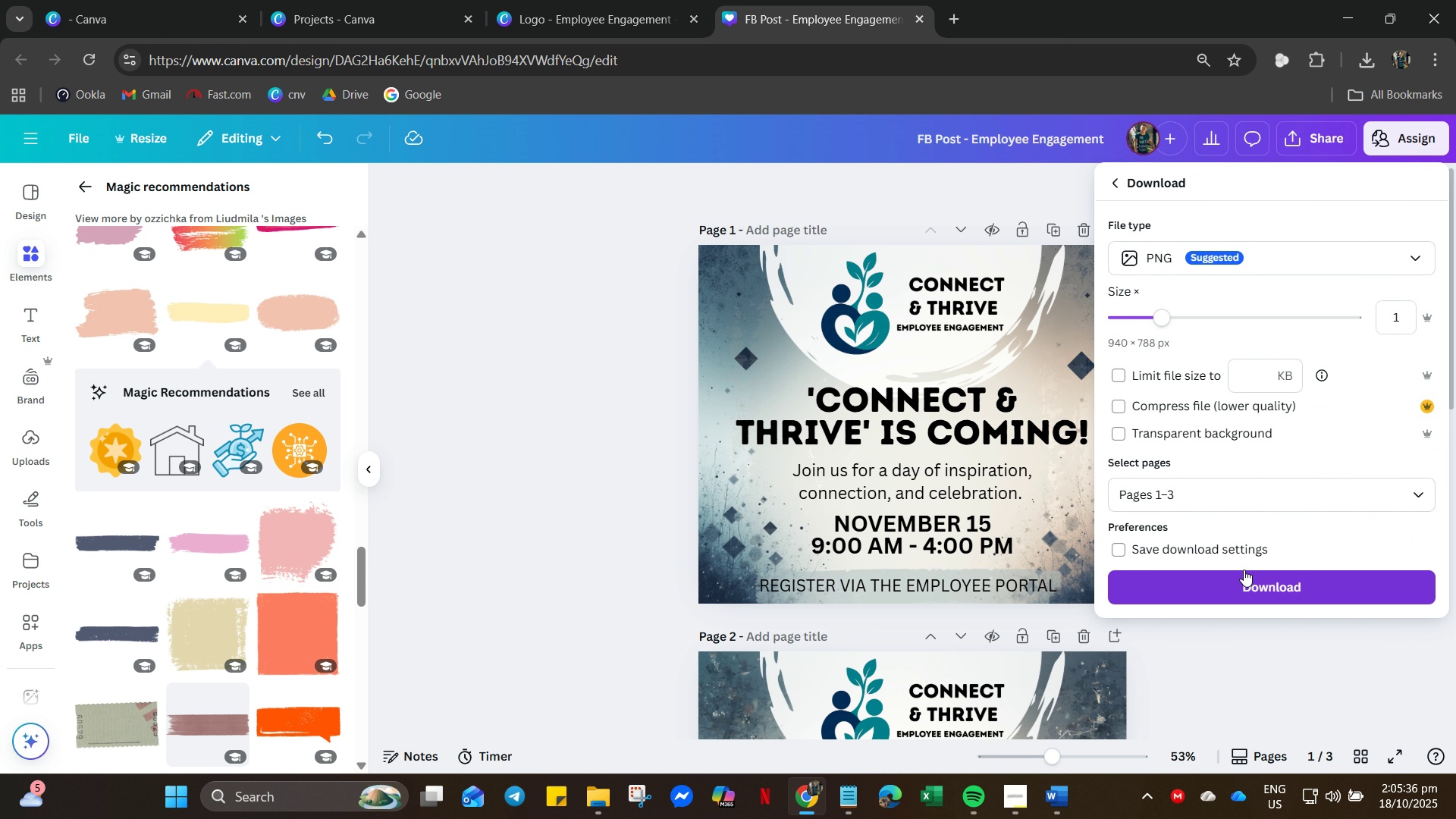 
wait(8.41)
 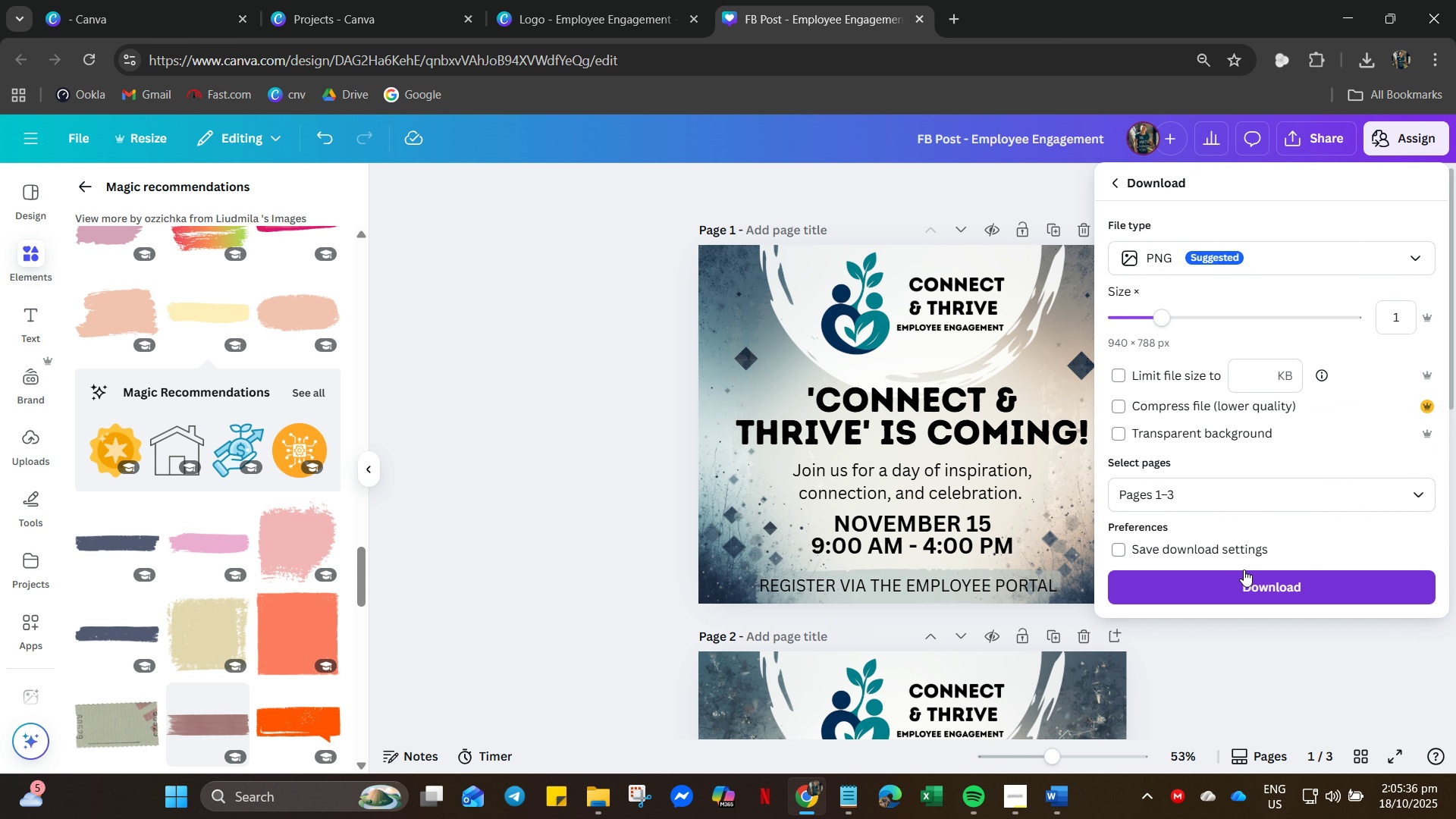 
left_click([604, 805])
 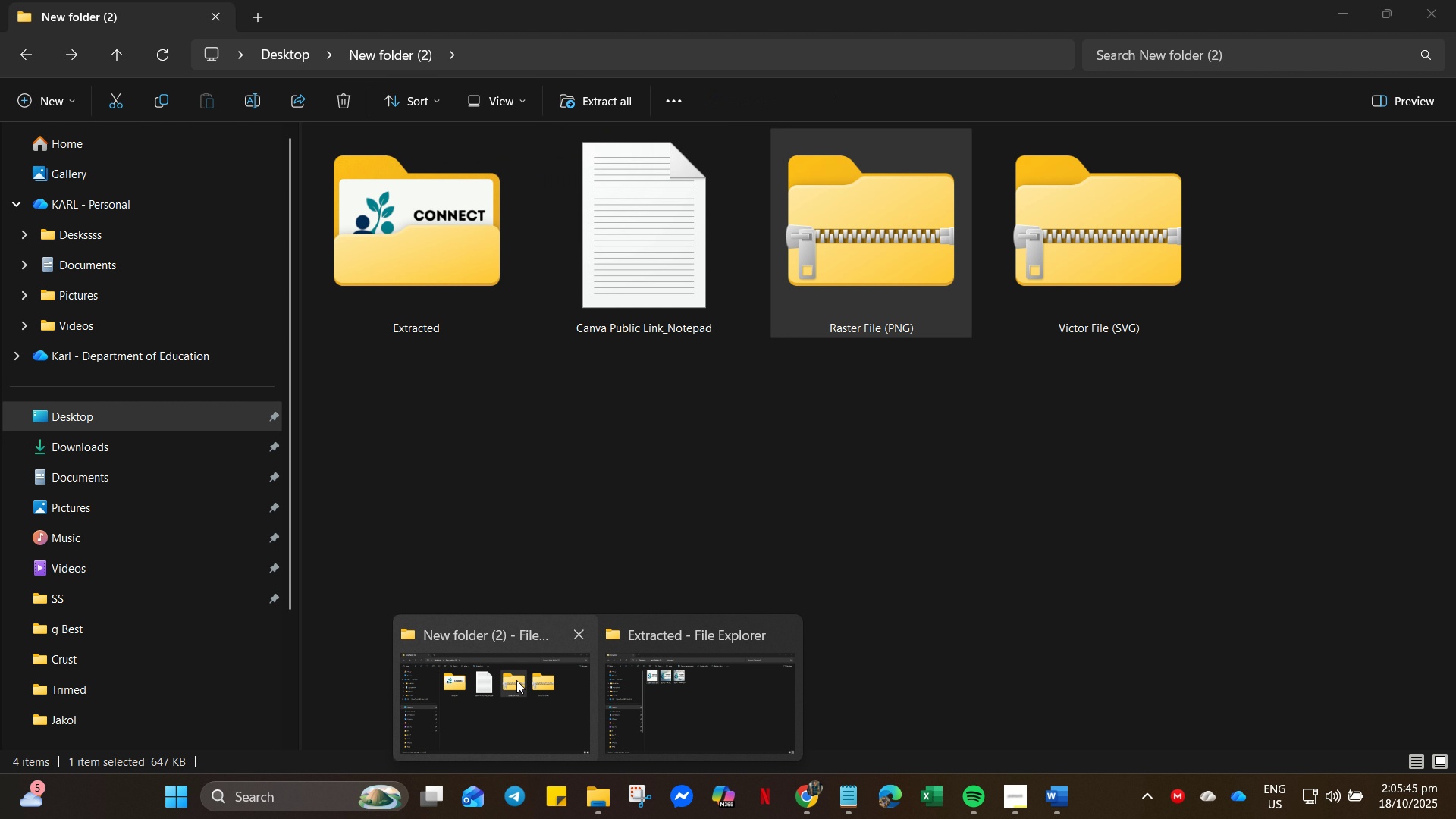 
wait(6.06)
 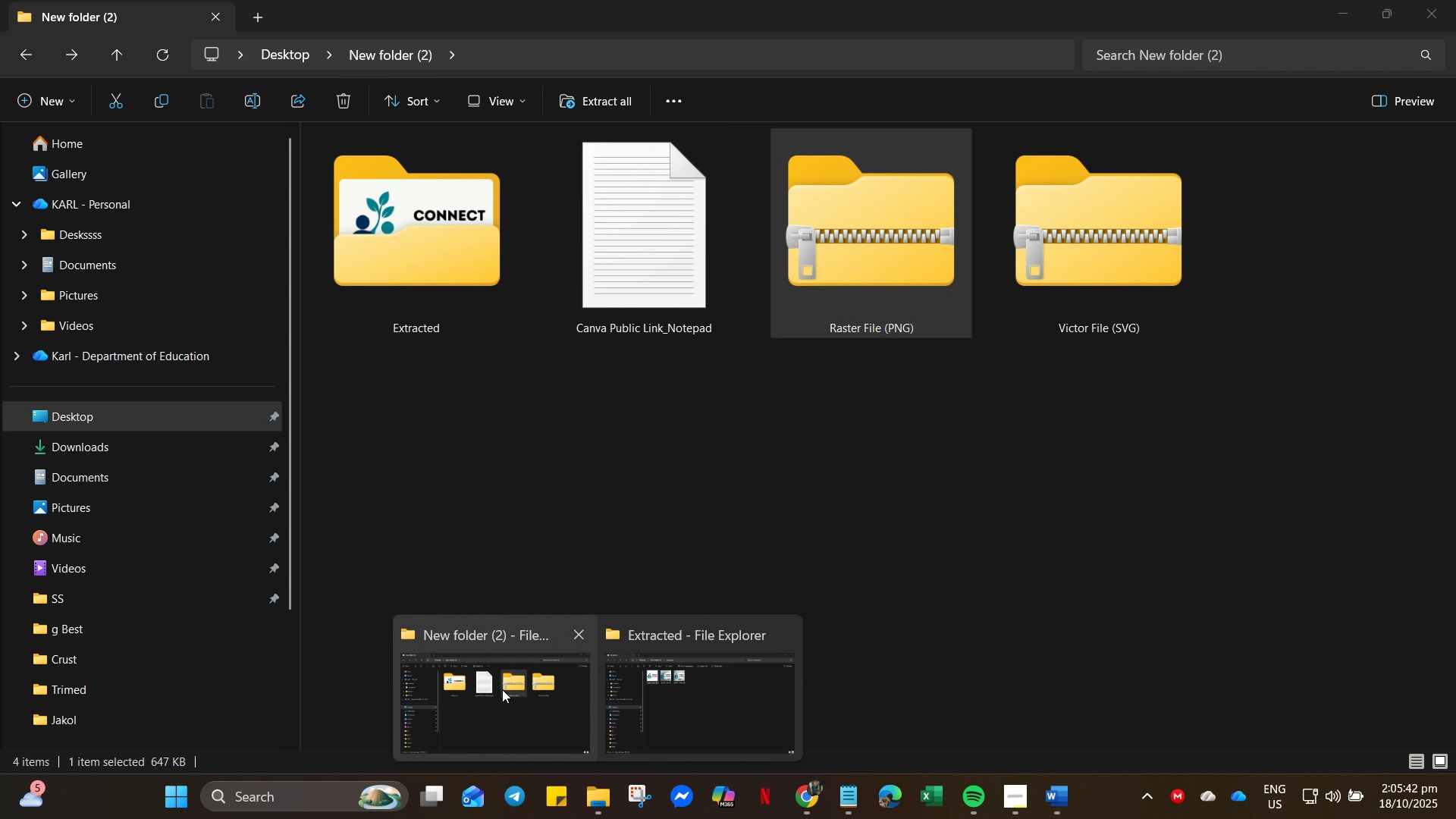 
left_click([849, 799])
 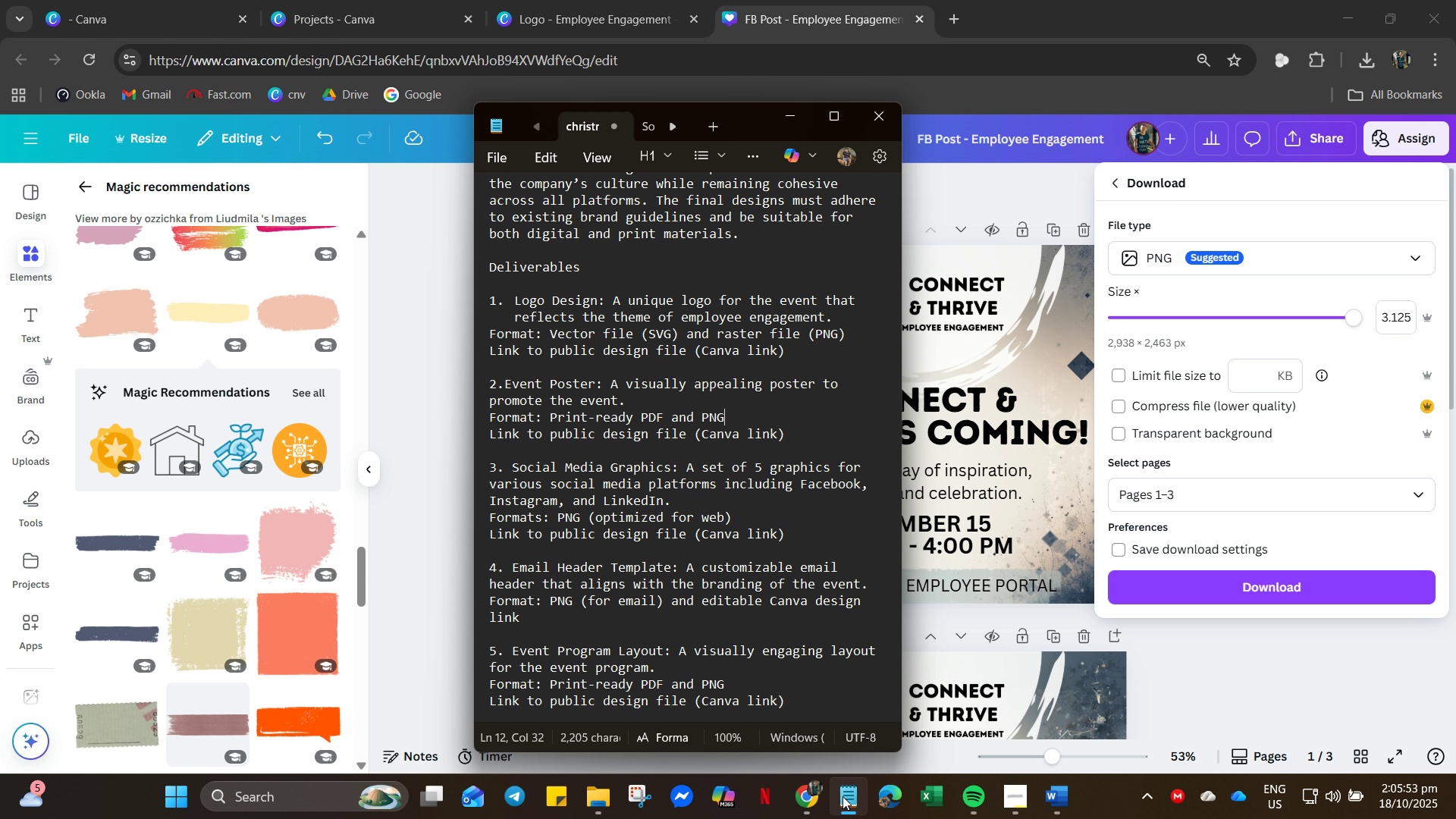 
wait(7.37)
 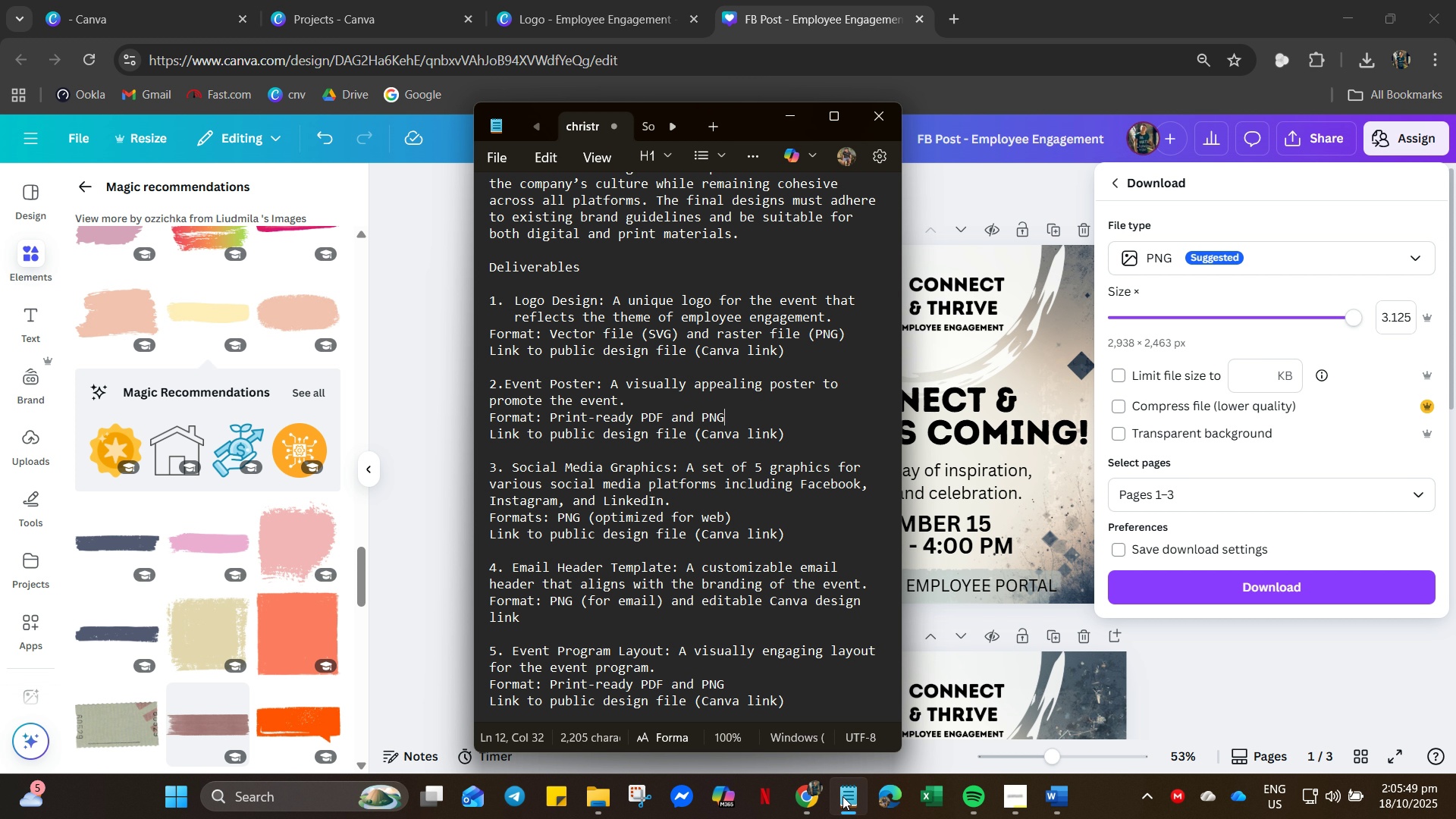 
left_click([840, 794])
 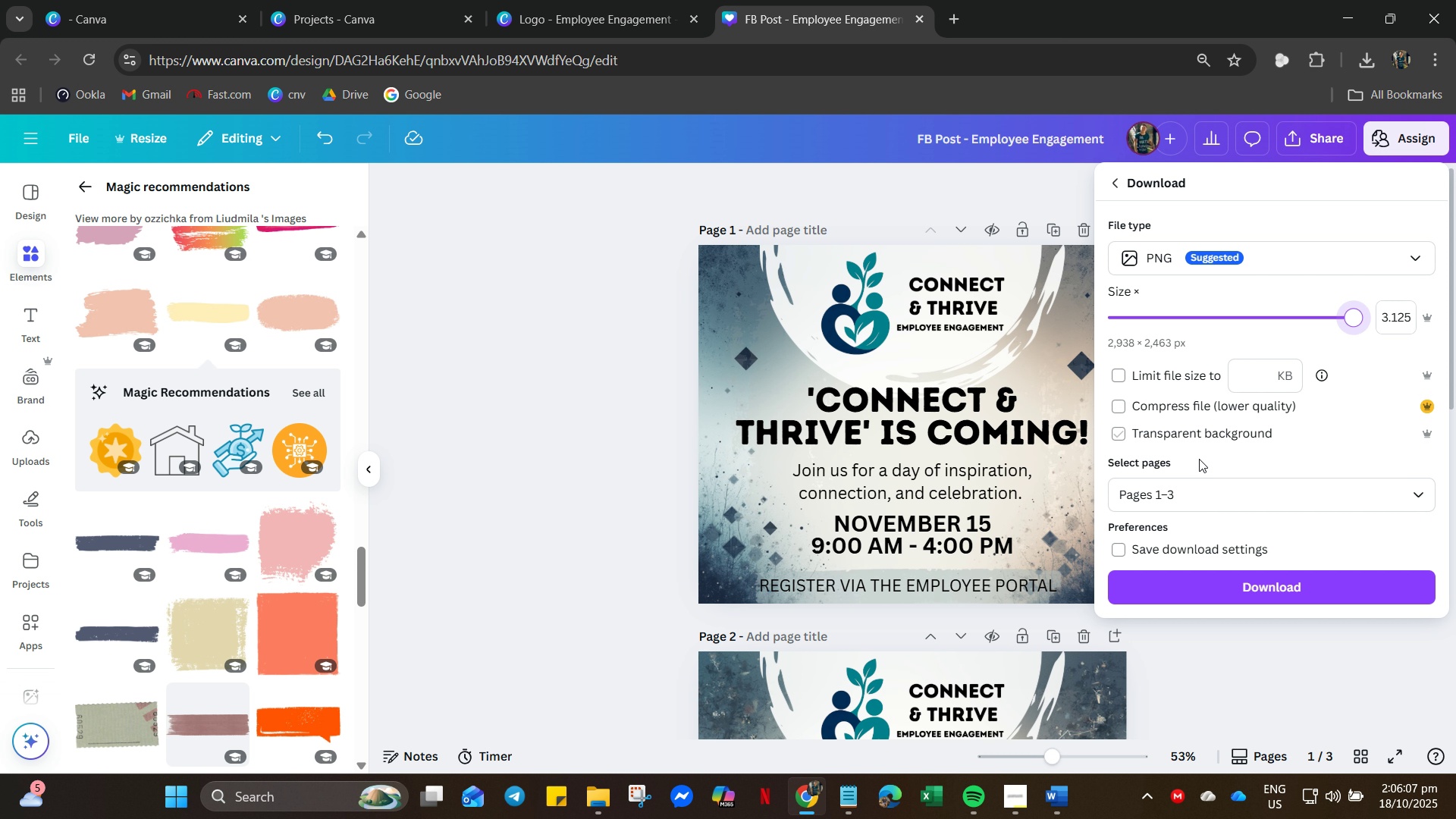 
wait(17.77)
 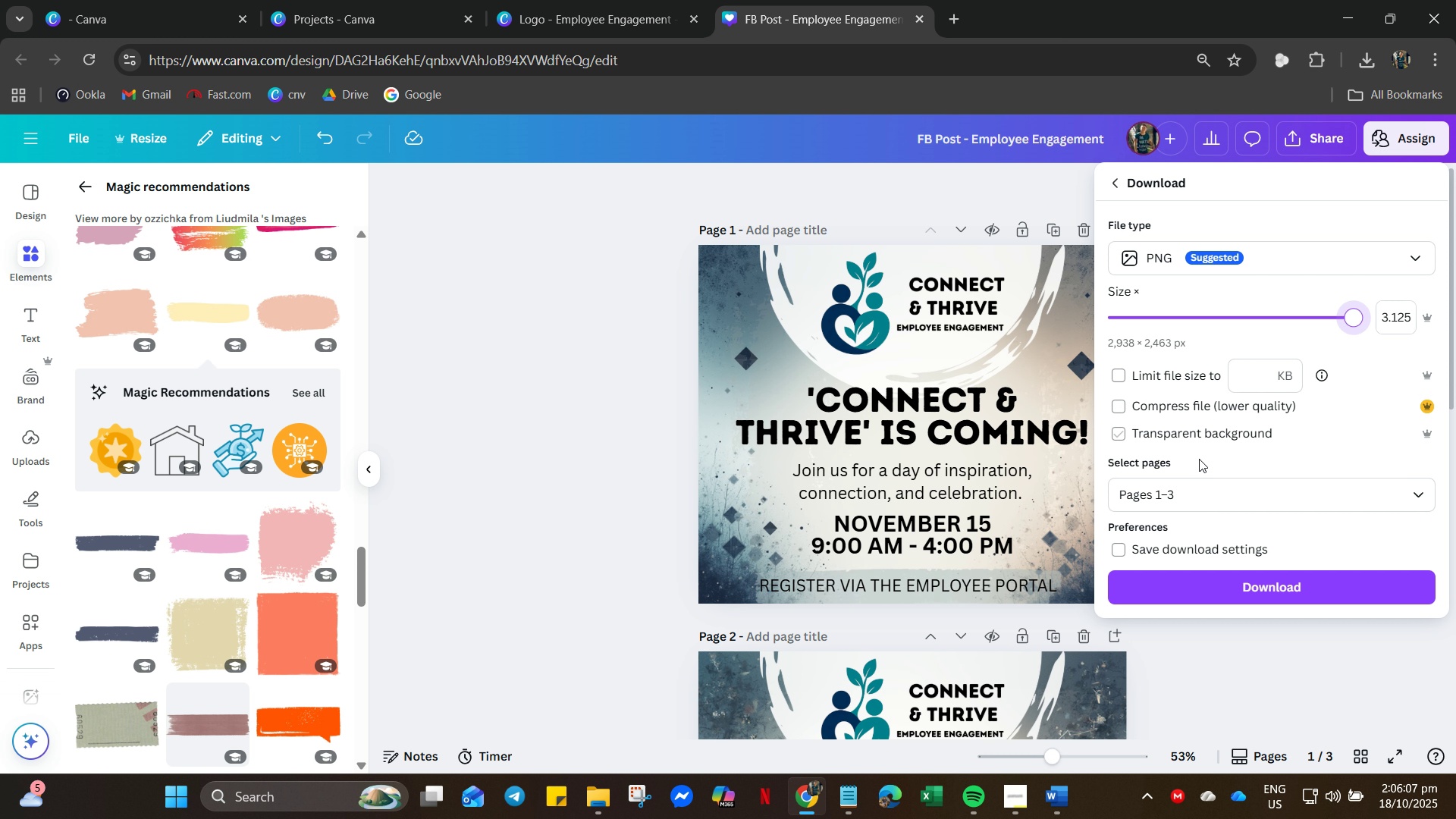 
left_click([1306, 594])
 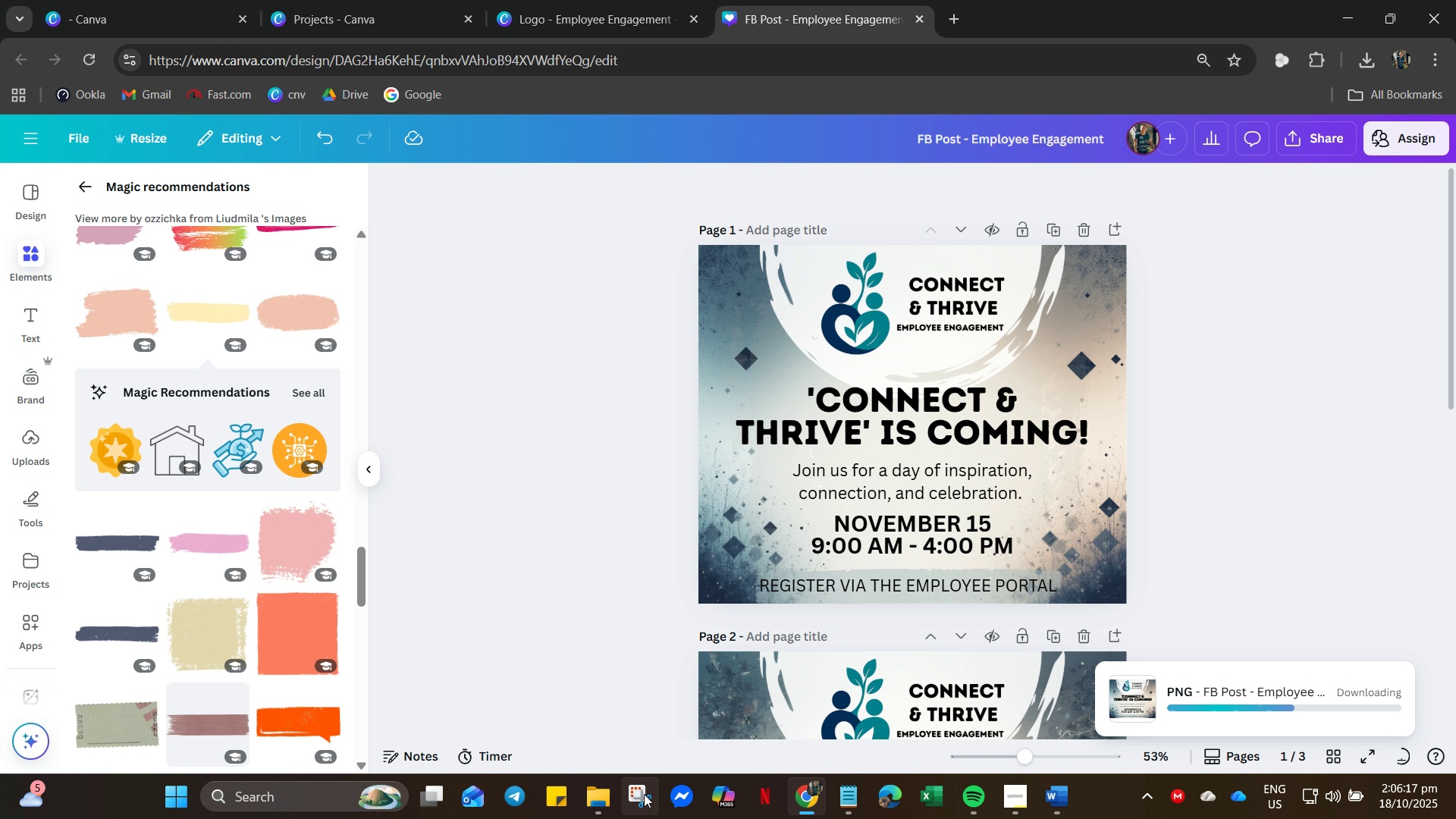 
wait(7.38)
 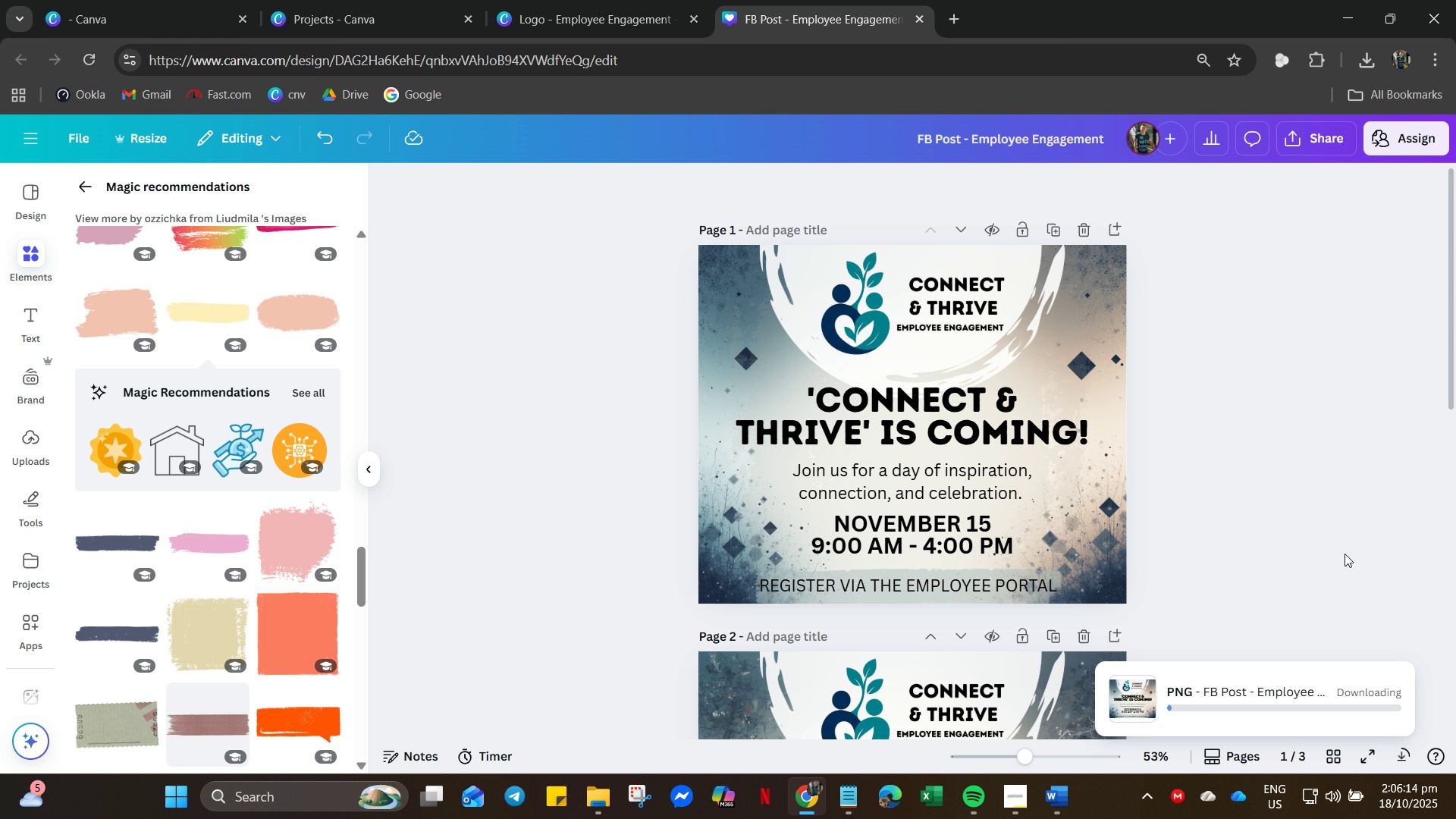 
left_click([1037, 806])
 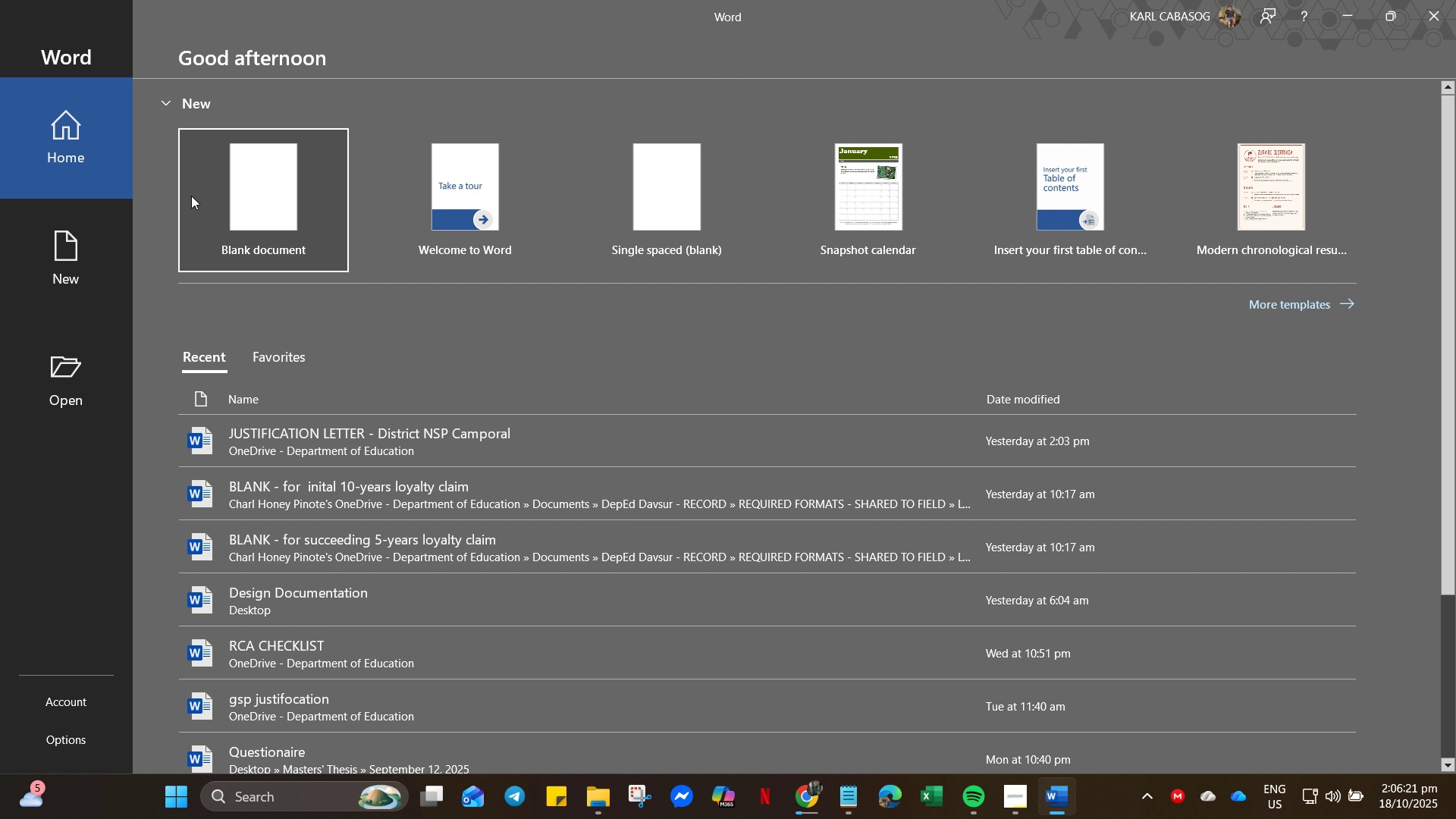 
left_click([1455, 0])
 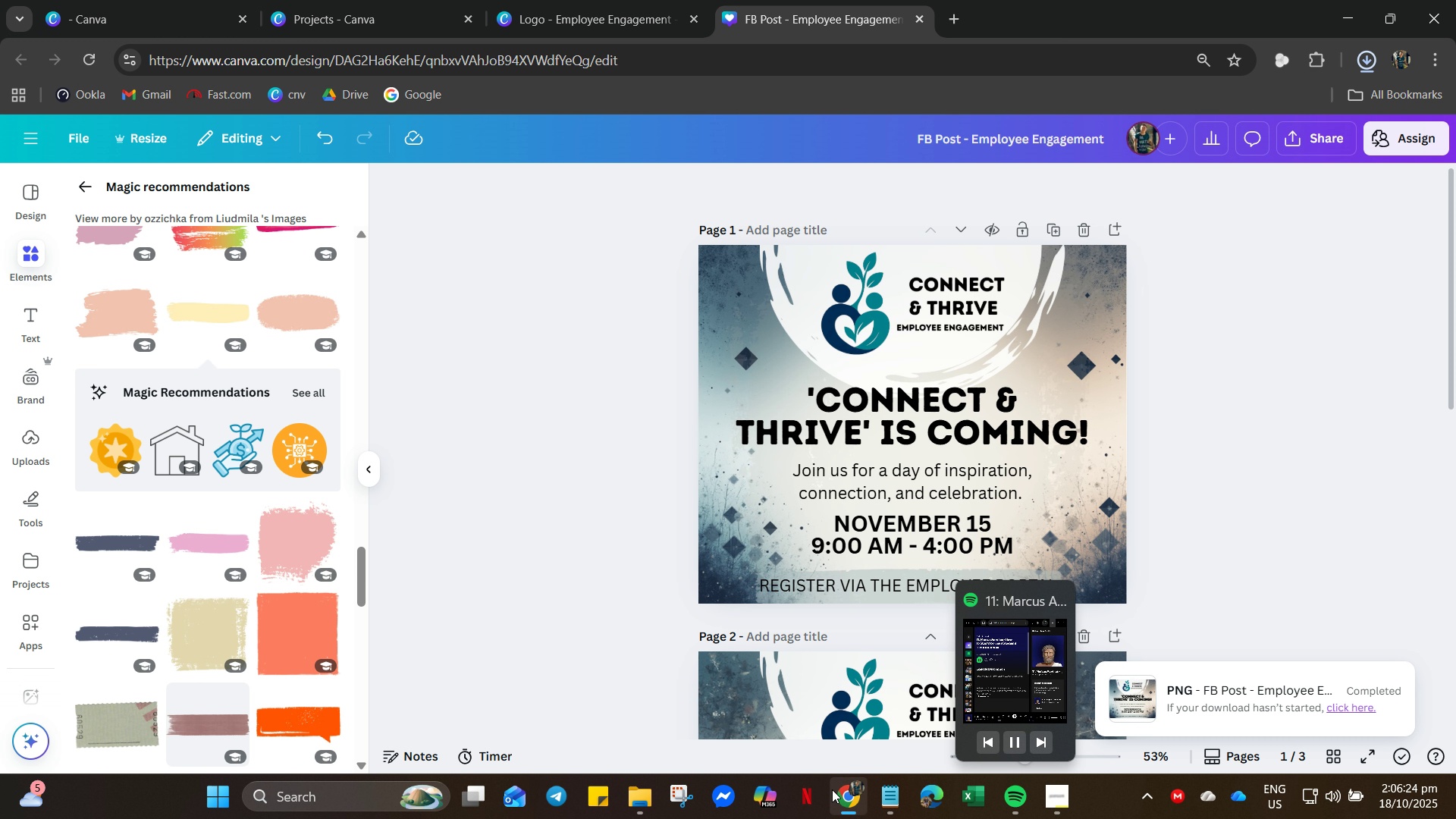 
left_click([881, 802])
 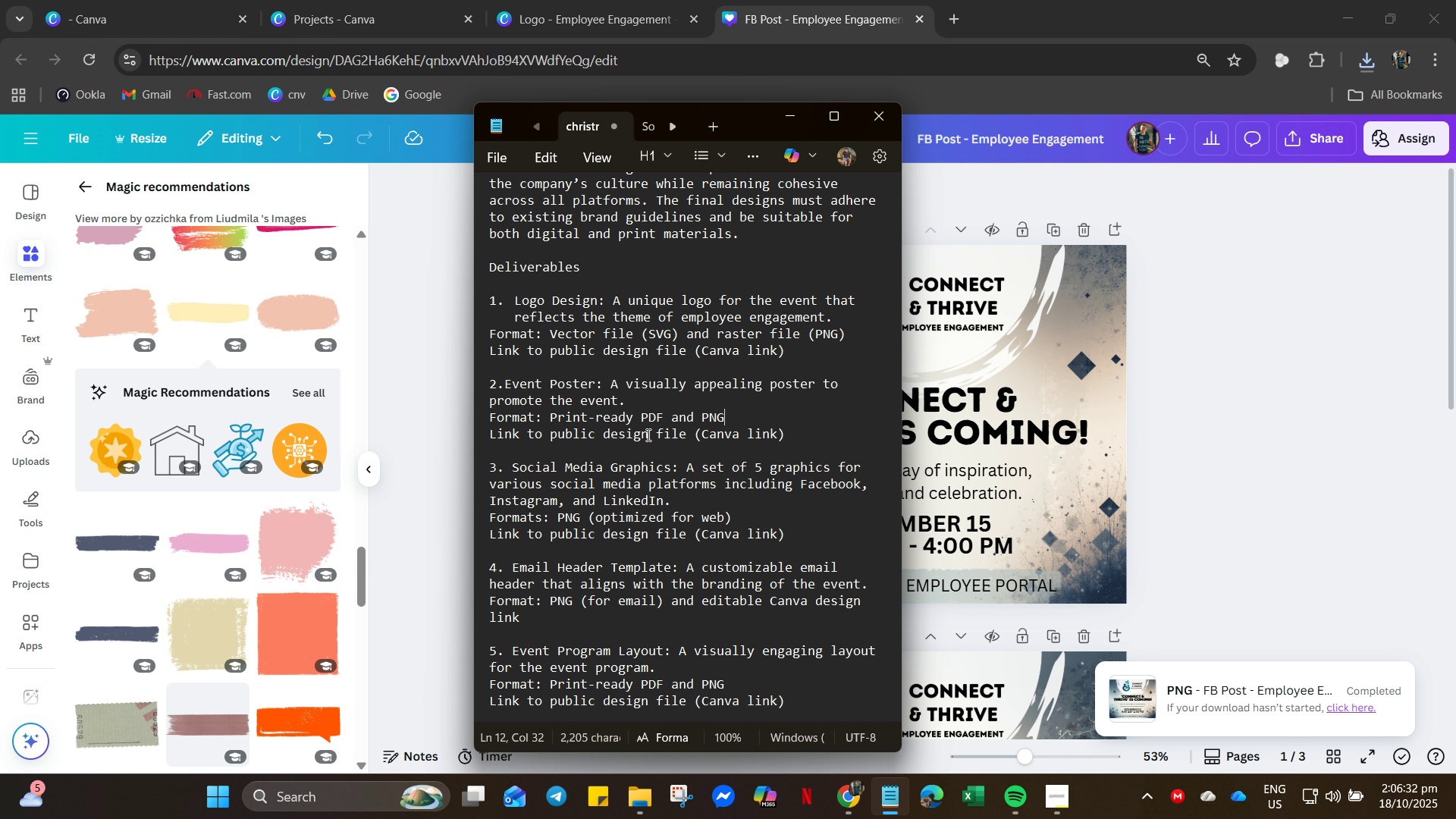 
wait(12.35)
 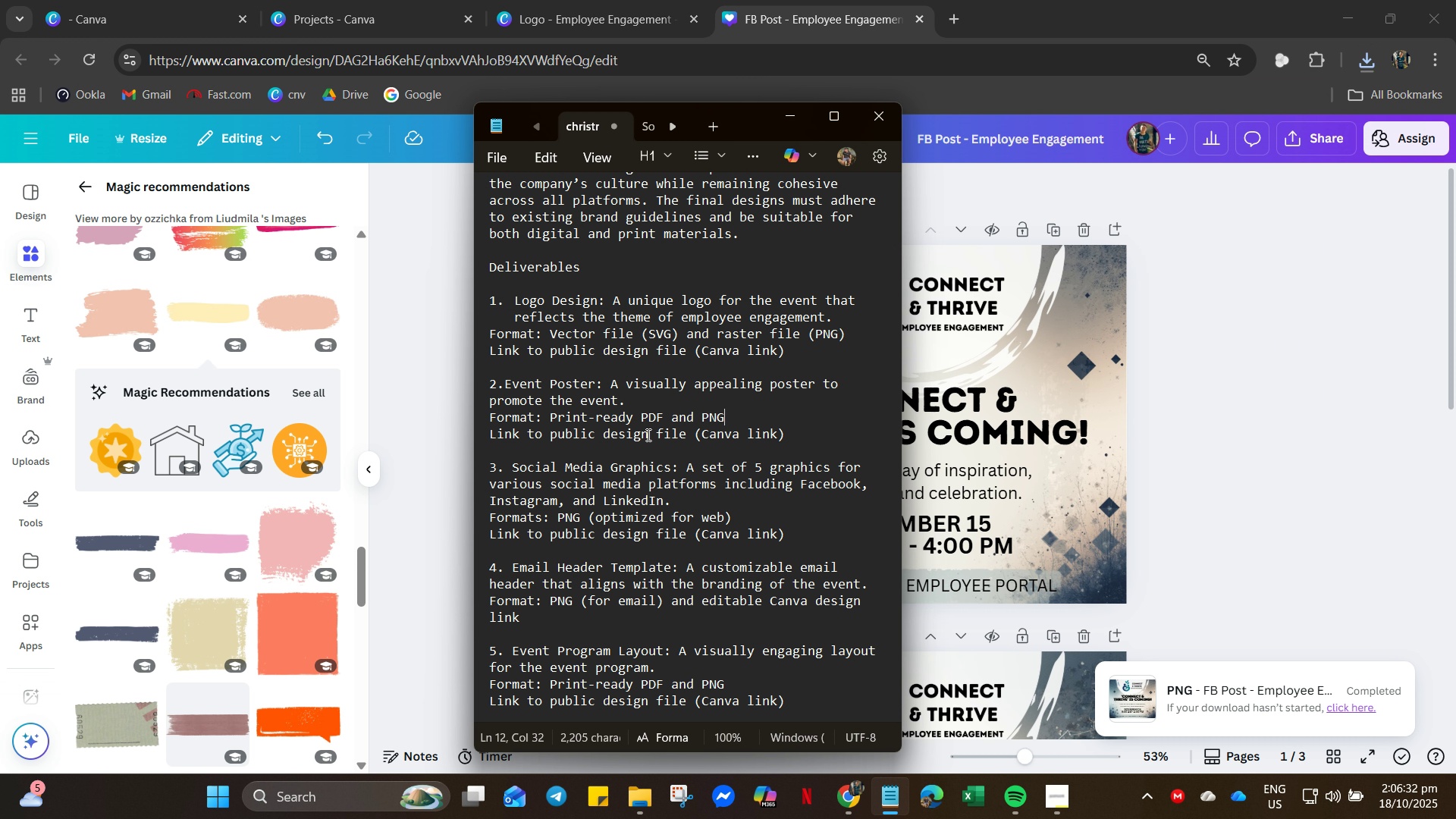 
left_click([651, 127])
 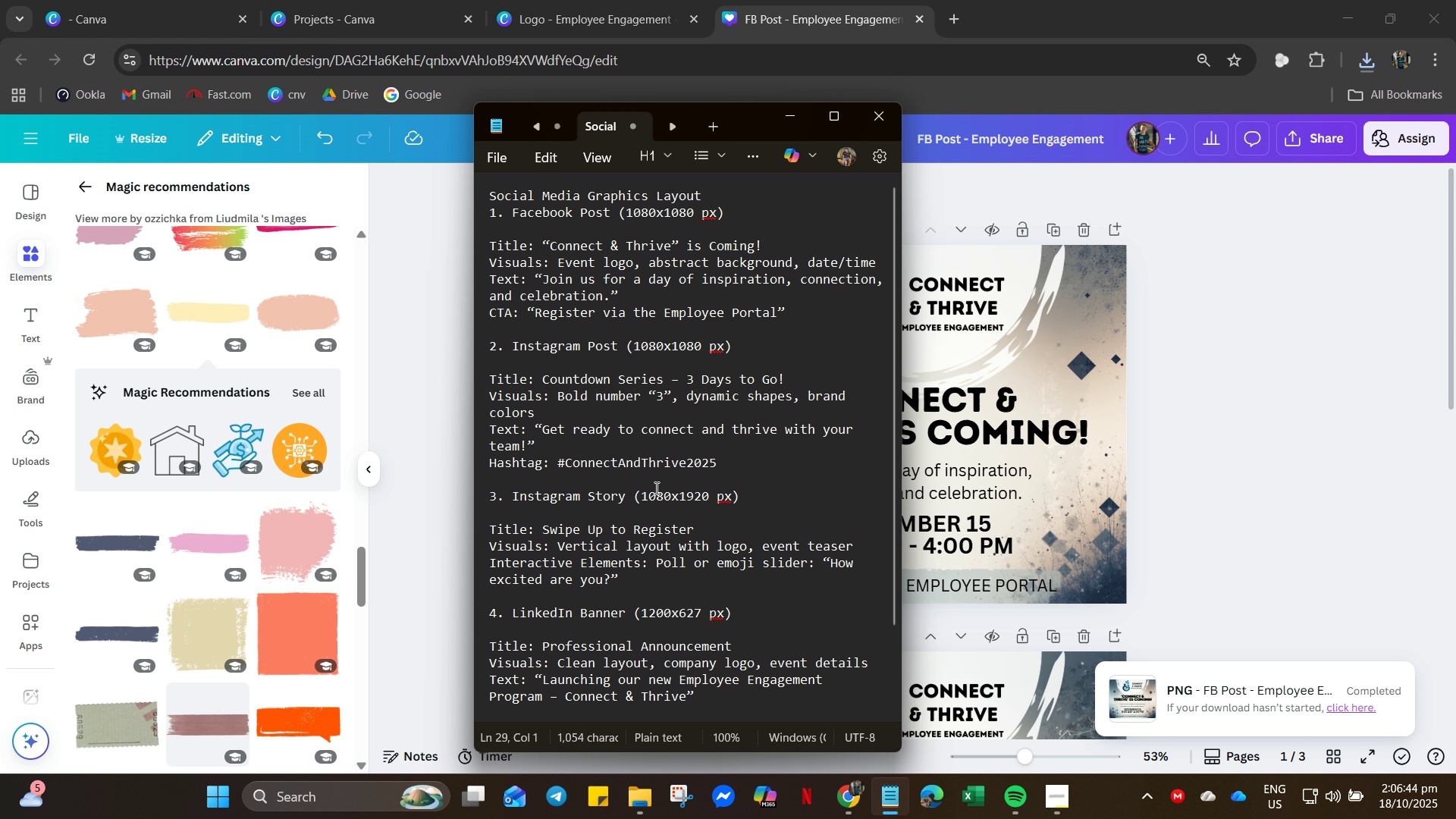 
wait(7.72)
 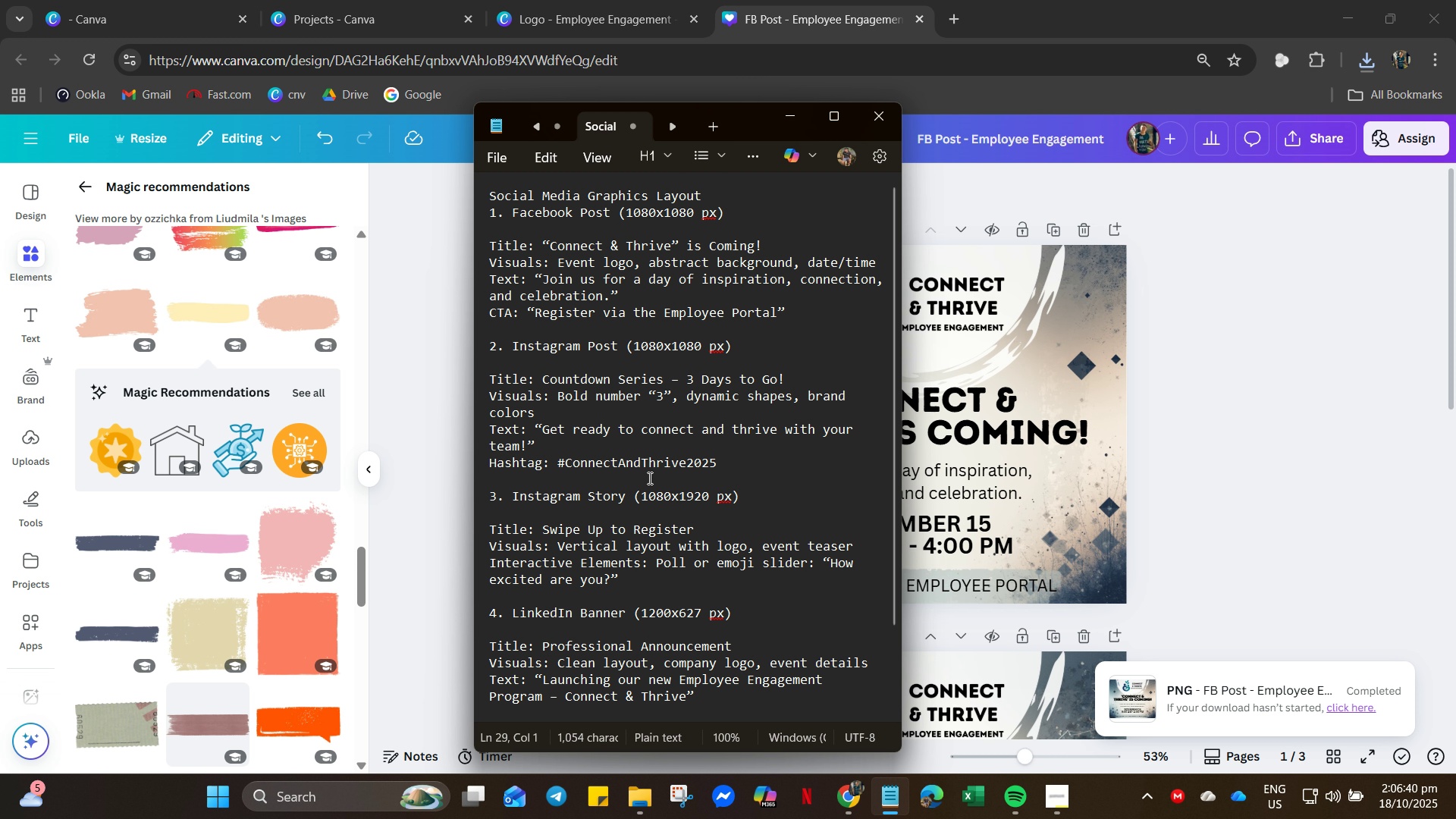 
left_click([1278, 334])
 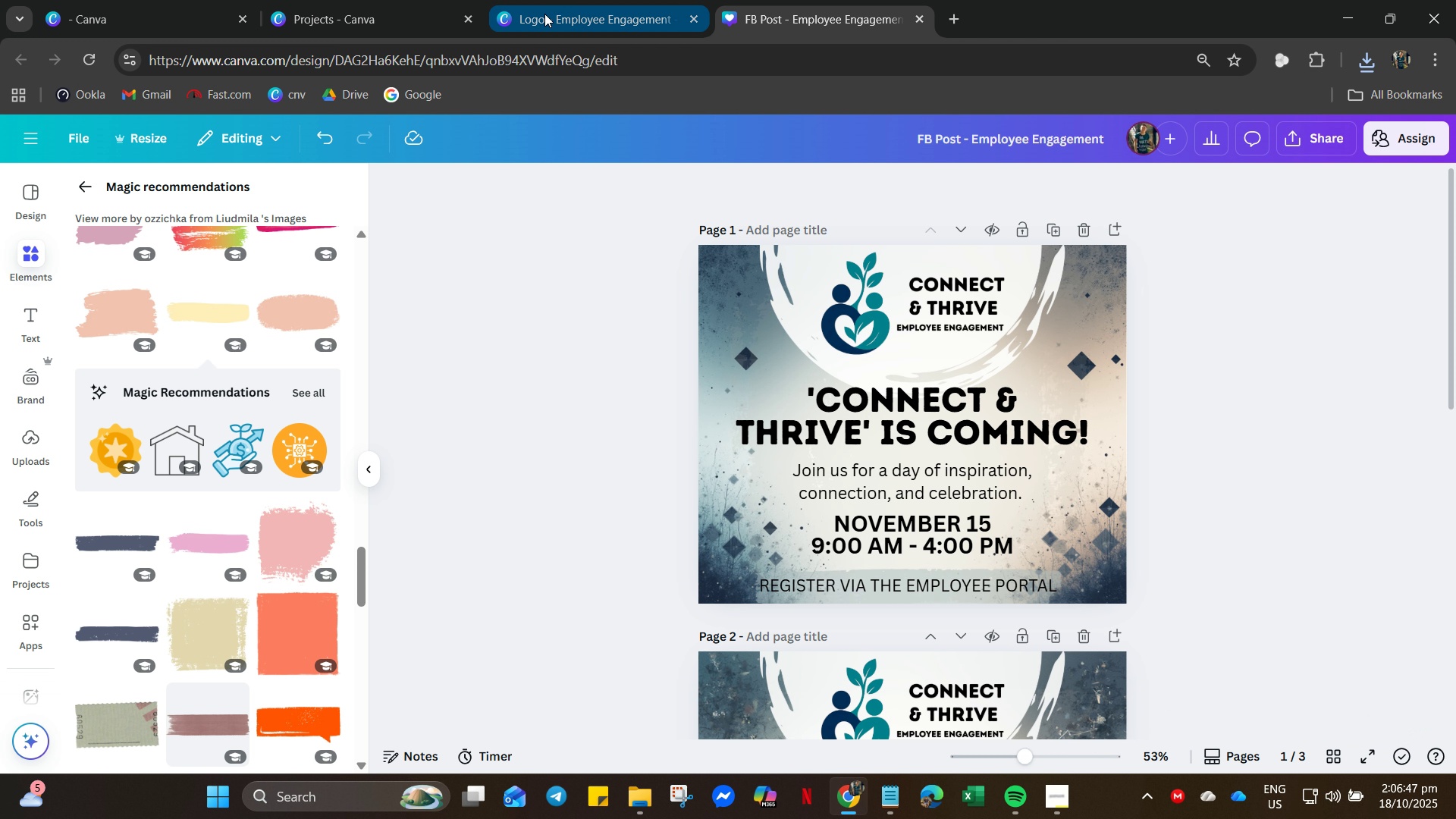 
left_click([369, 17])
 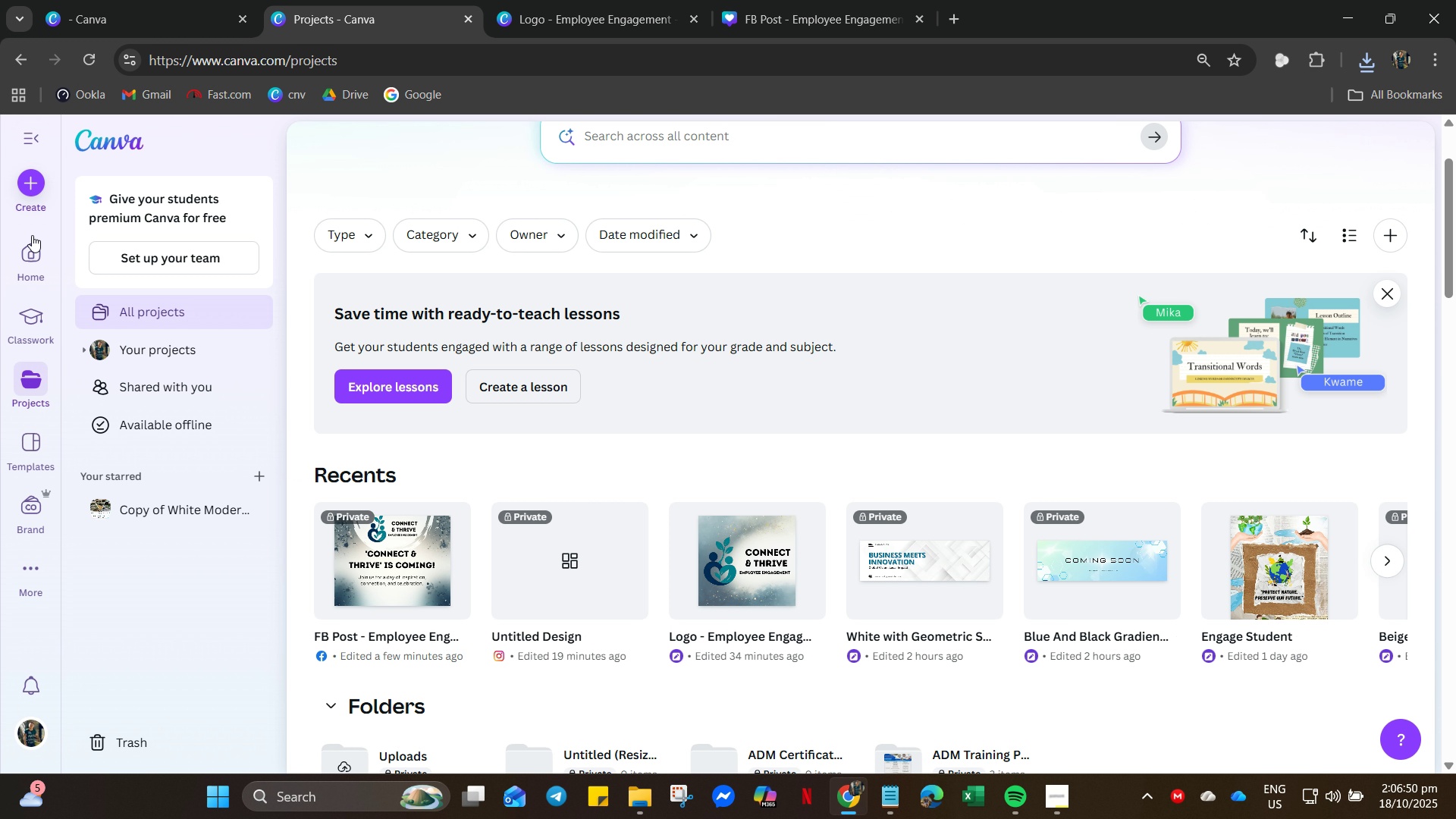 
left_click([30, 255])
 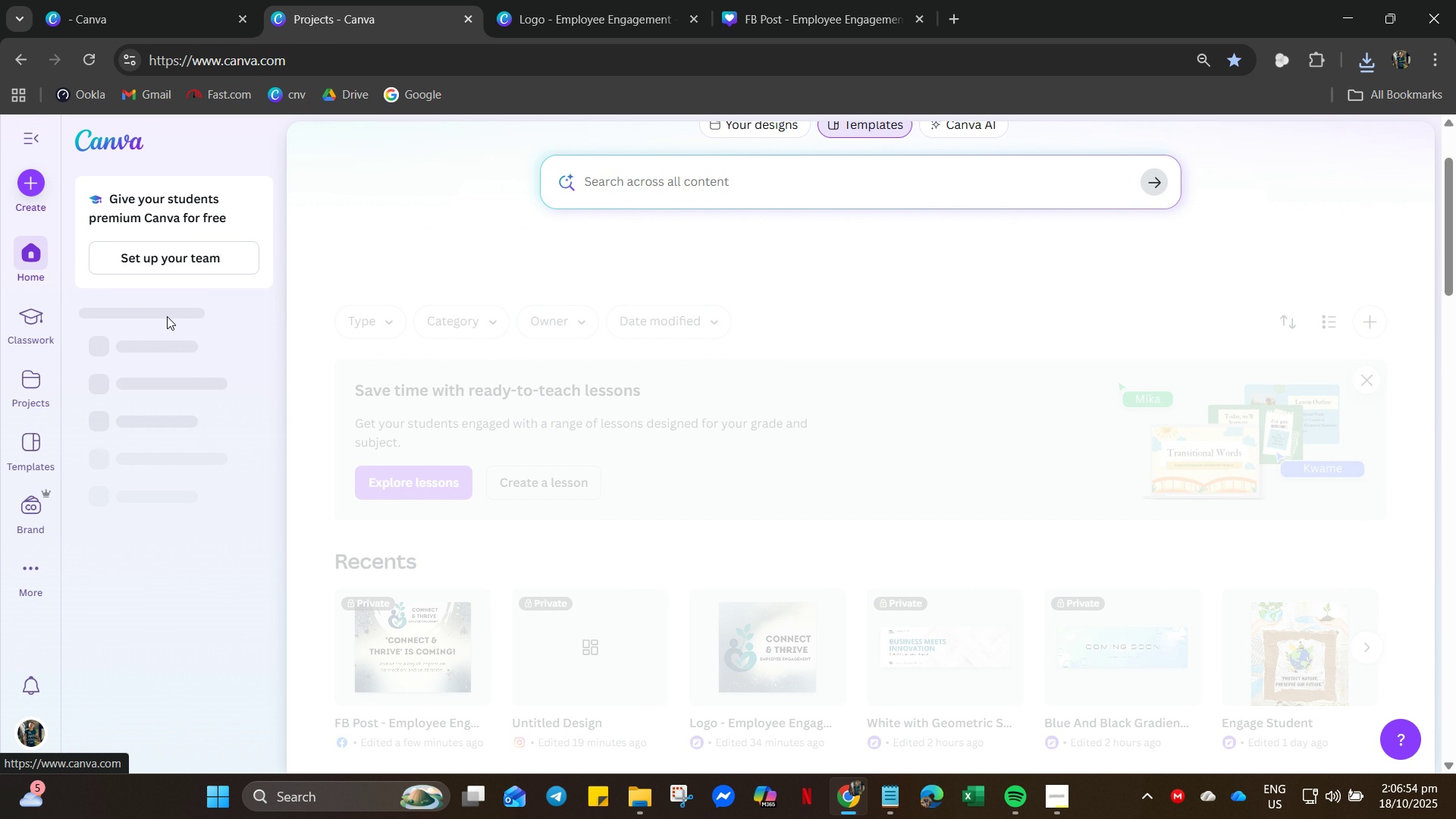 
left_click([568, 15])
 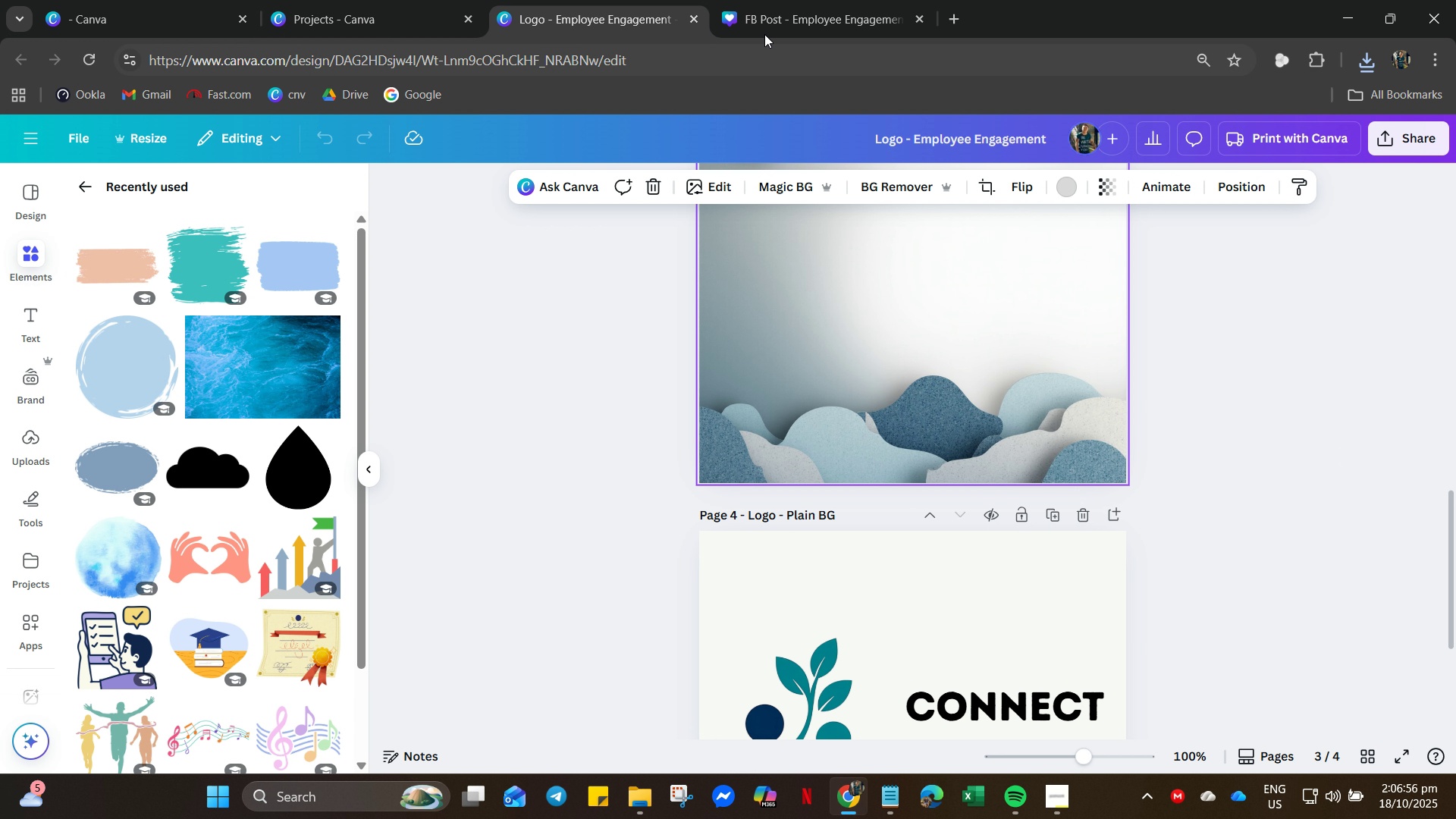 
left_click([807, 11])
 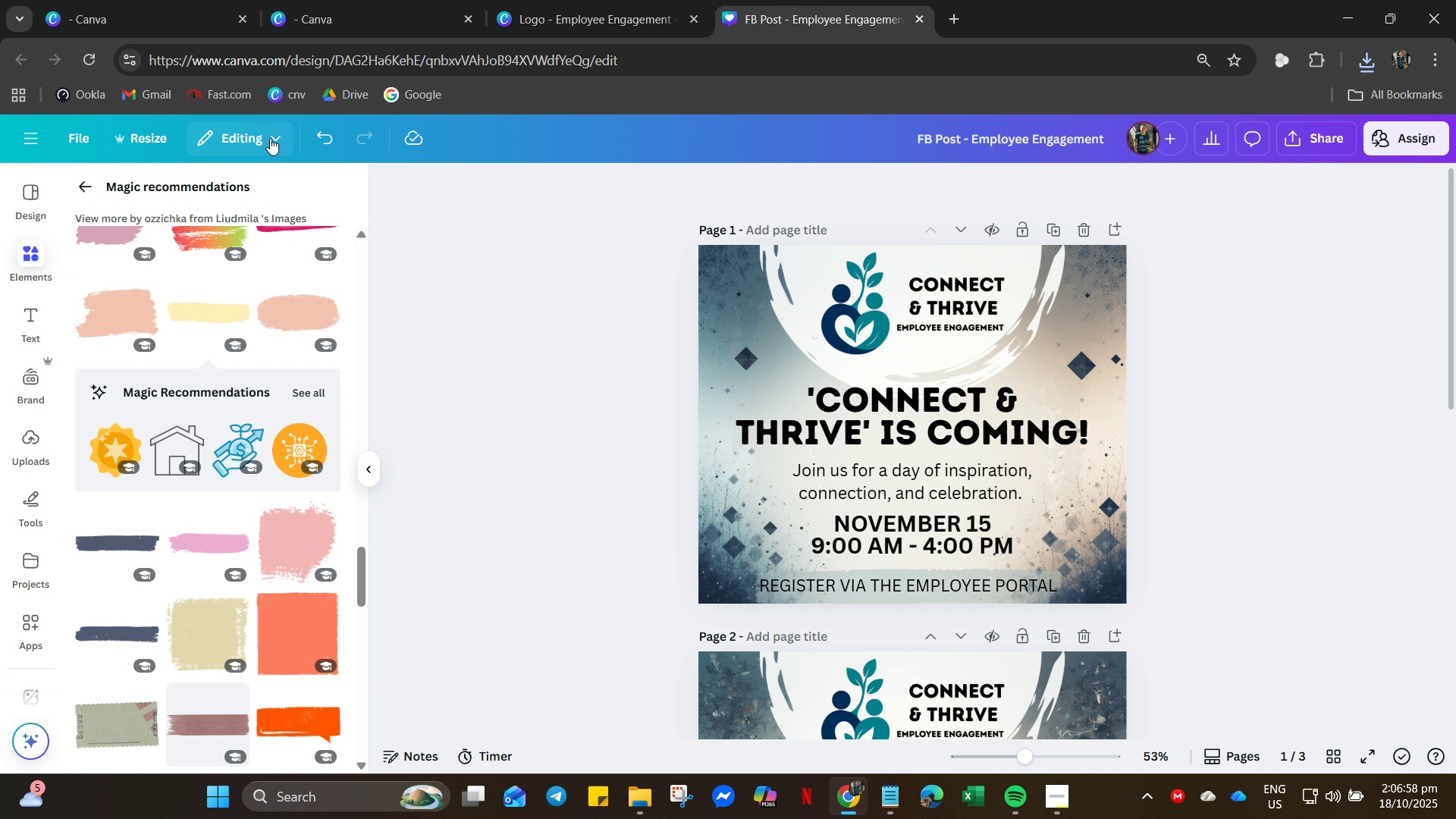 
left_click([269, 137])
 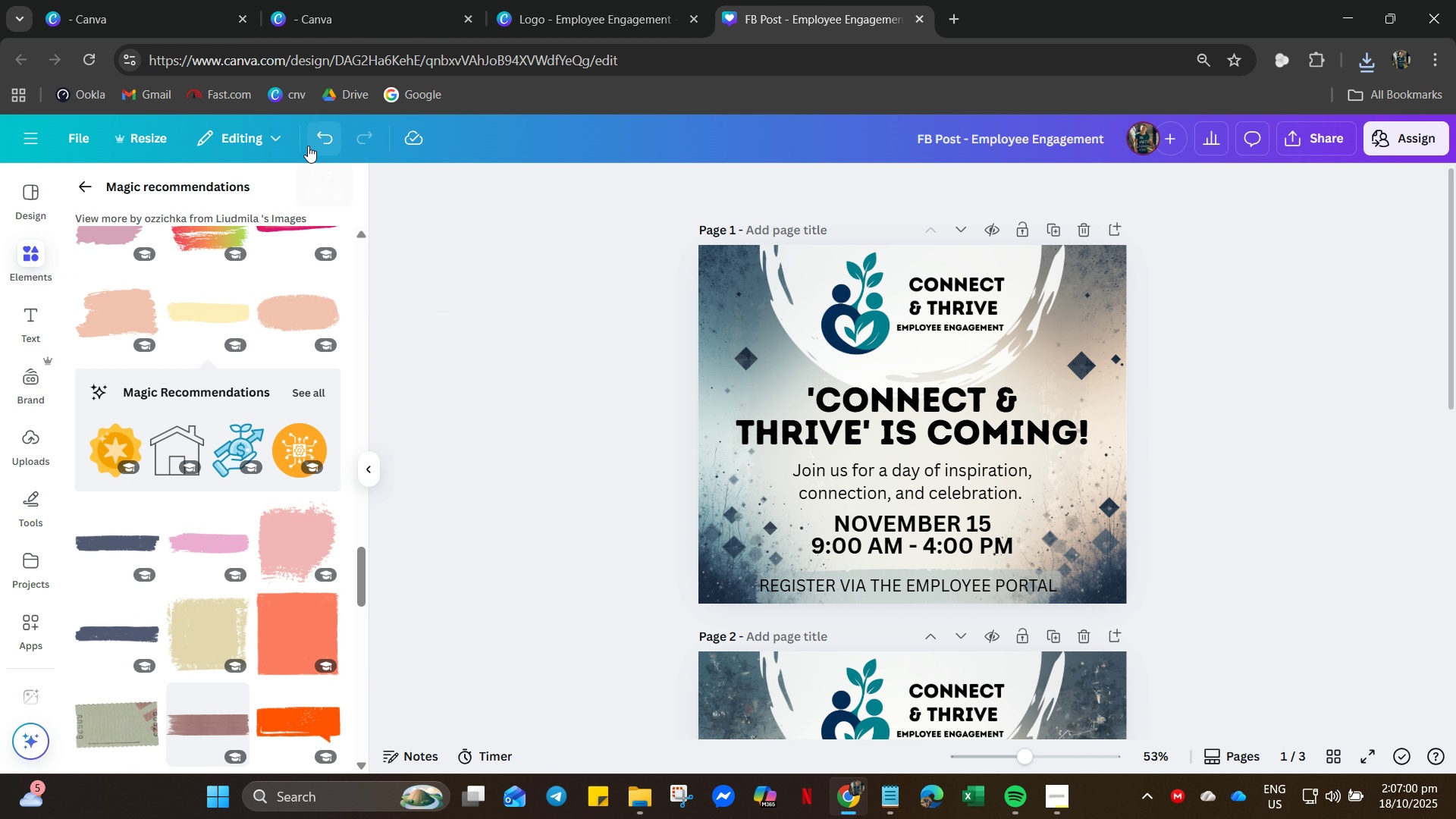 
left_click([147, 127])
 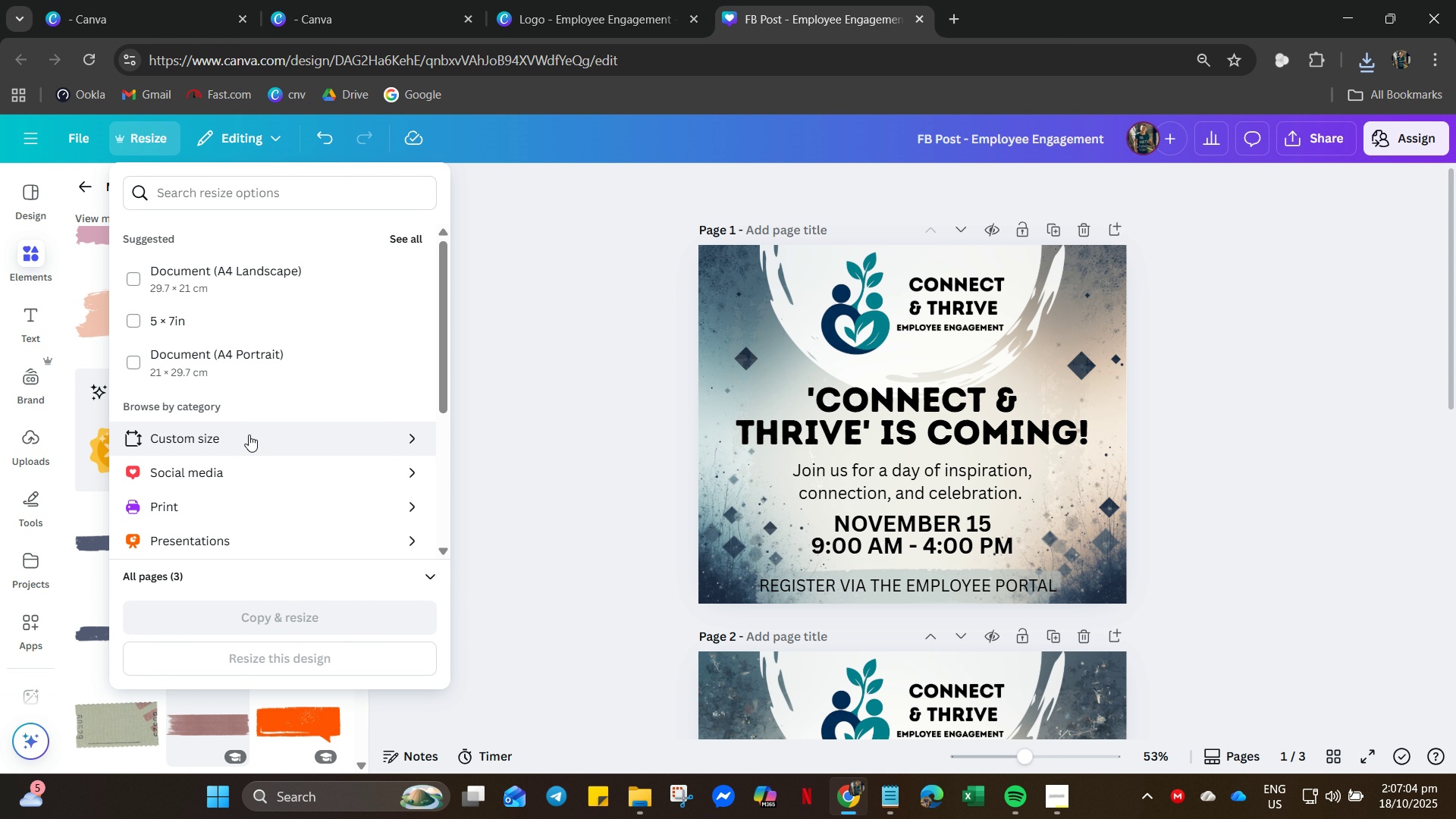 
left_click([255, 477])
 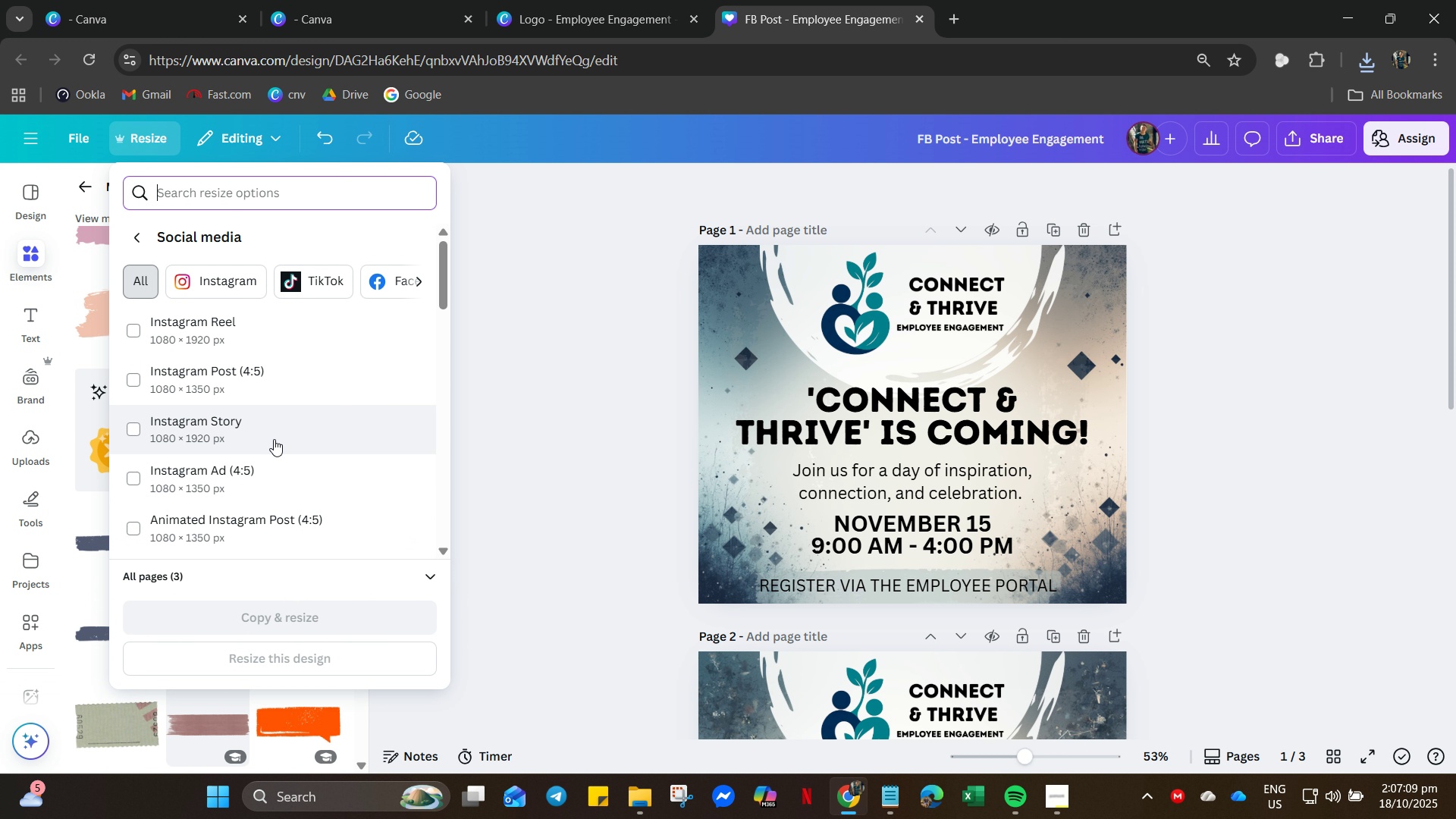 
left_click([264, 384])
 